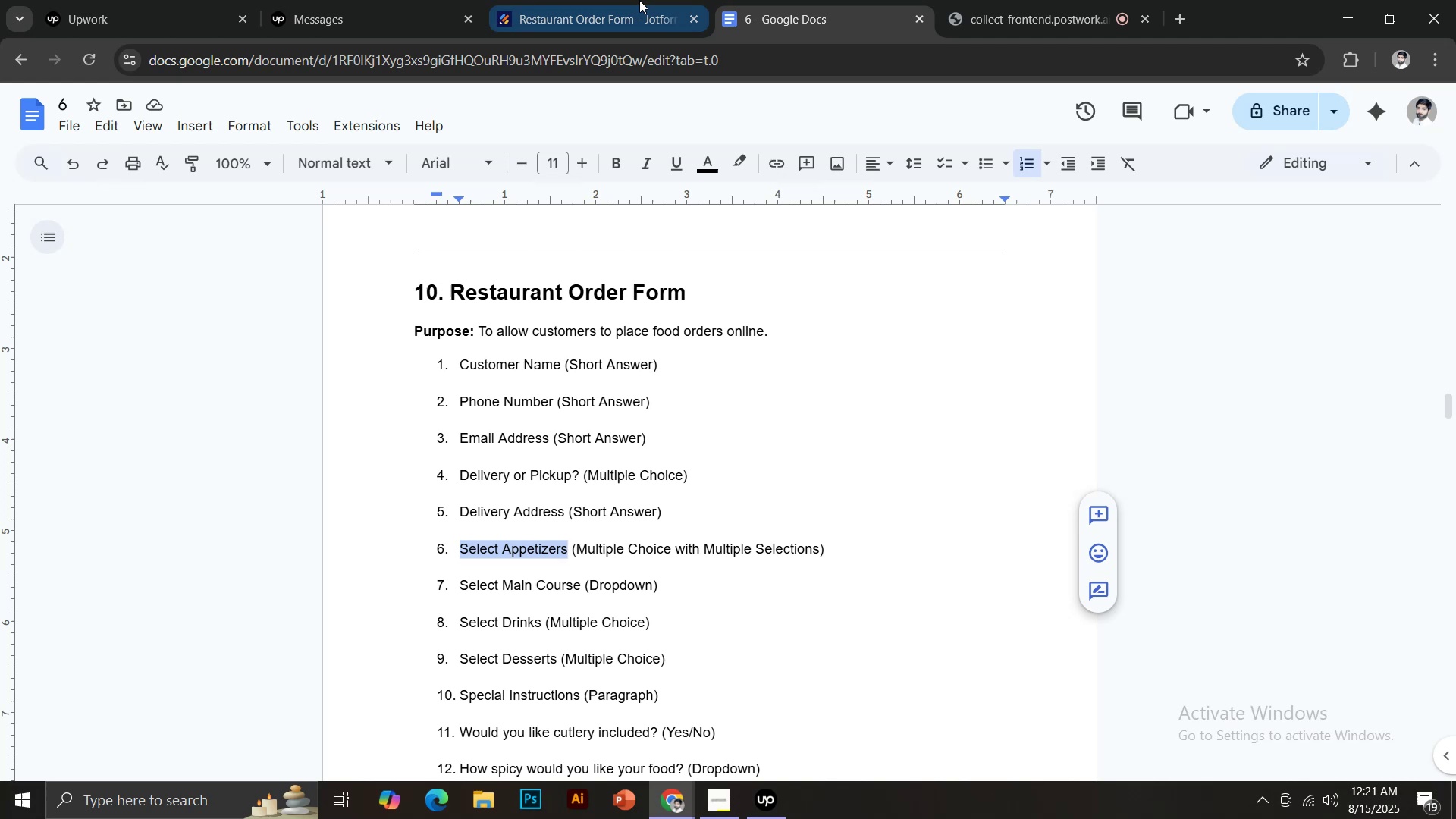 
left_click([617, 0])
 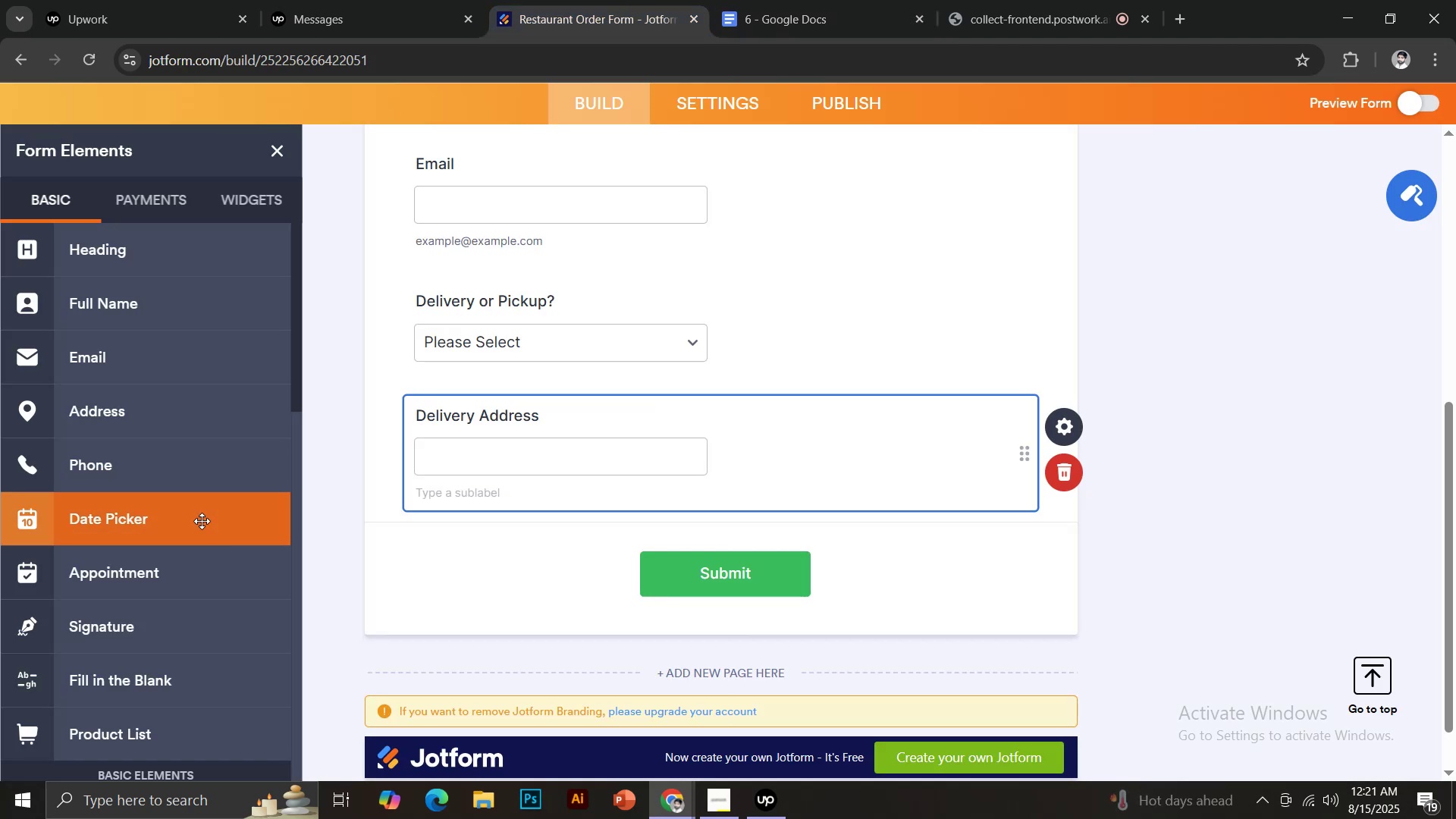 
scroll: coordinate [196, 506], scroll_direction: down, amount: 3.0
 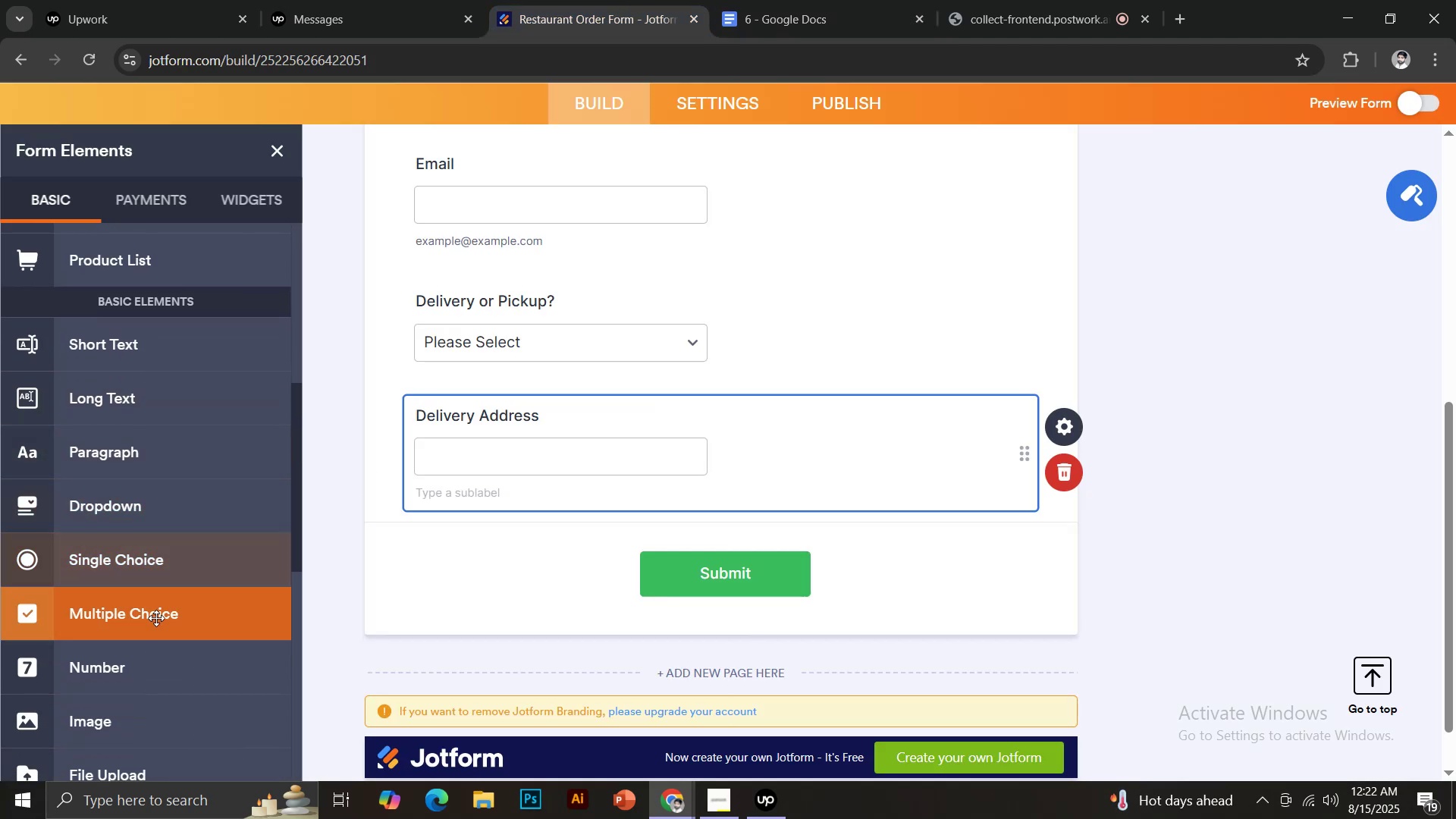 
key(Control+V)
 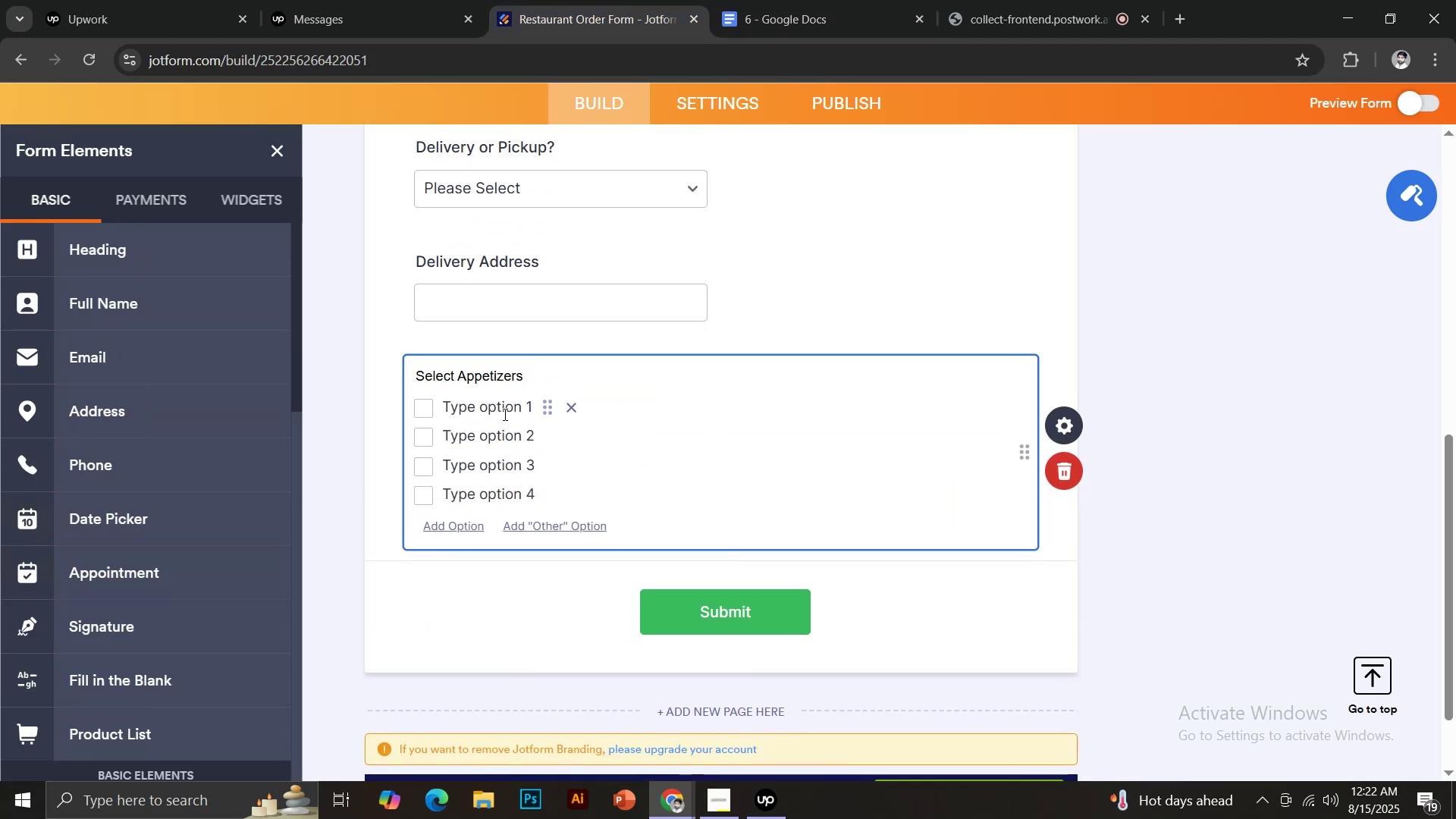 
left_click([504, 414])
 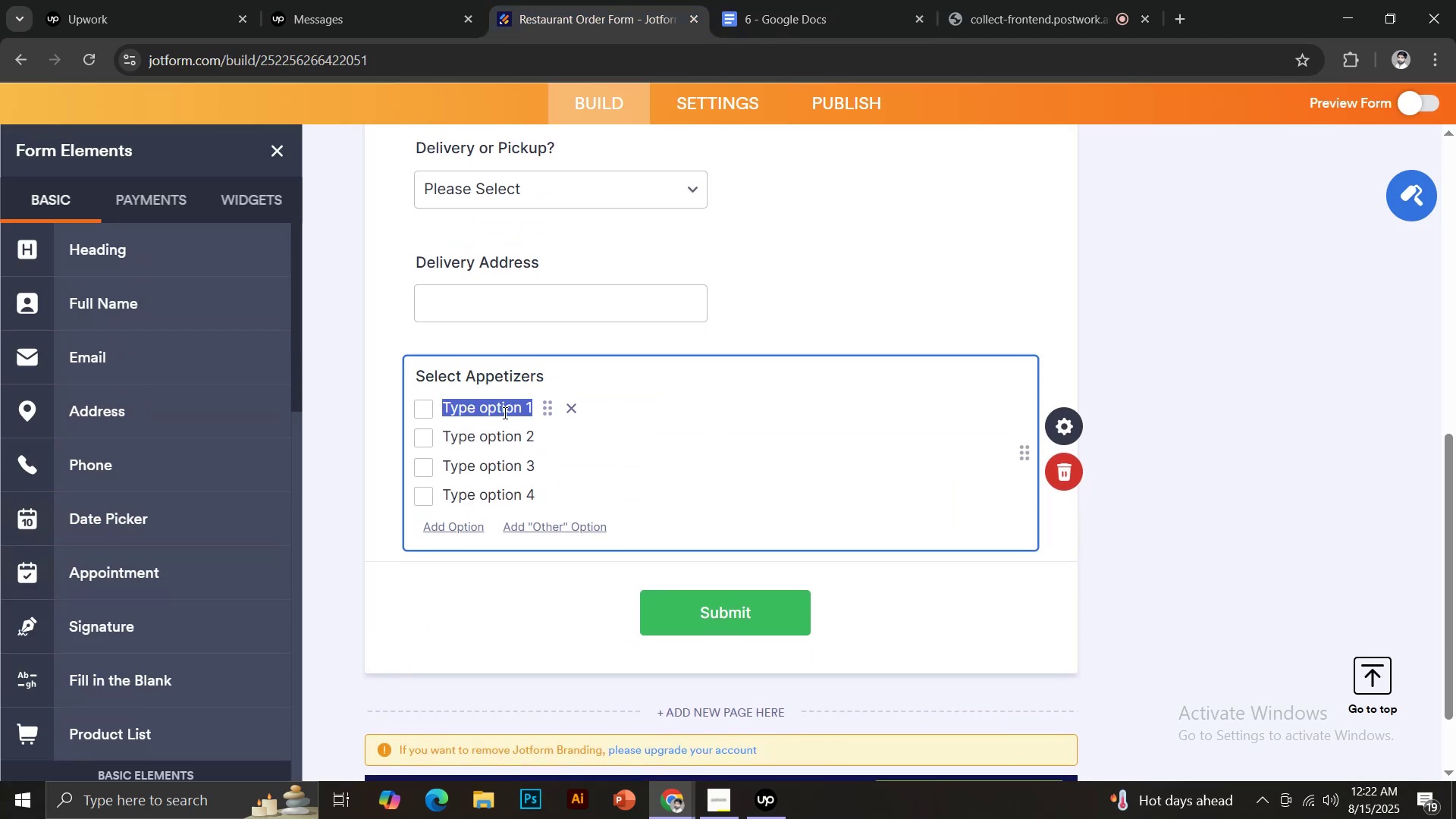 
type(Appe 1)
key(Backspace)
key(Backspace)
type(-1)
 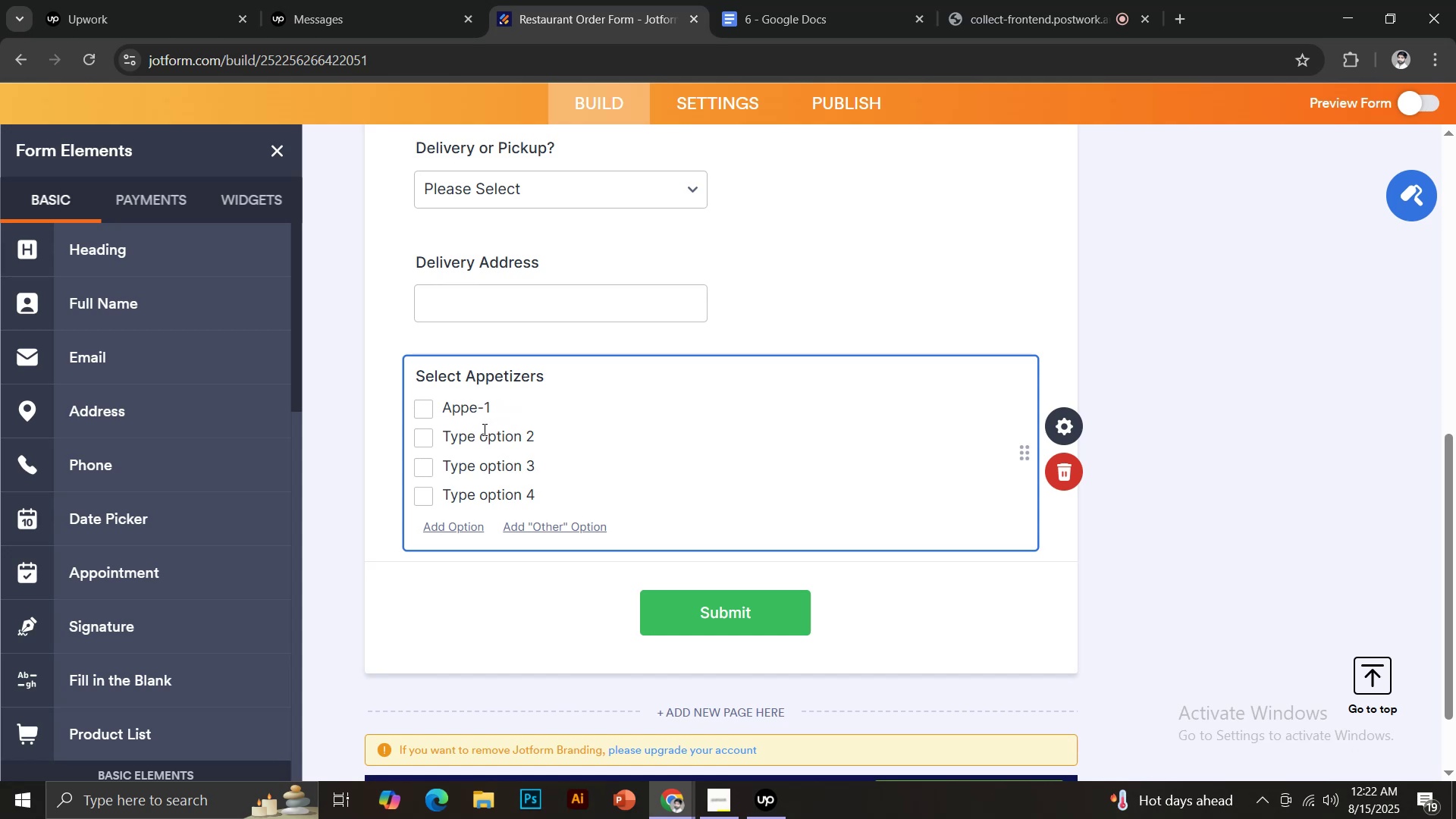 
left_click([476, 410])
 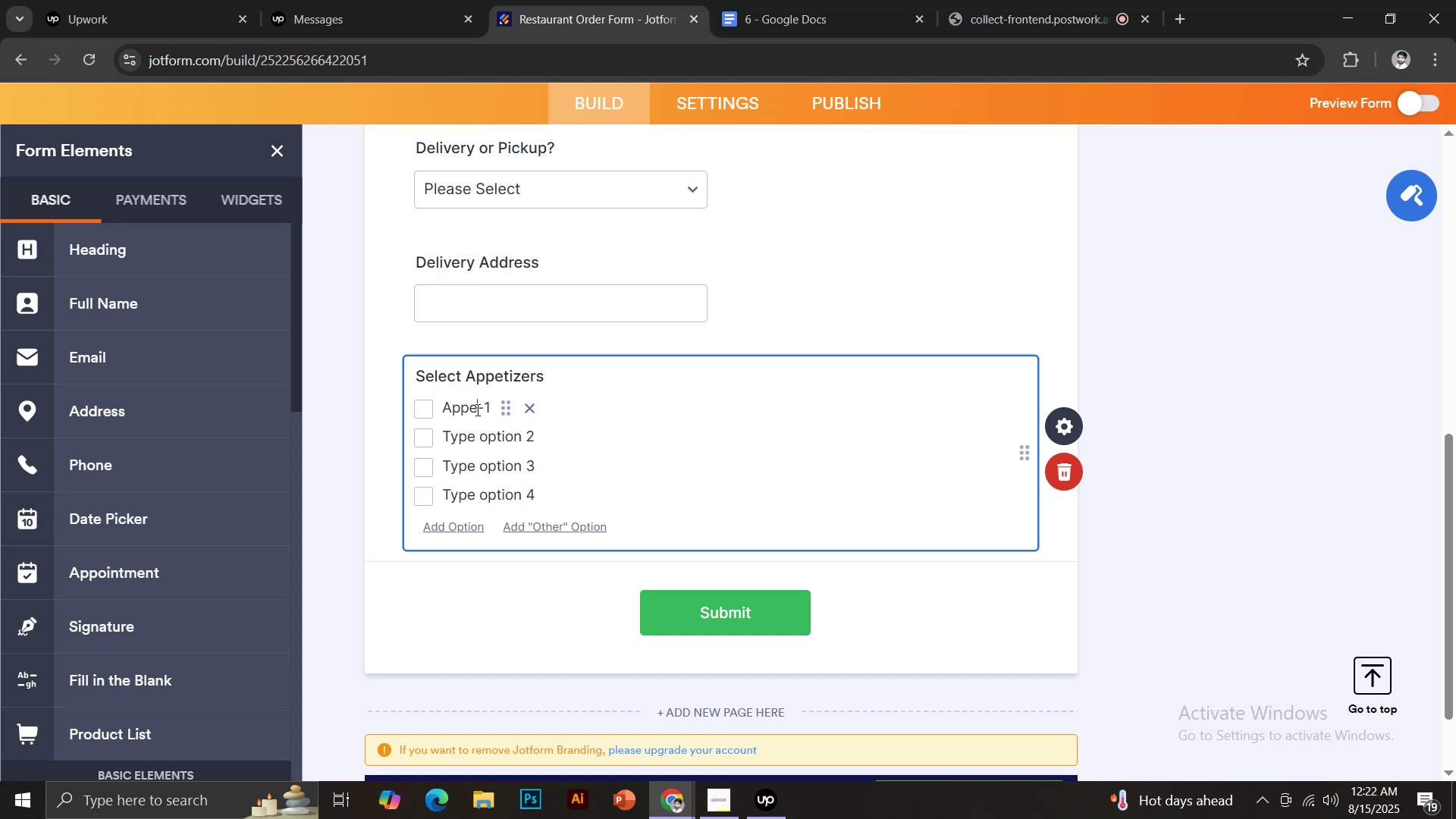 
key(Control+ControlLeft)
 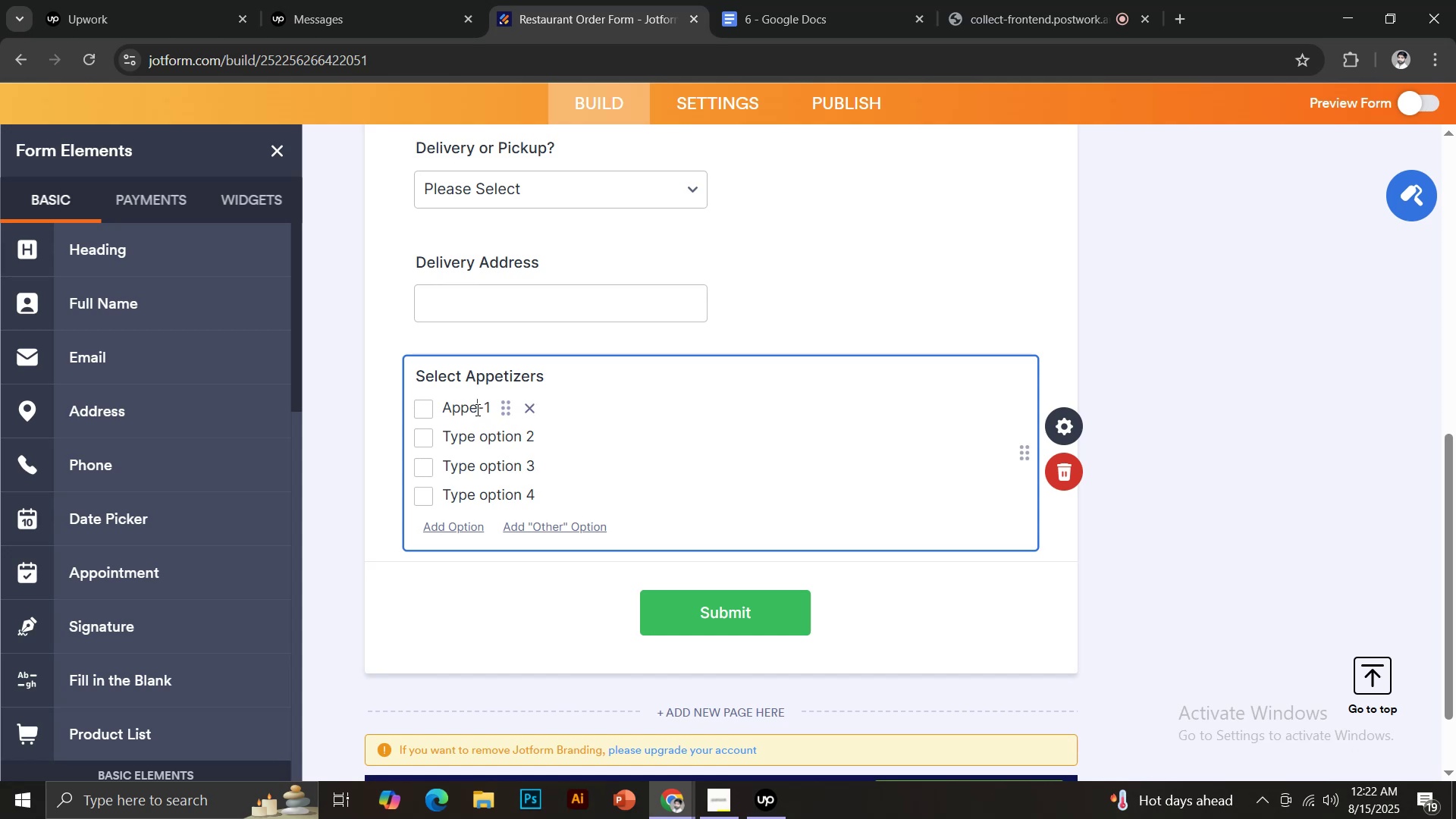 
key(Control+A)
 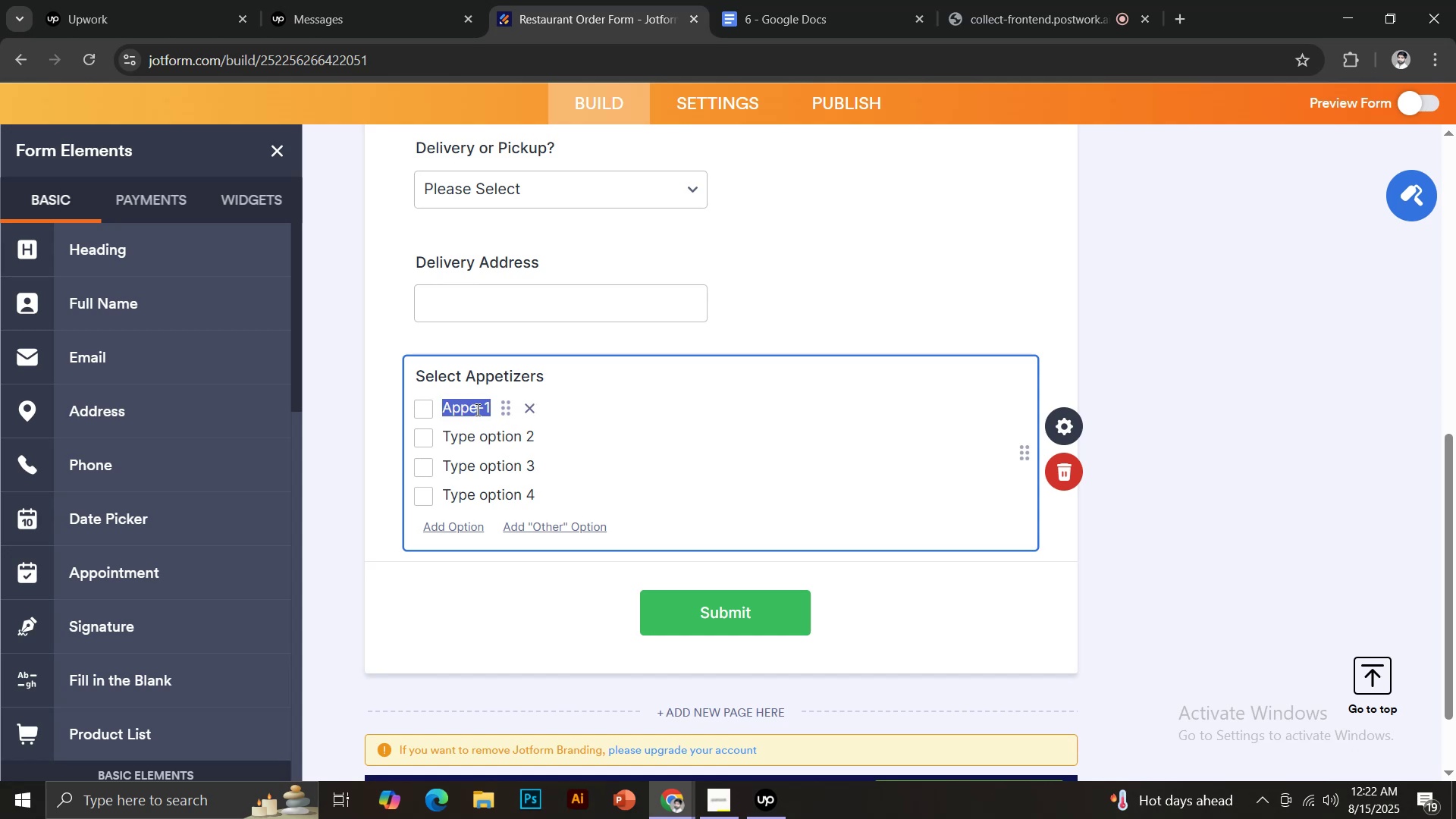 
key(Control+C)
 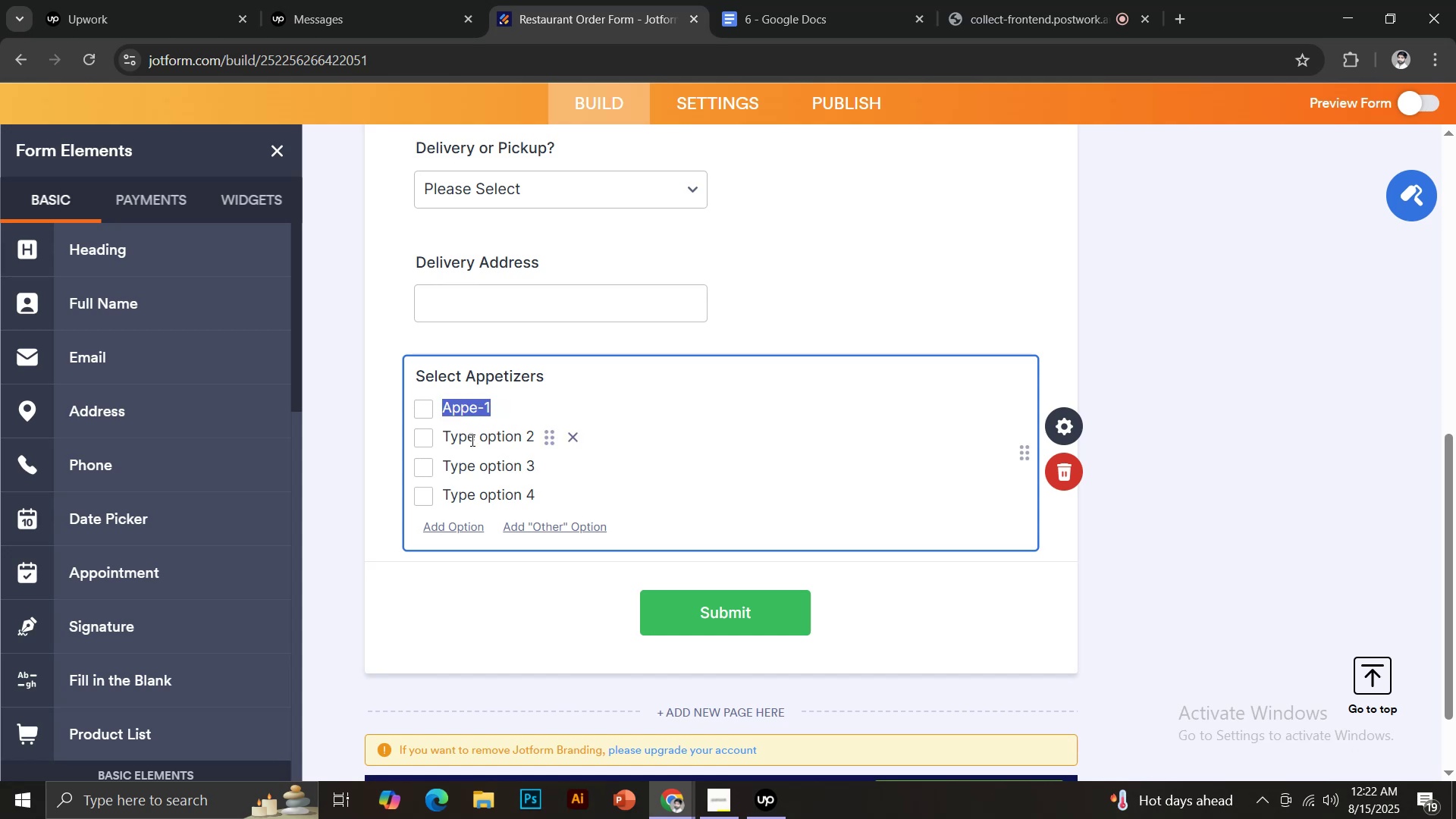 
left_click([471, 441])
 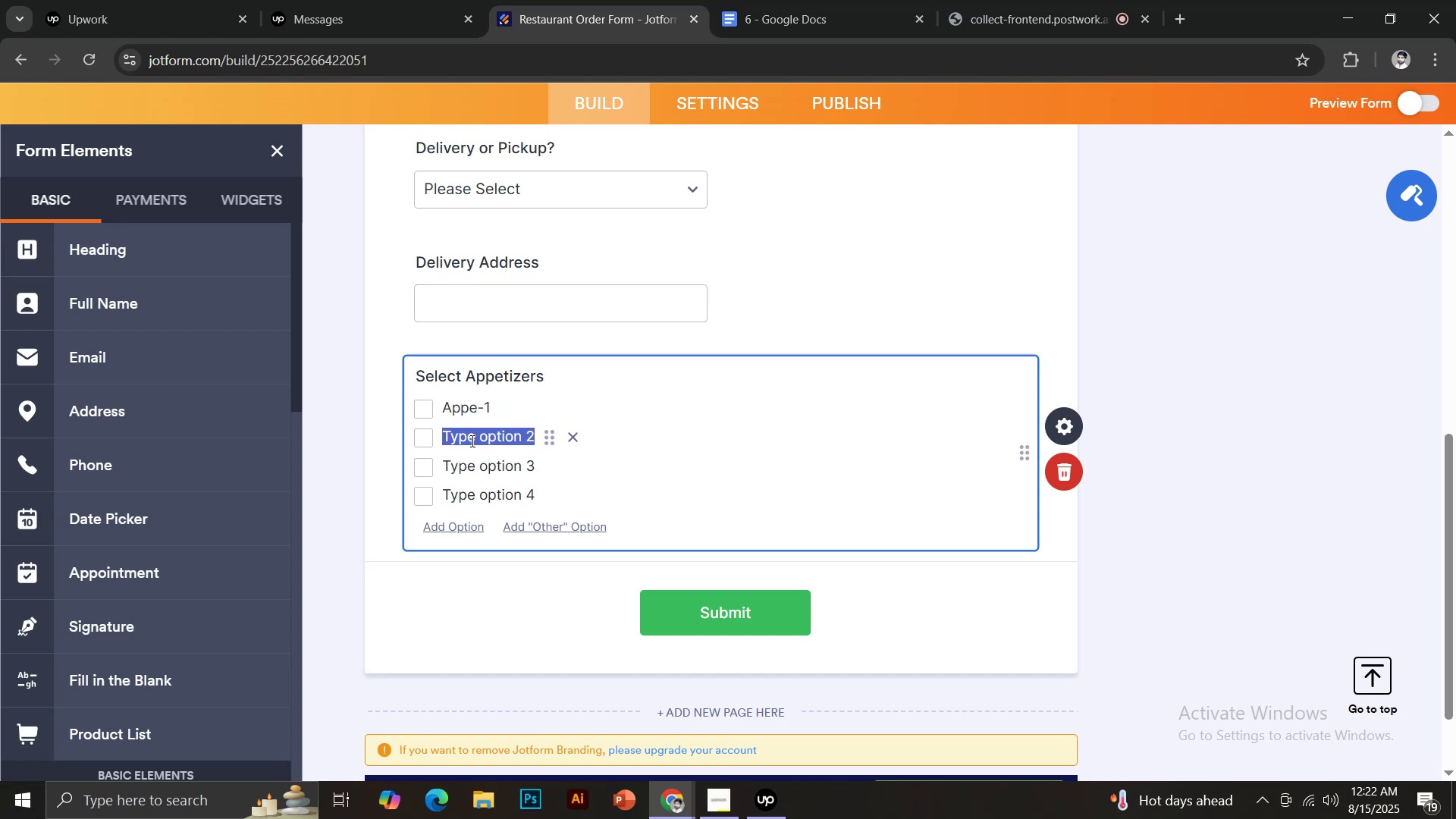 
key(Control+ControlLeft)
 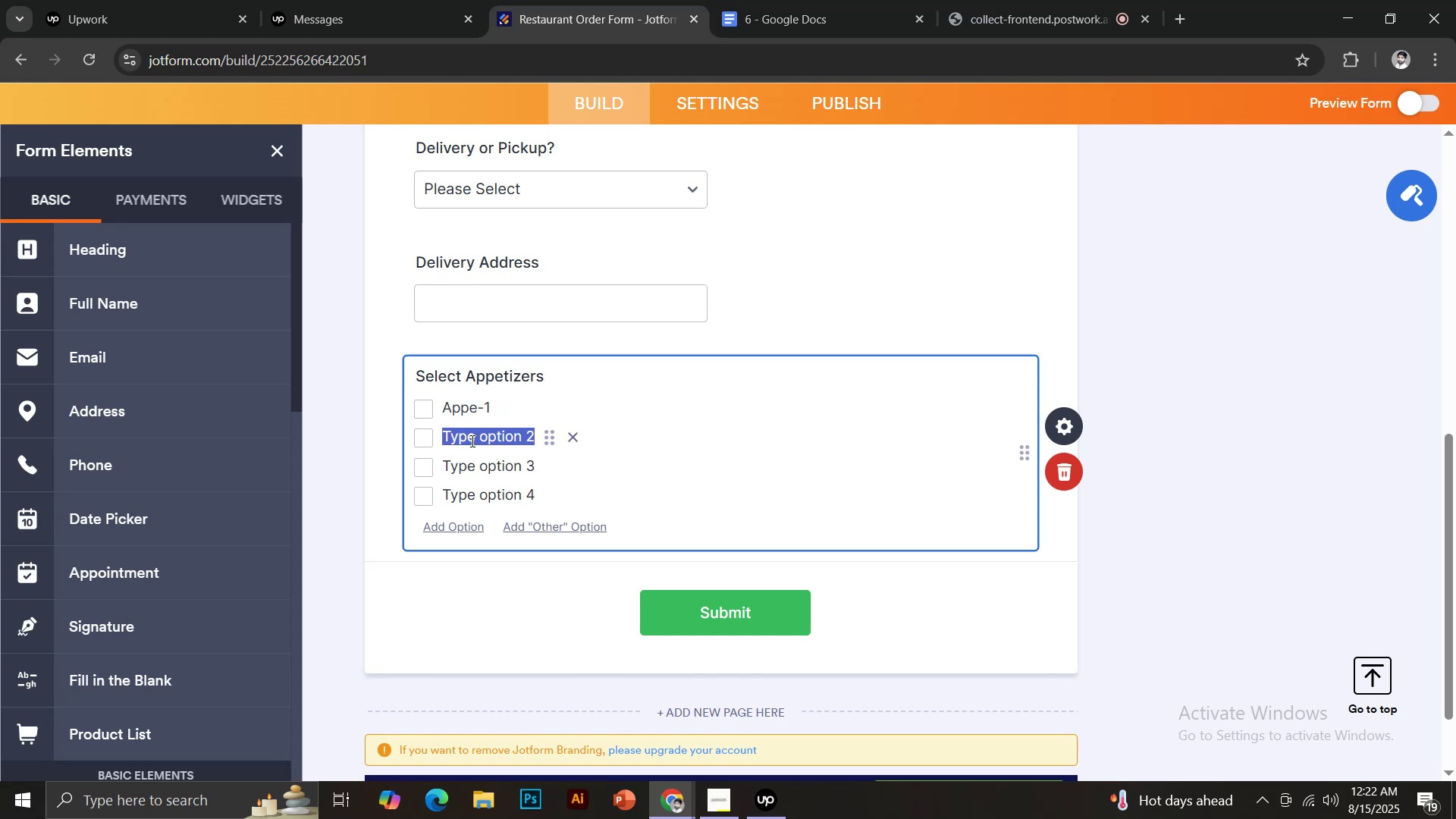 
key(Control+V)
 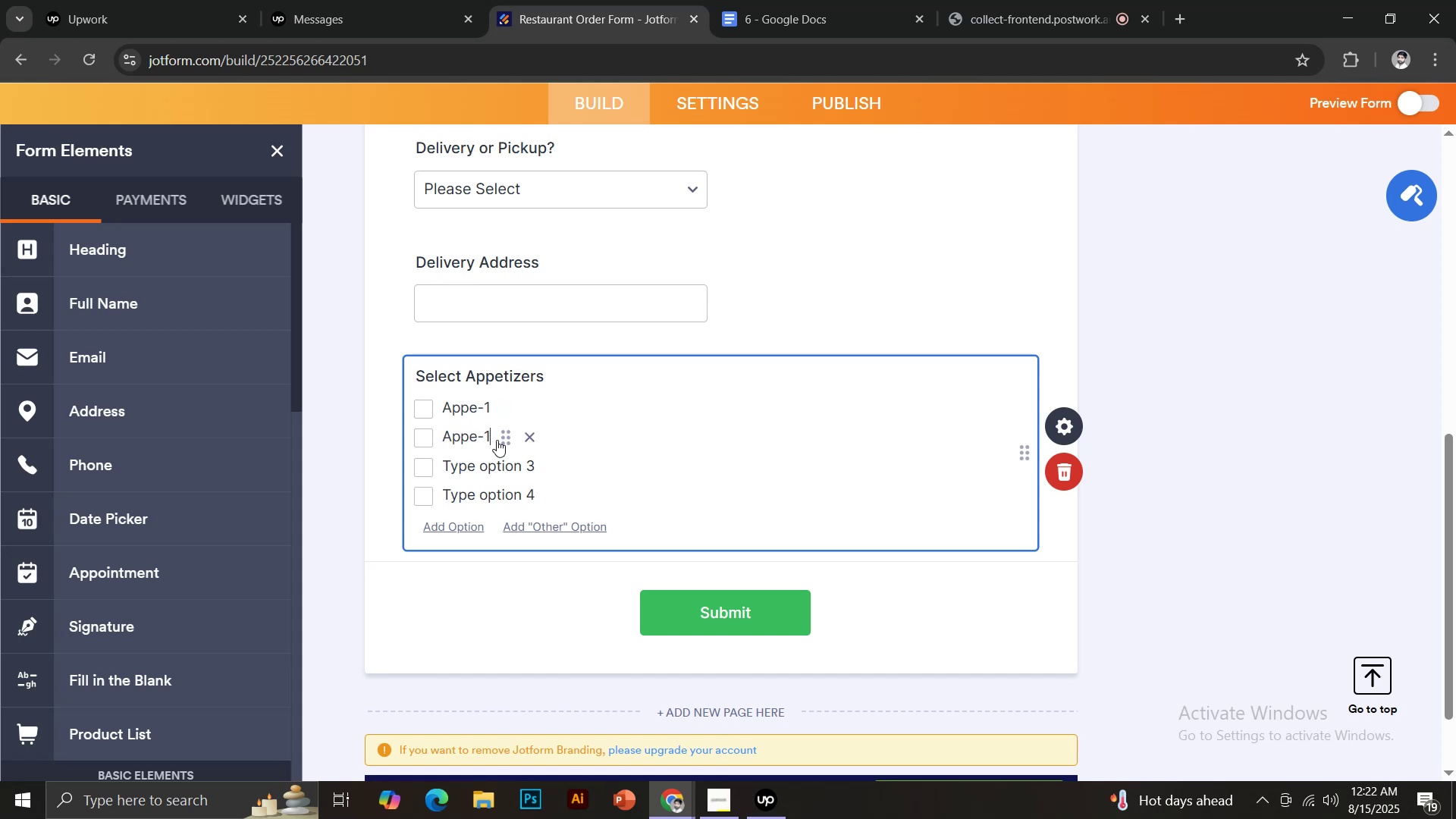 
key(Backspace)
 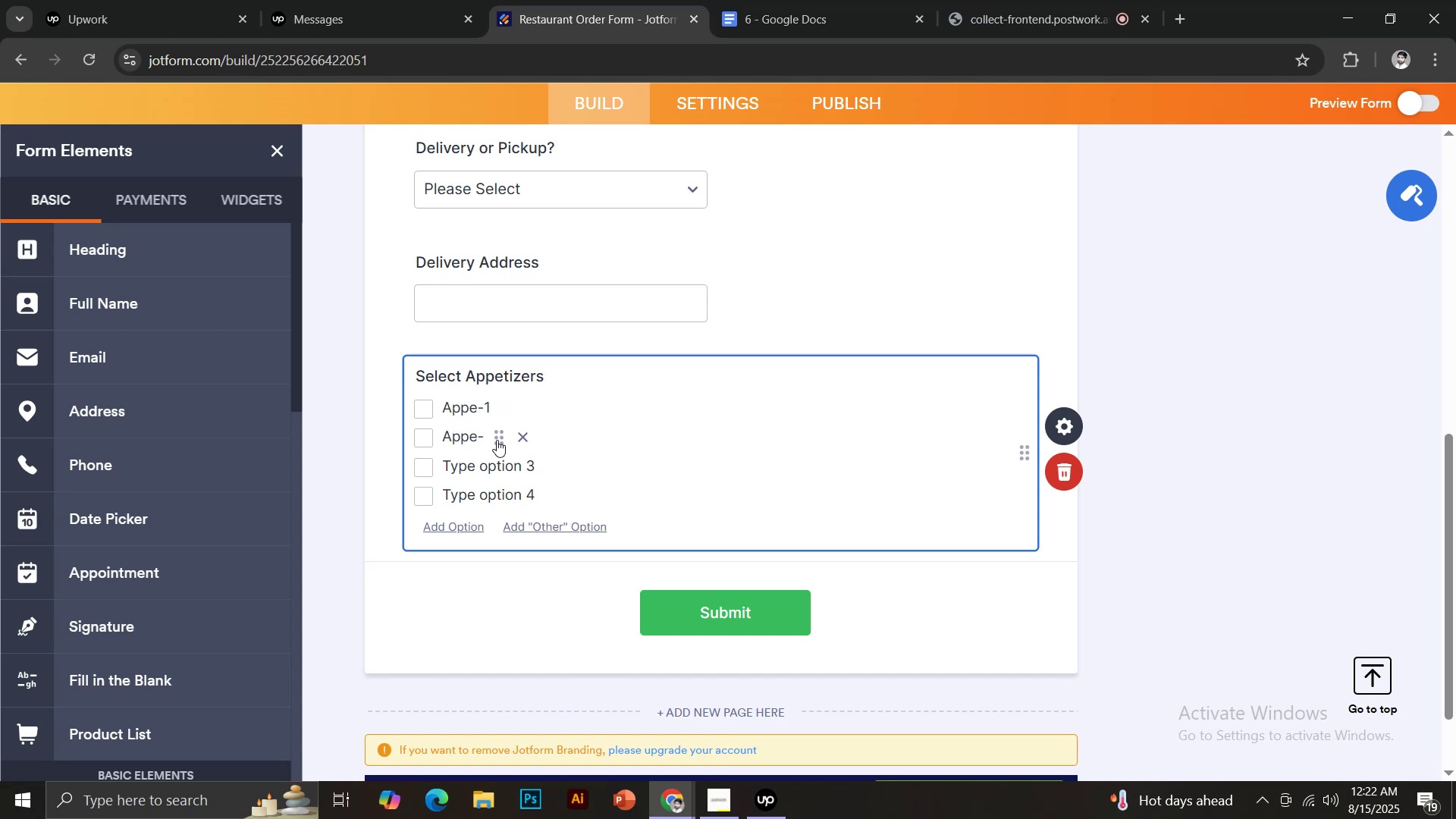 
key(2)
 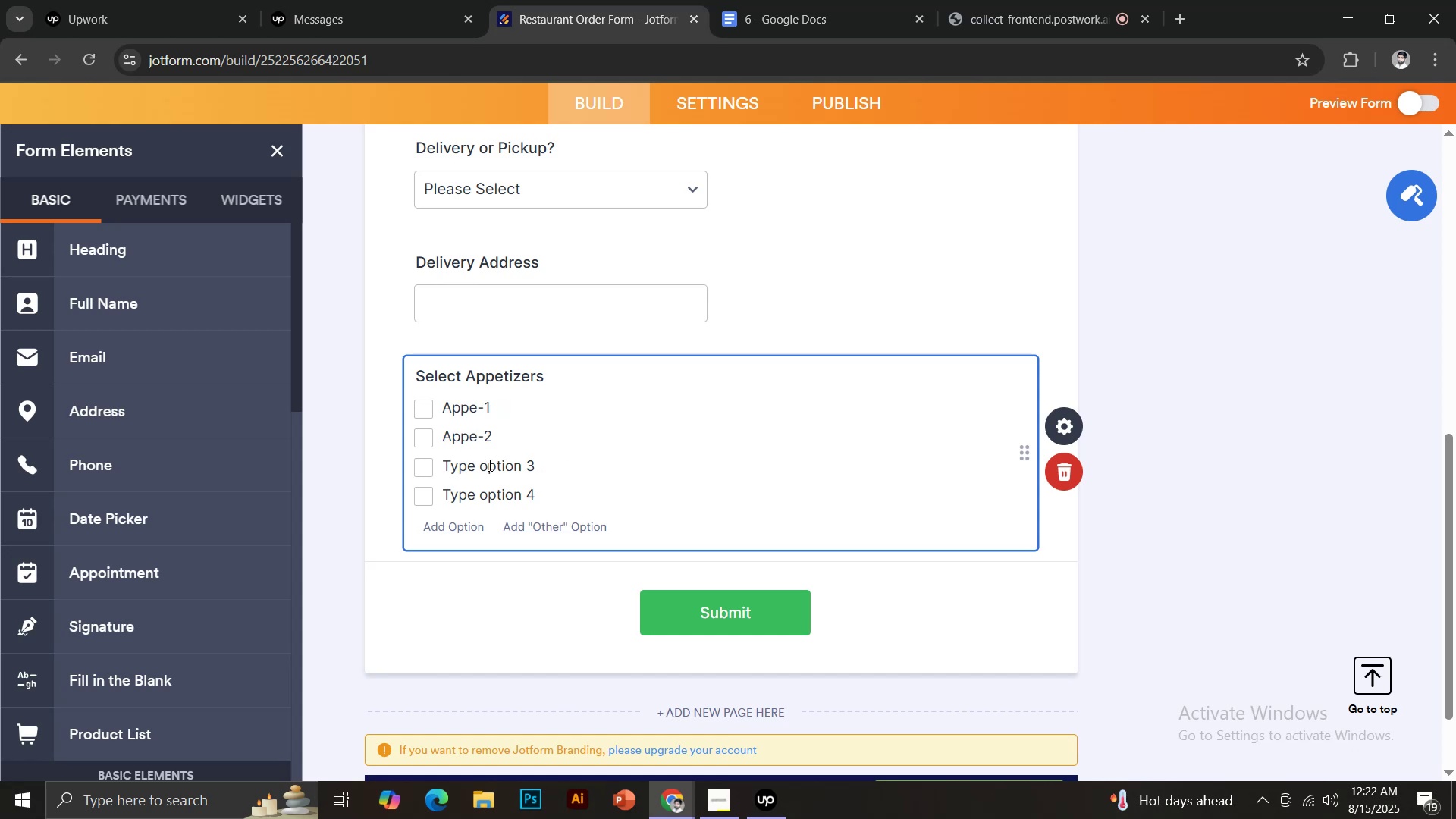 
left_click([485, 468])
 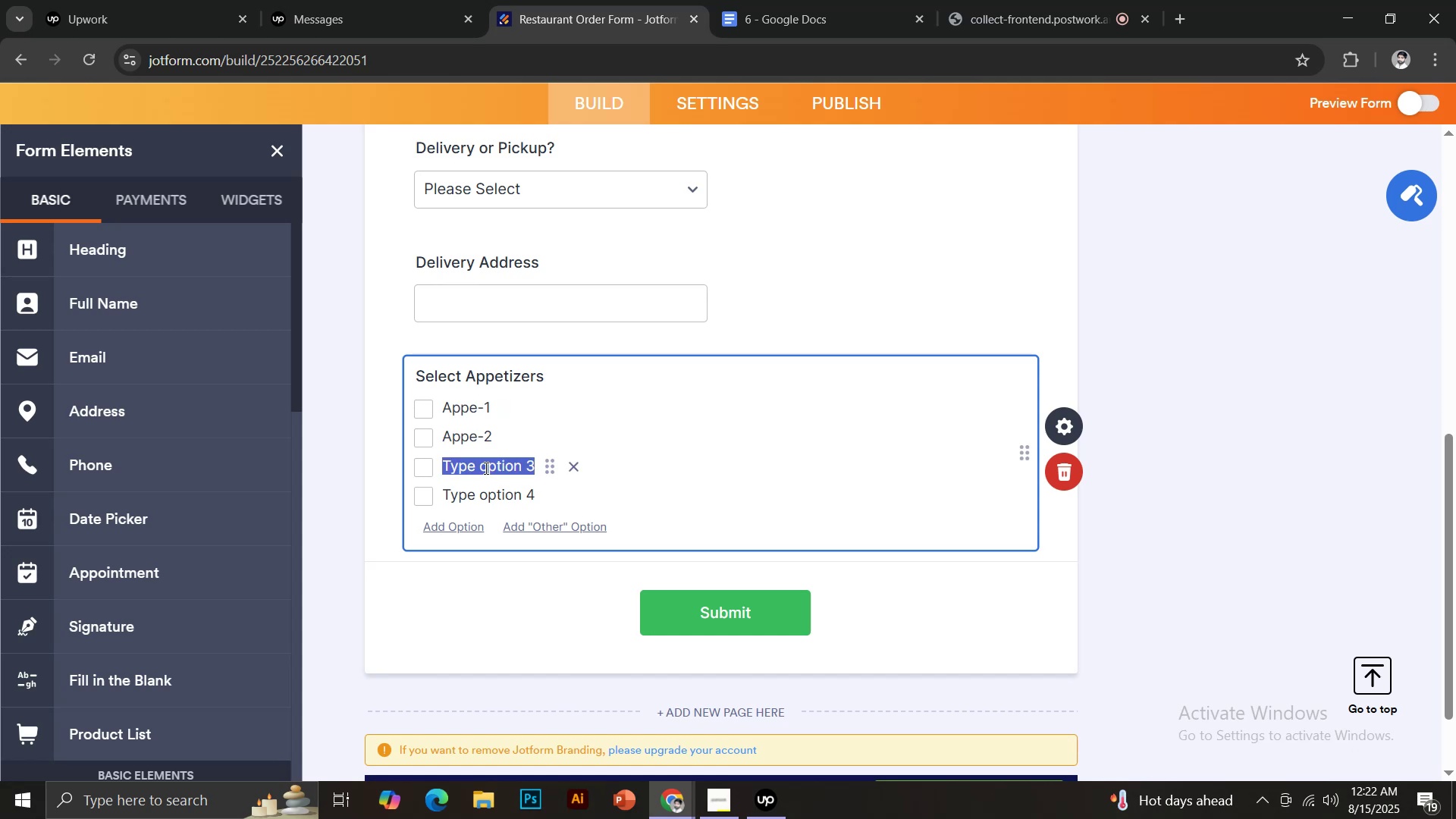 
key(Control+V)
 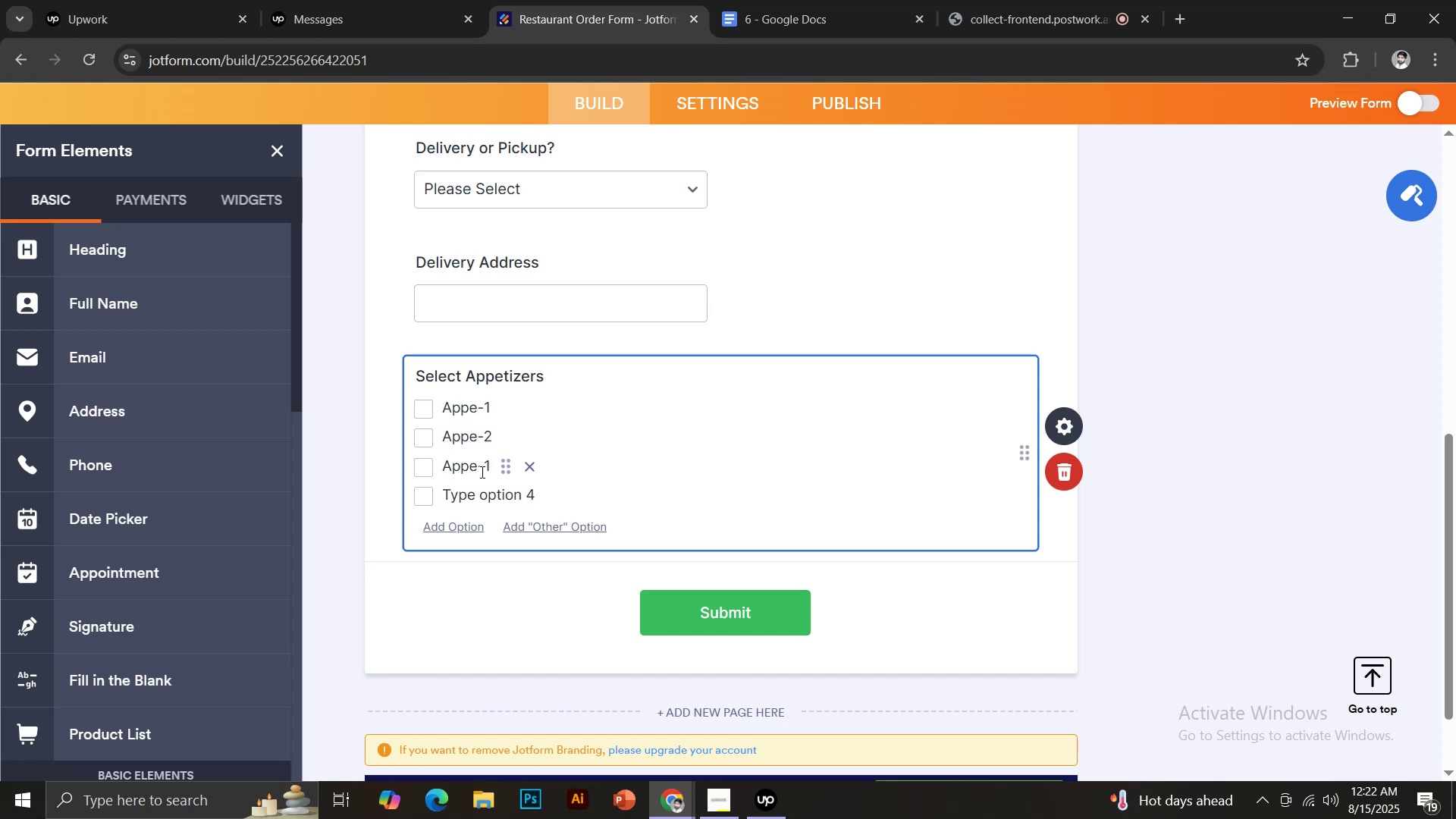 
key(Backspace)
 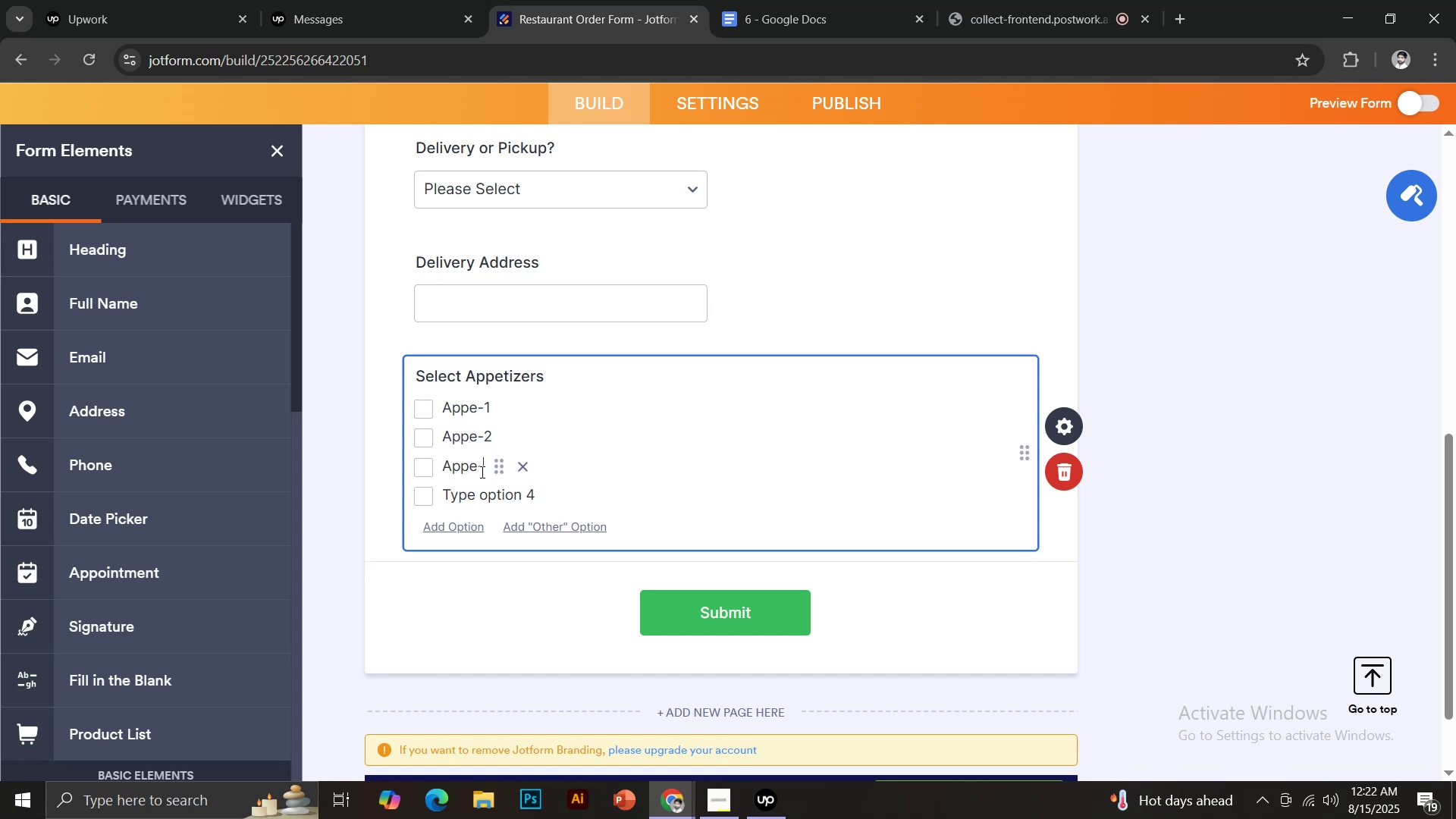 
key(3)
 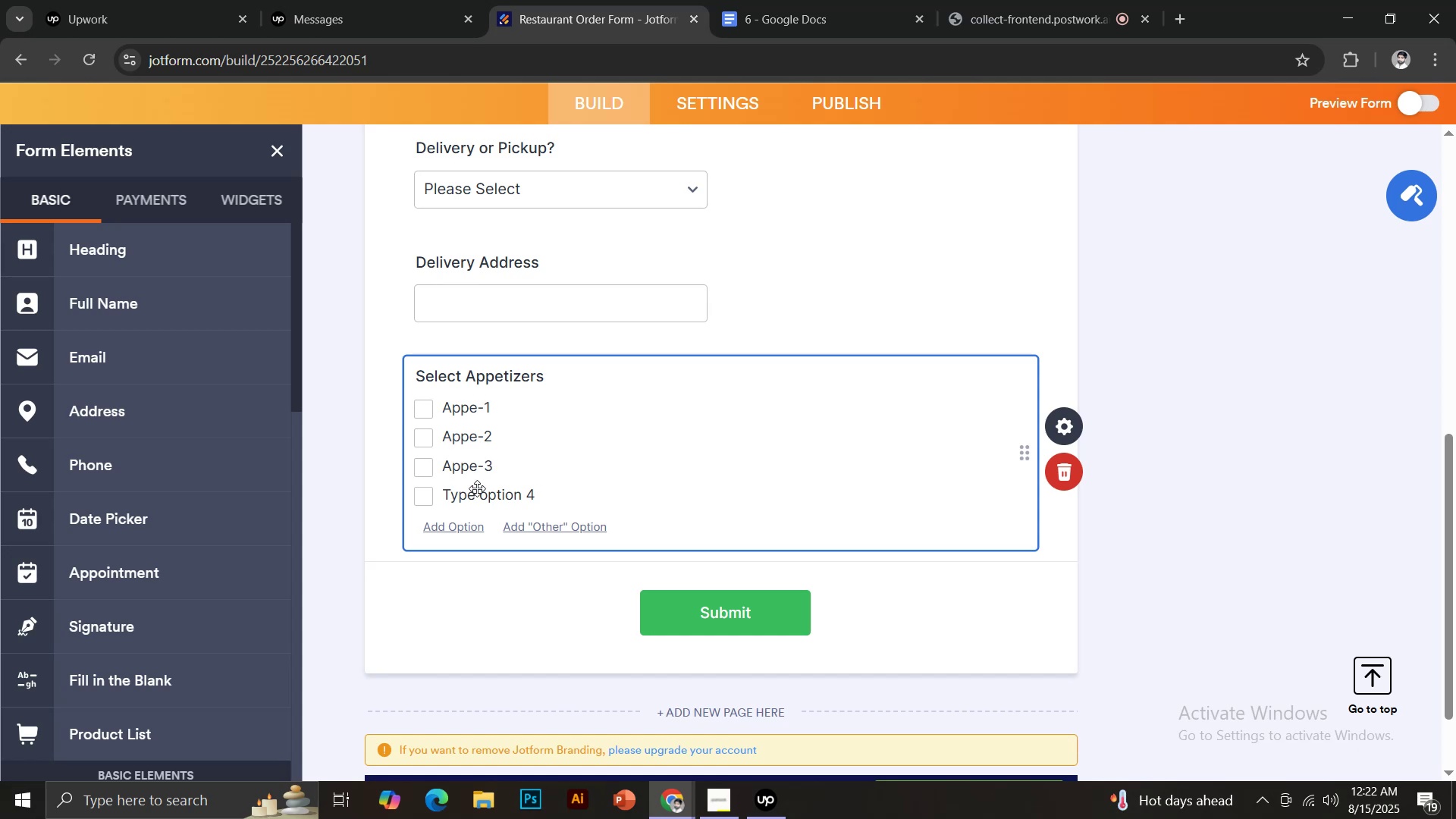 
left_click([477, 494])
 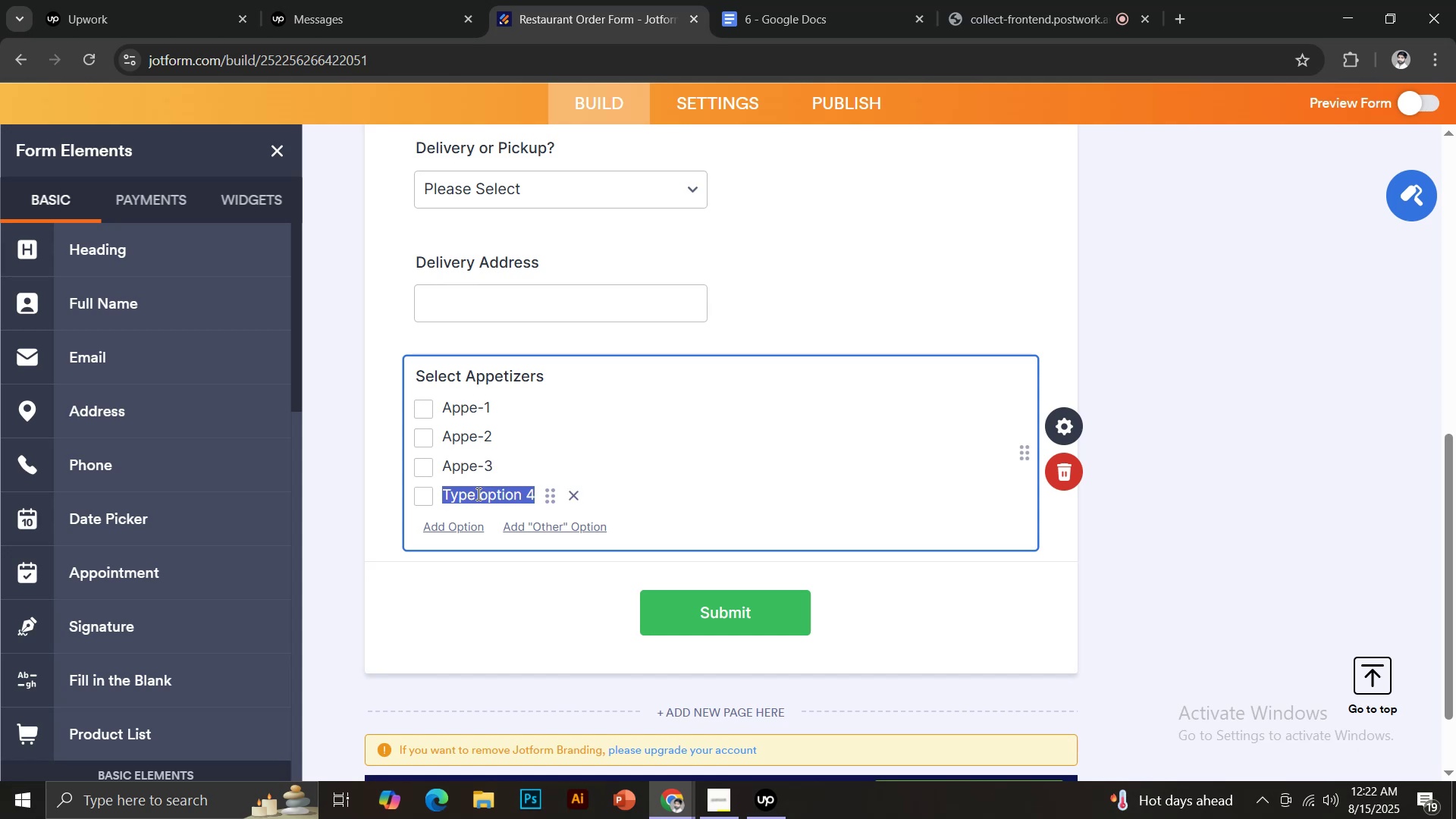 
key(Control+ControlLeft)
 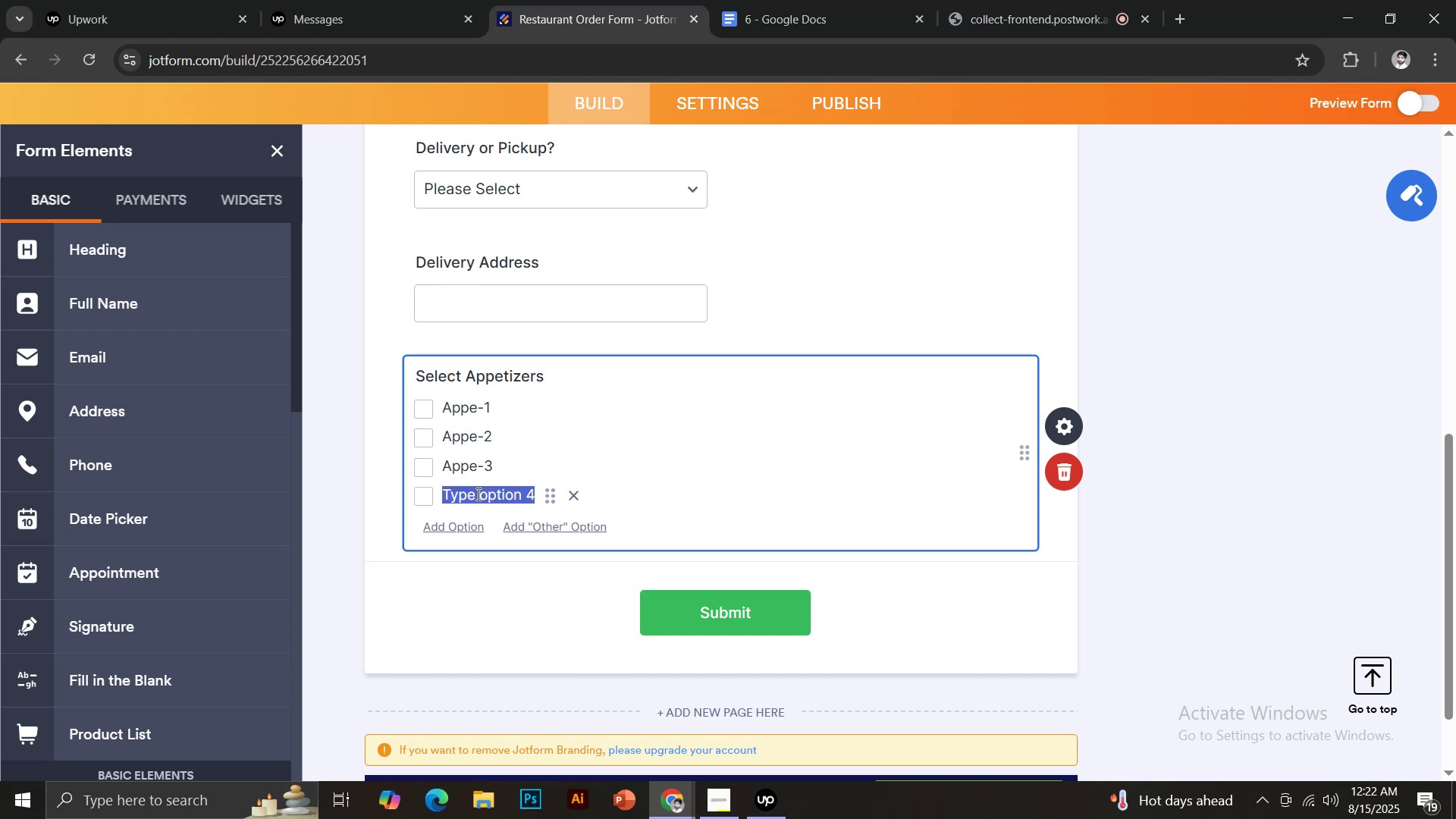 
key(Control+V)
 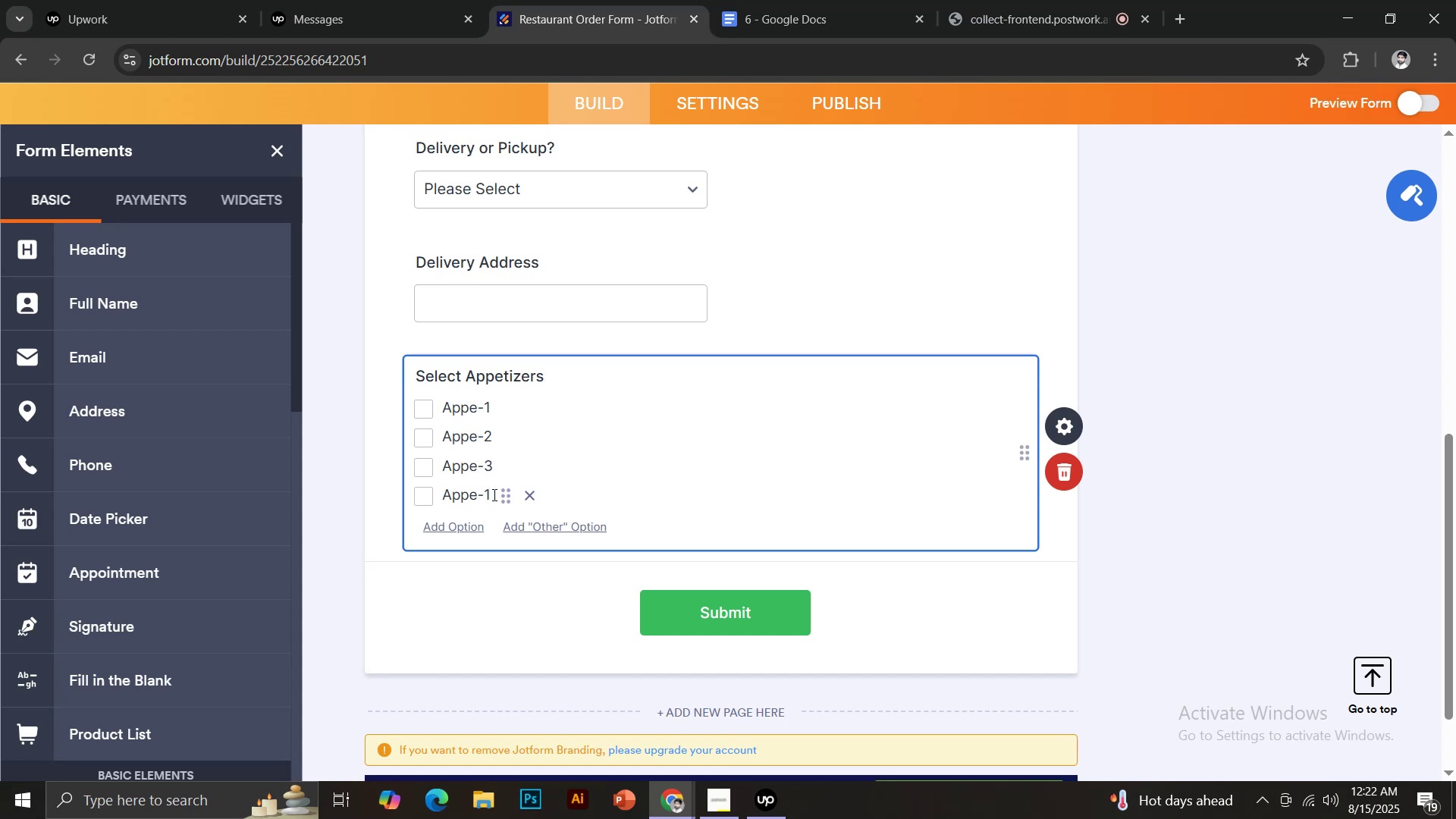 
key(Backspace)
 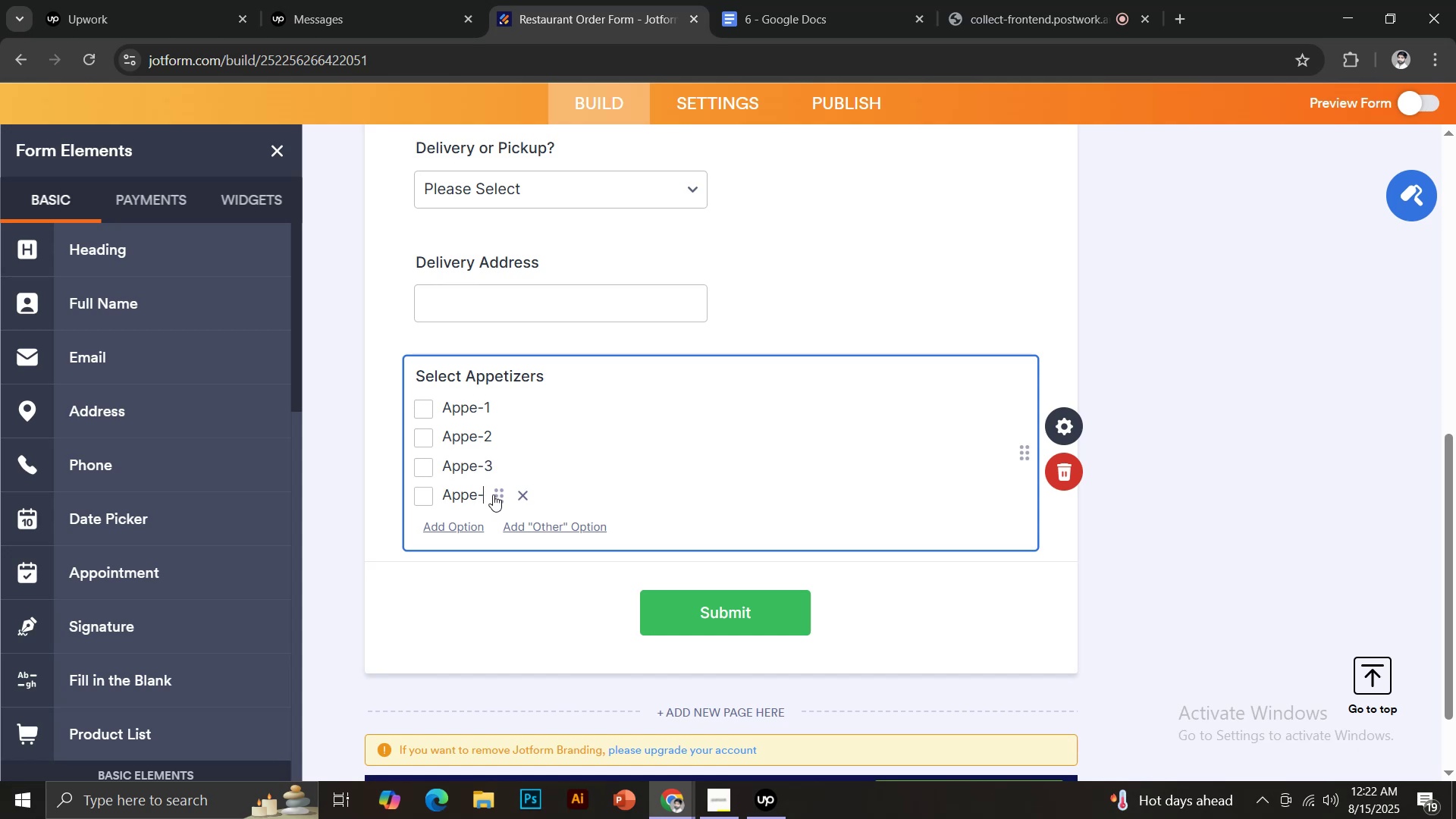 
key(4)
 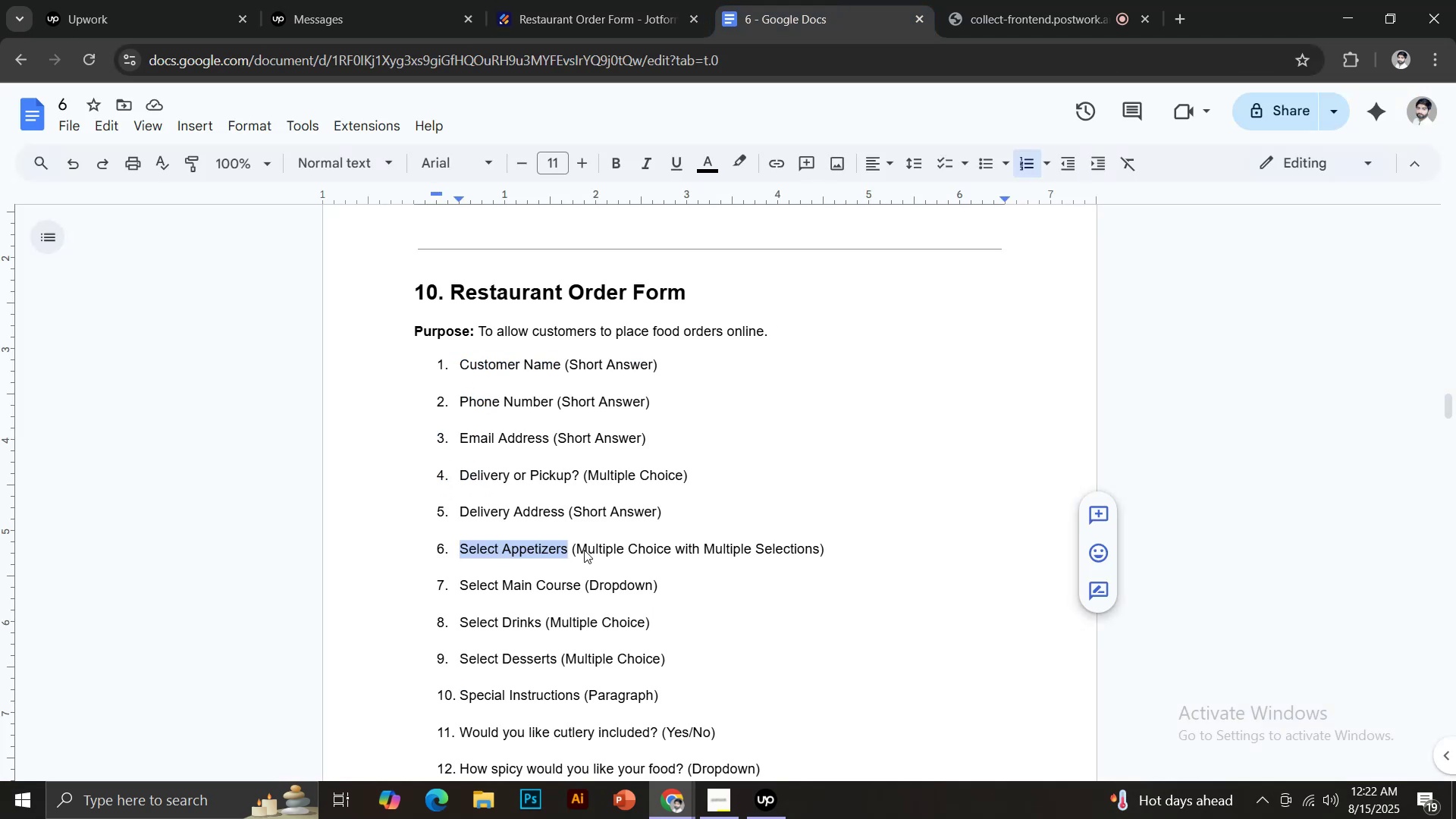 
left_click_drag(start_coordinate=[458, 585], to_coordinate=[582, 576])
 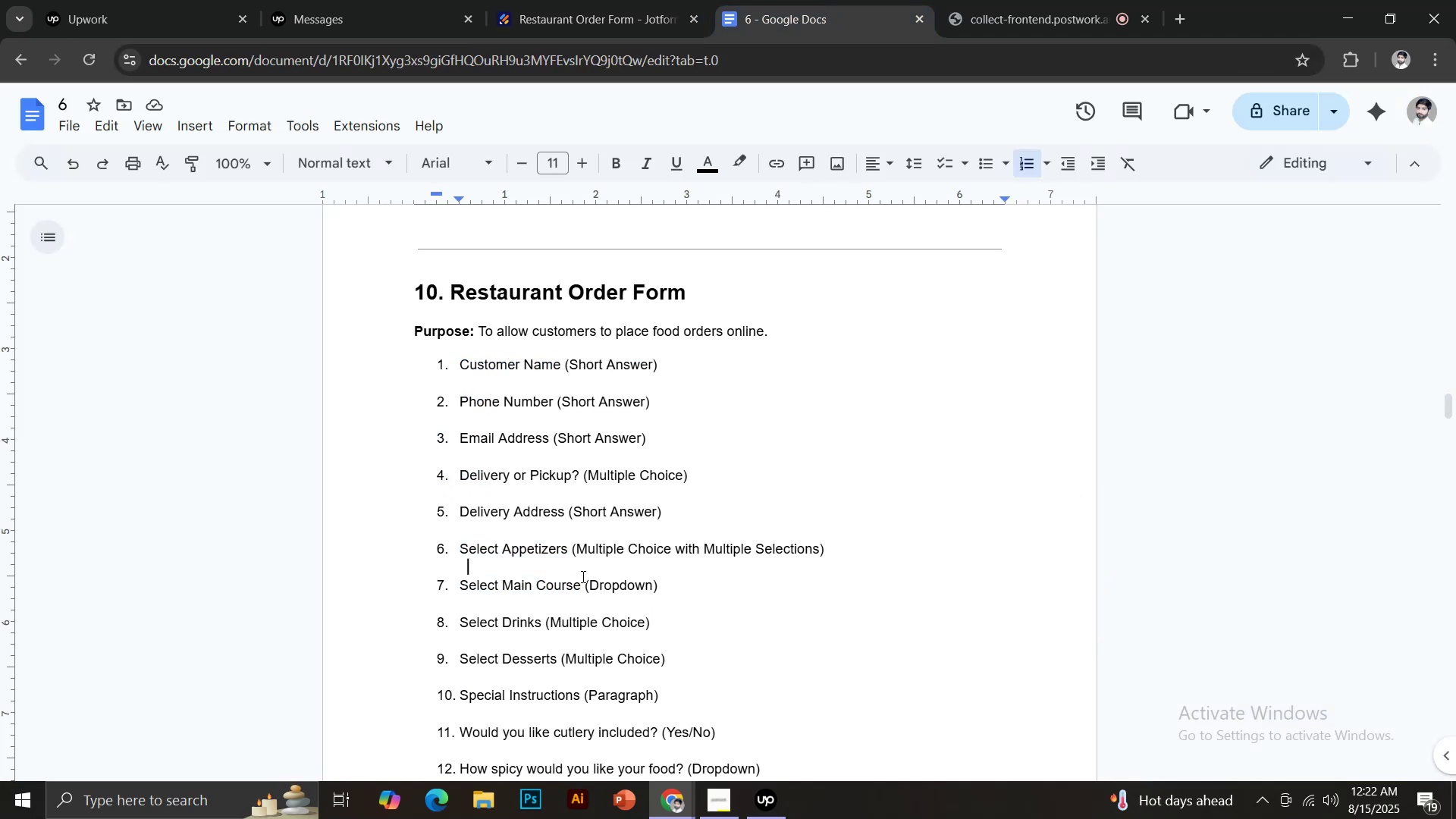 
left_click([582, 576])
 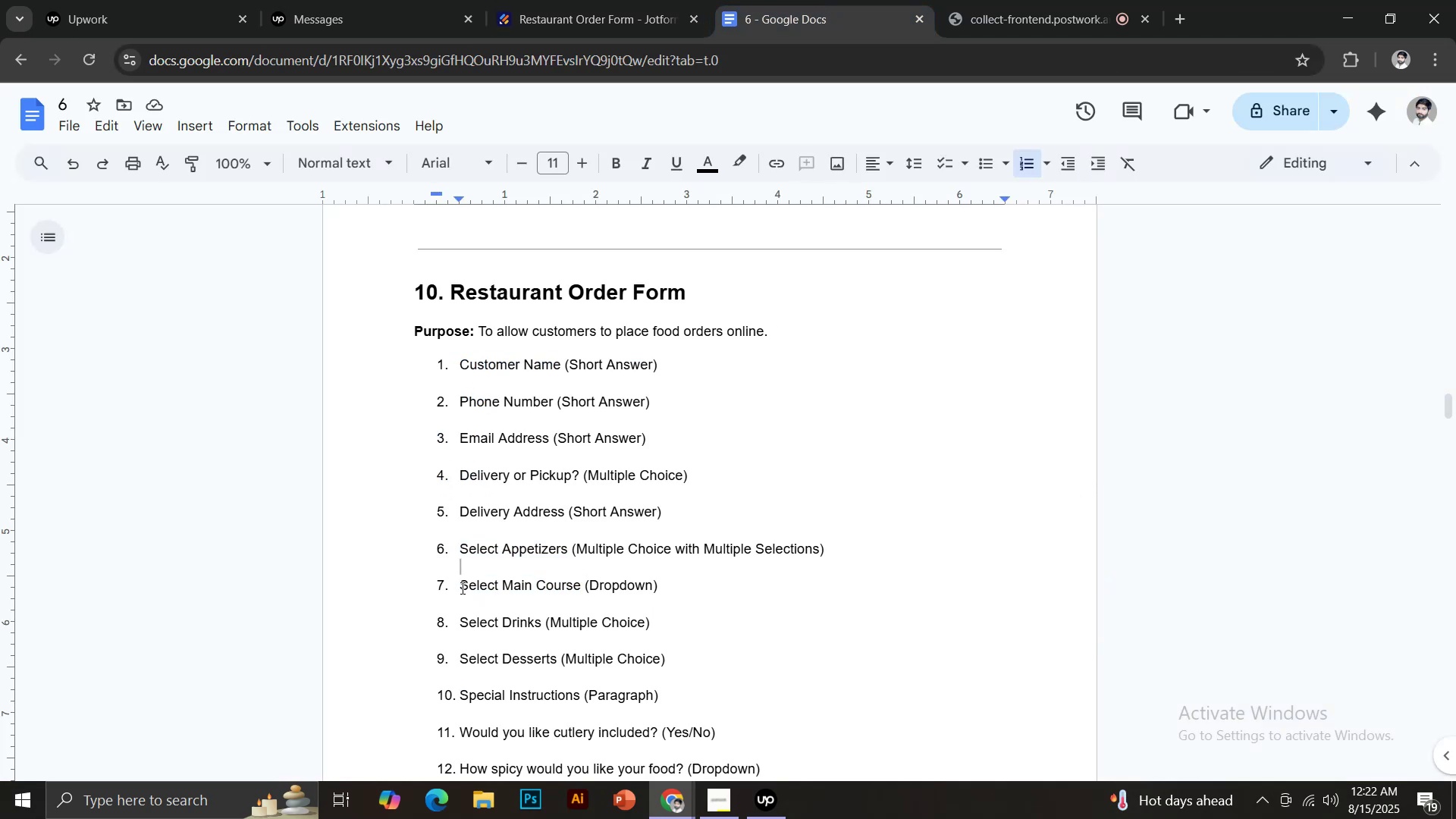 
left_click_drag(start_coordinate=[459, 585], to_coordinate=[582, 594])
 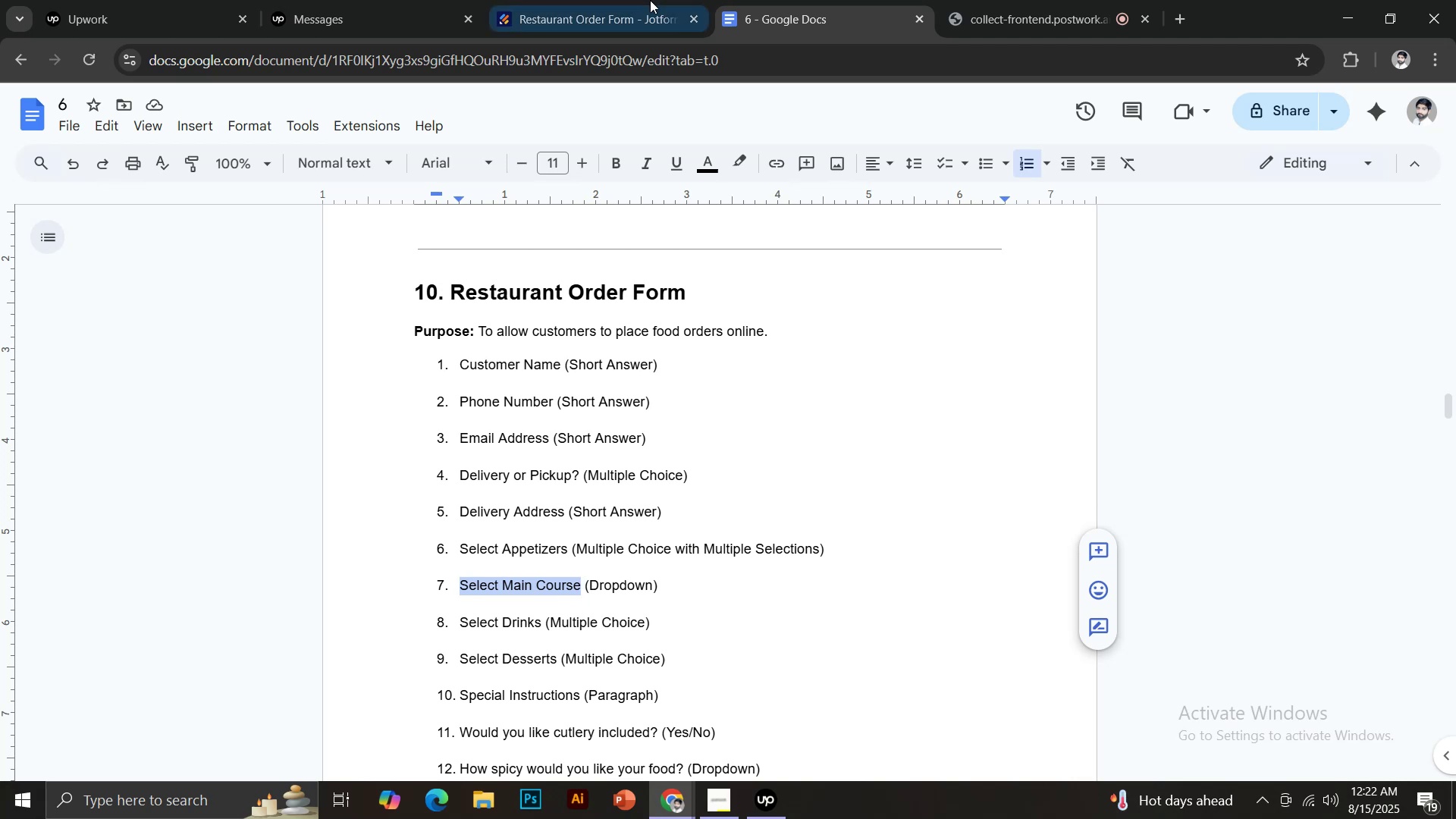 
key(Control+C)
 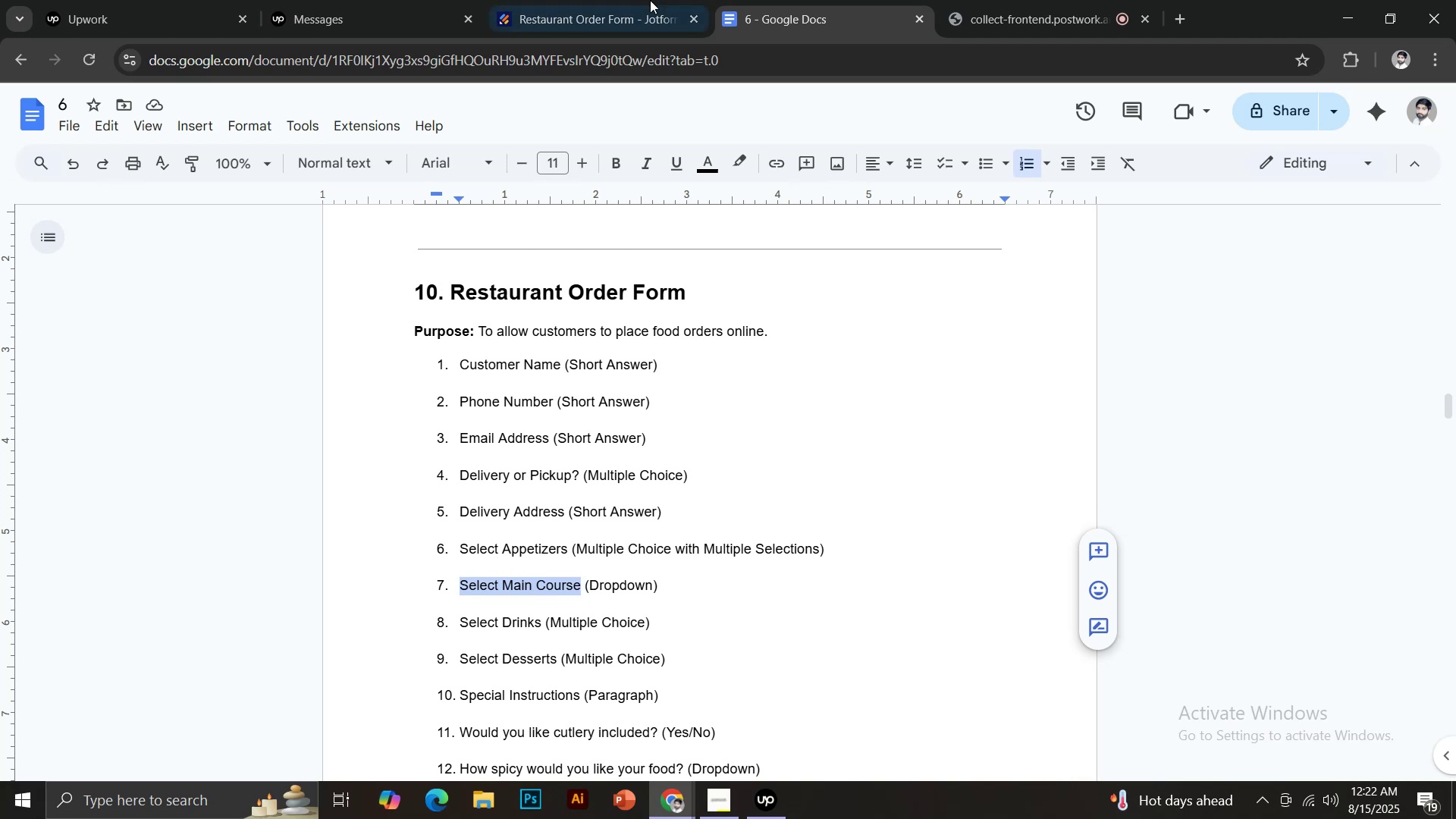 
left_click([643, 0])
 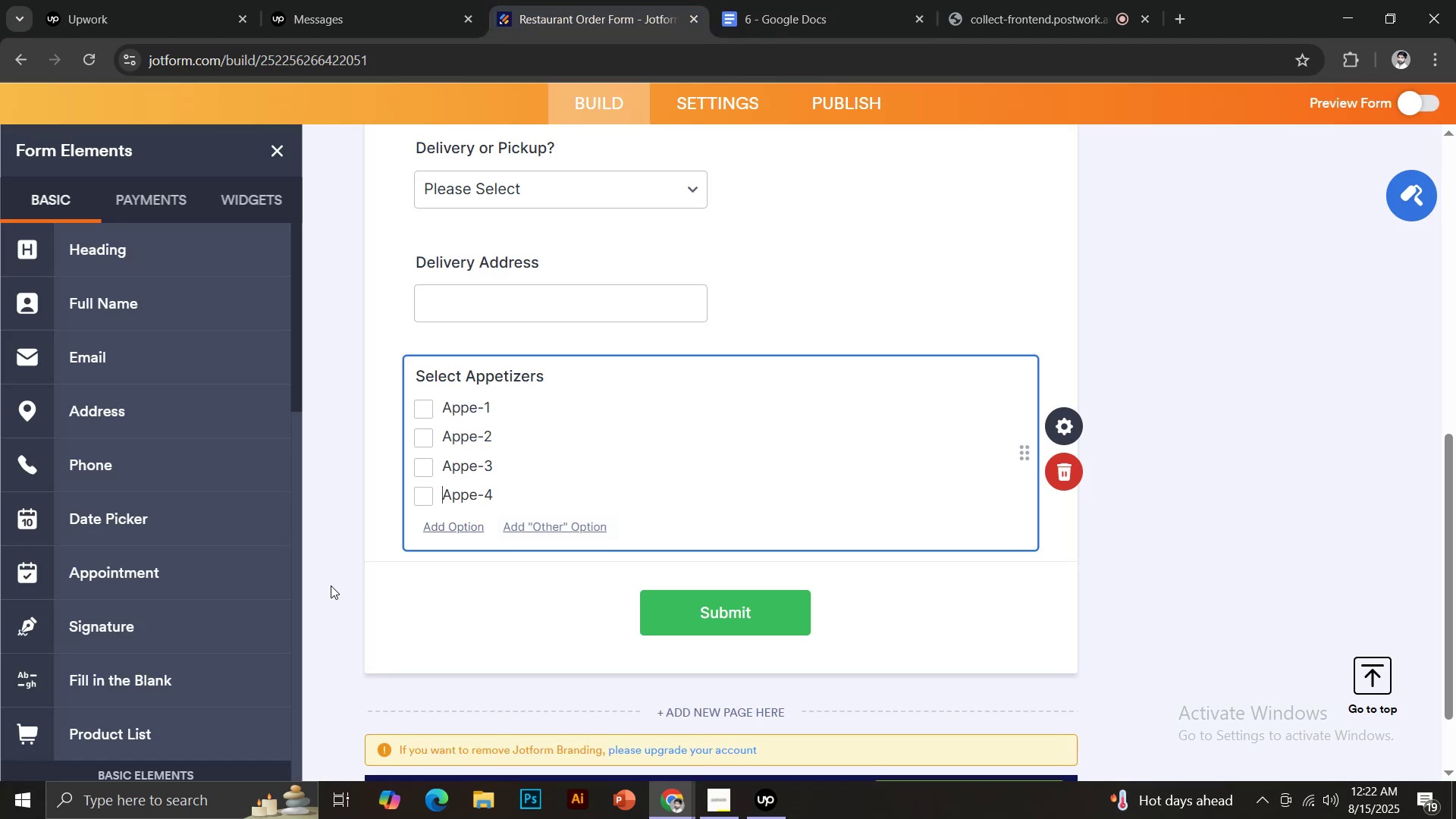 
scroll: coordinate [215, 578], scroll_direction: down, amount: 5.0
 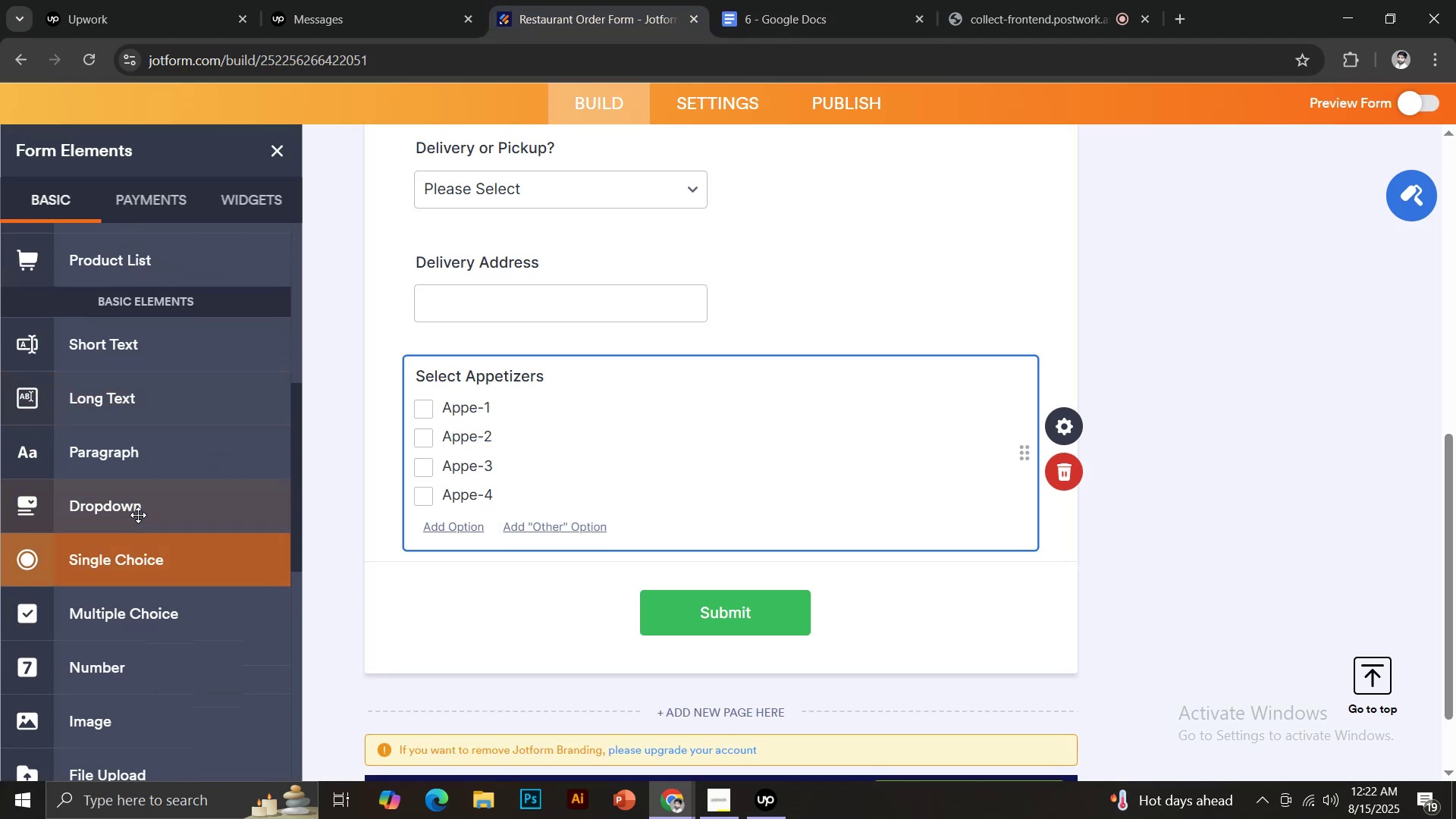 
left_click([134, 515])
 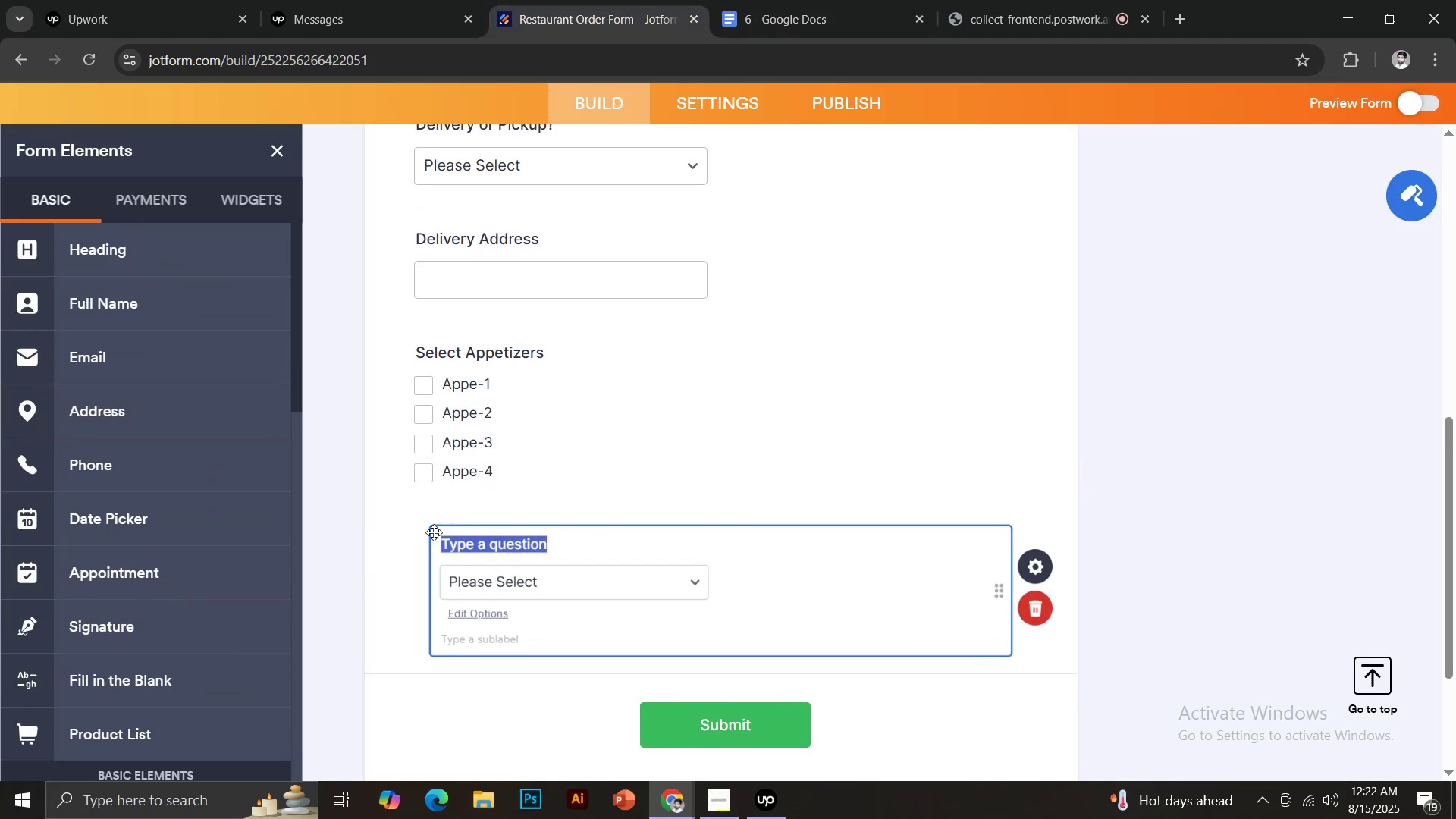 
key(Control+V)
 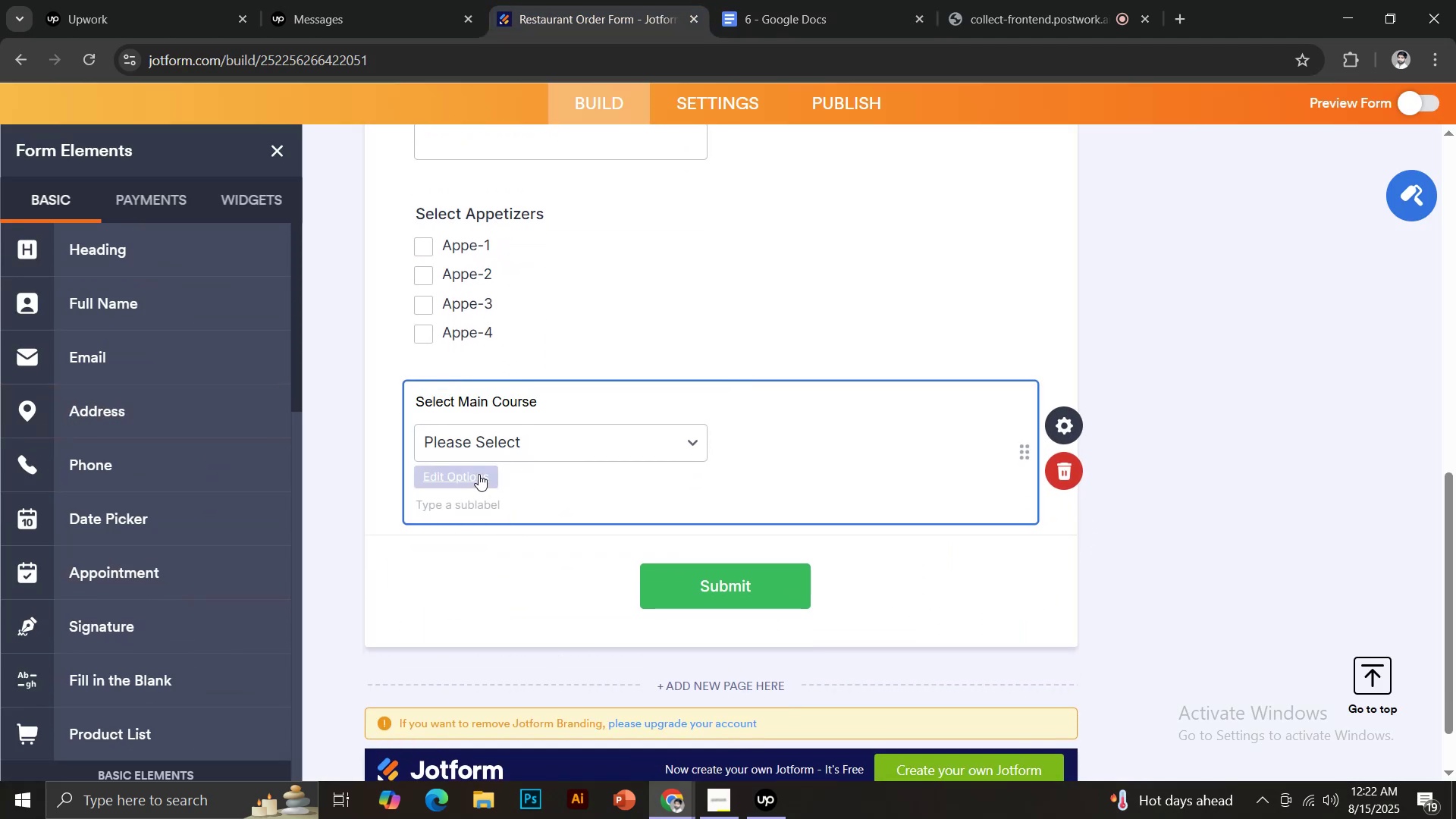 
left_click([776, 0])
 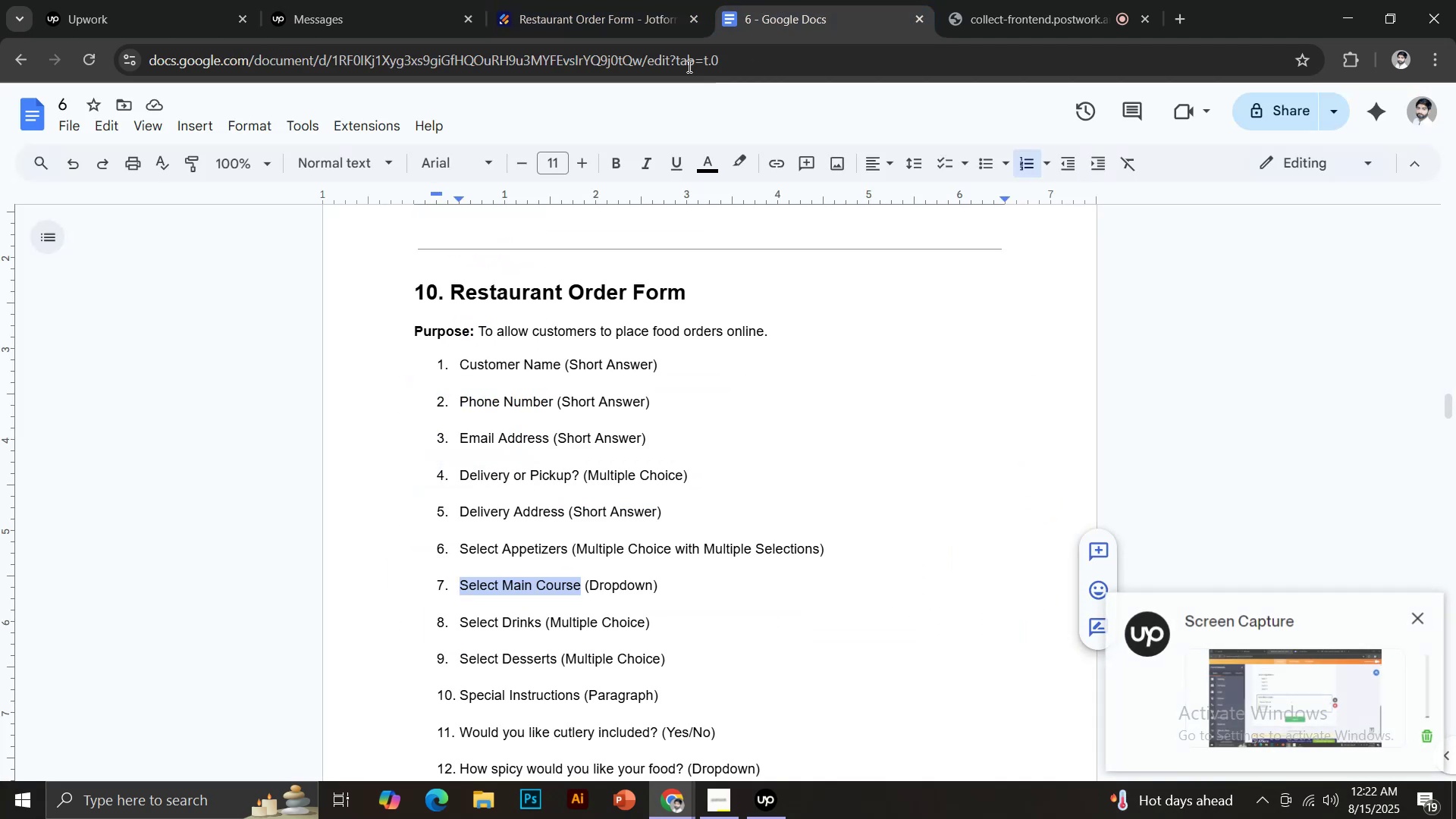 
left_click([581, 0])
 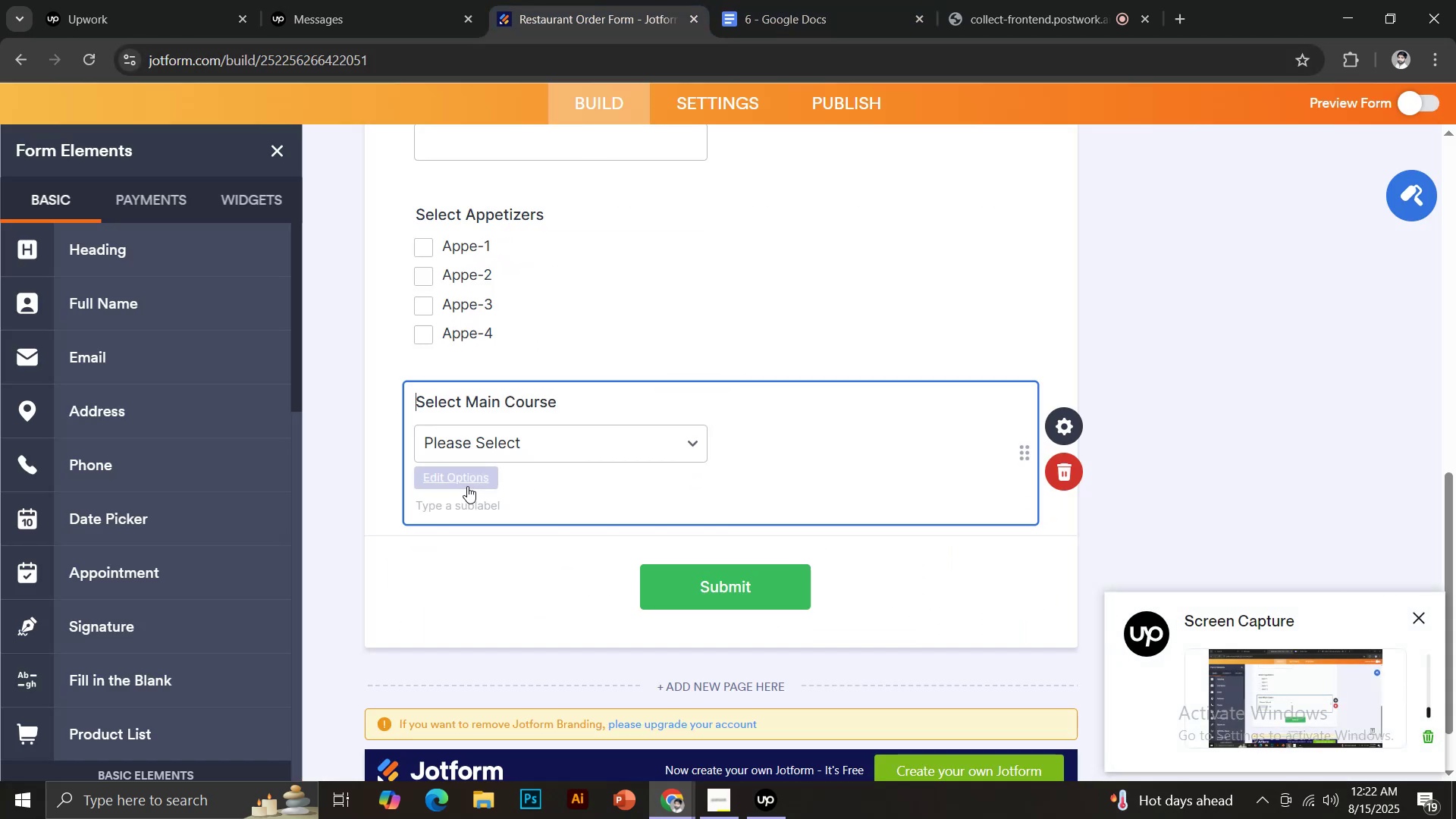 
left_click([464, 485])
 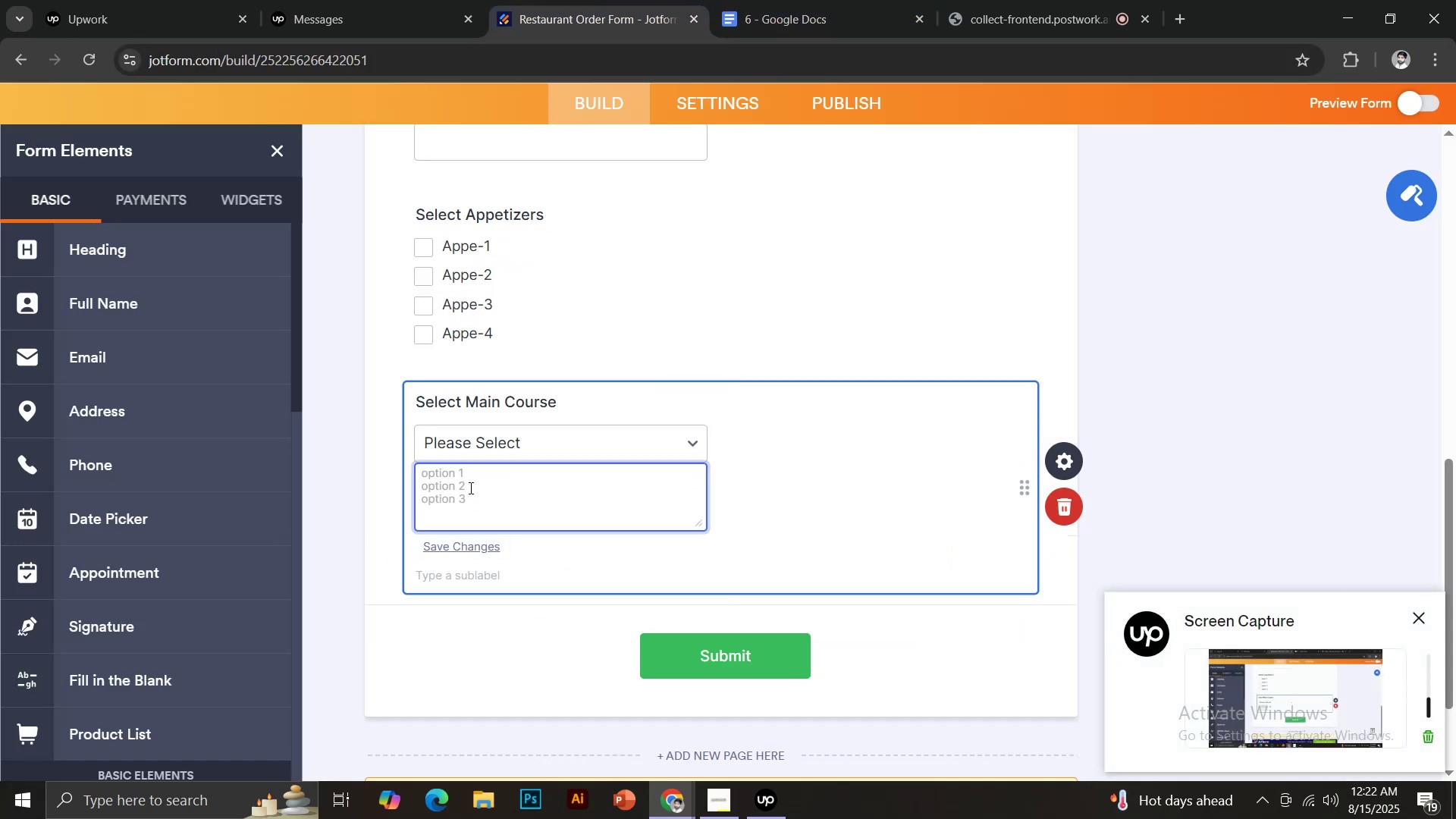 
left_click([447, 464])
 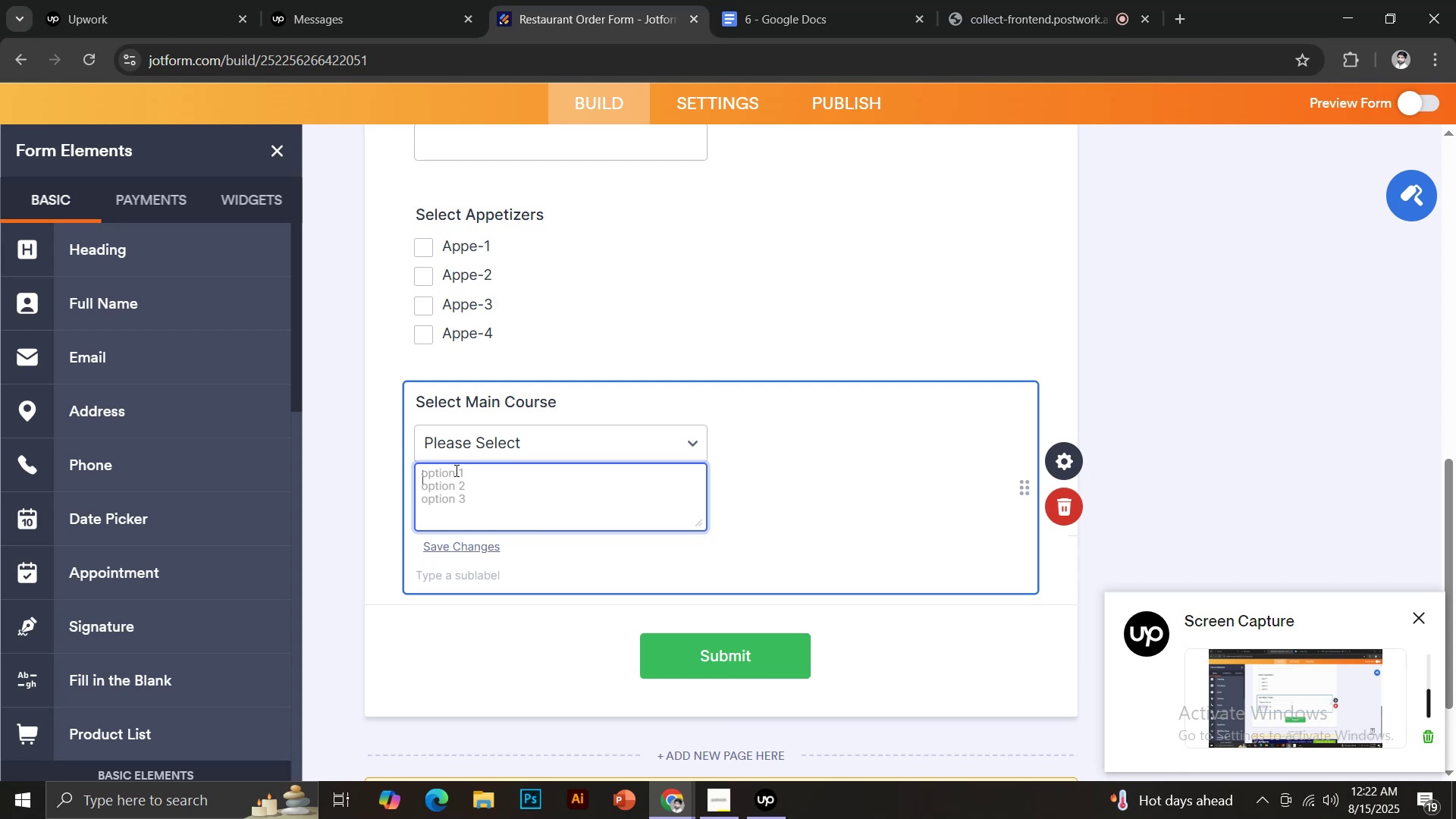 
type(Course 1)
 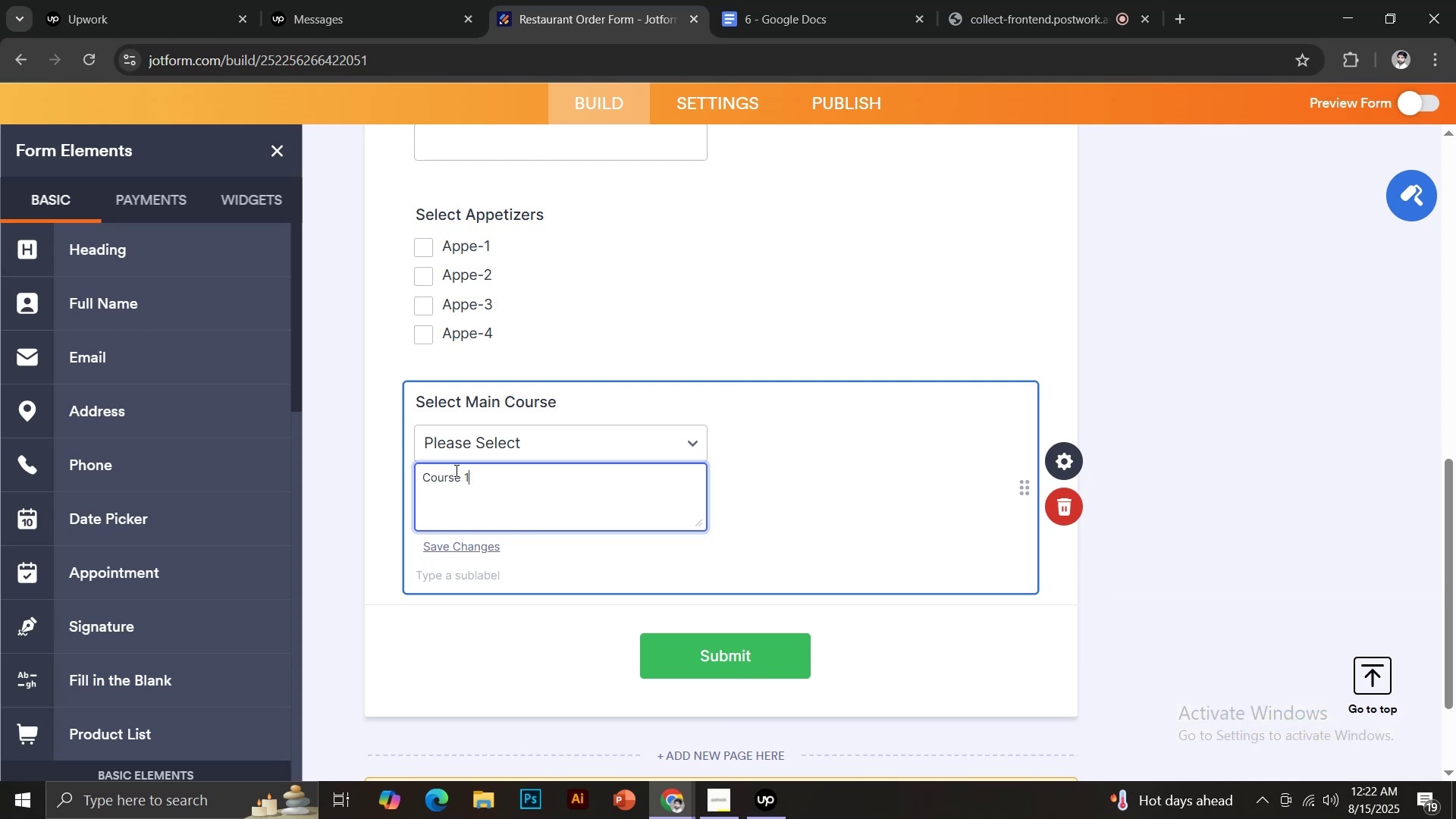 
key(Control+ControlLeft)
 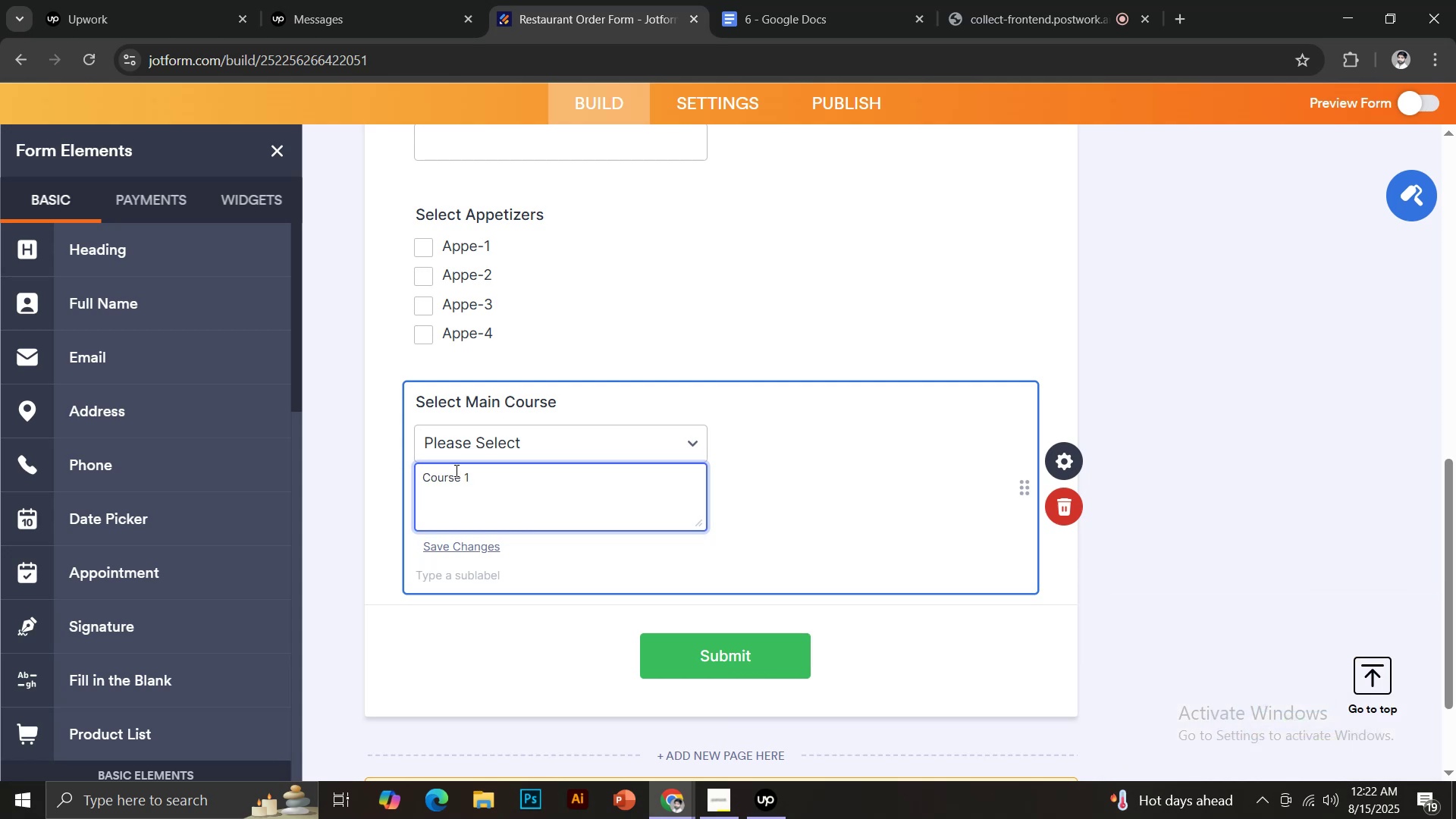 
key(Control+A)
 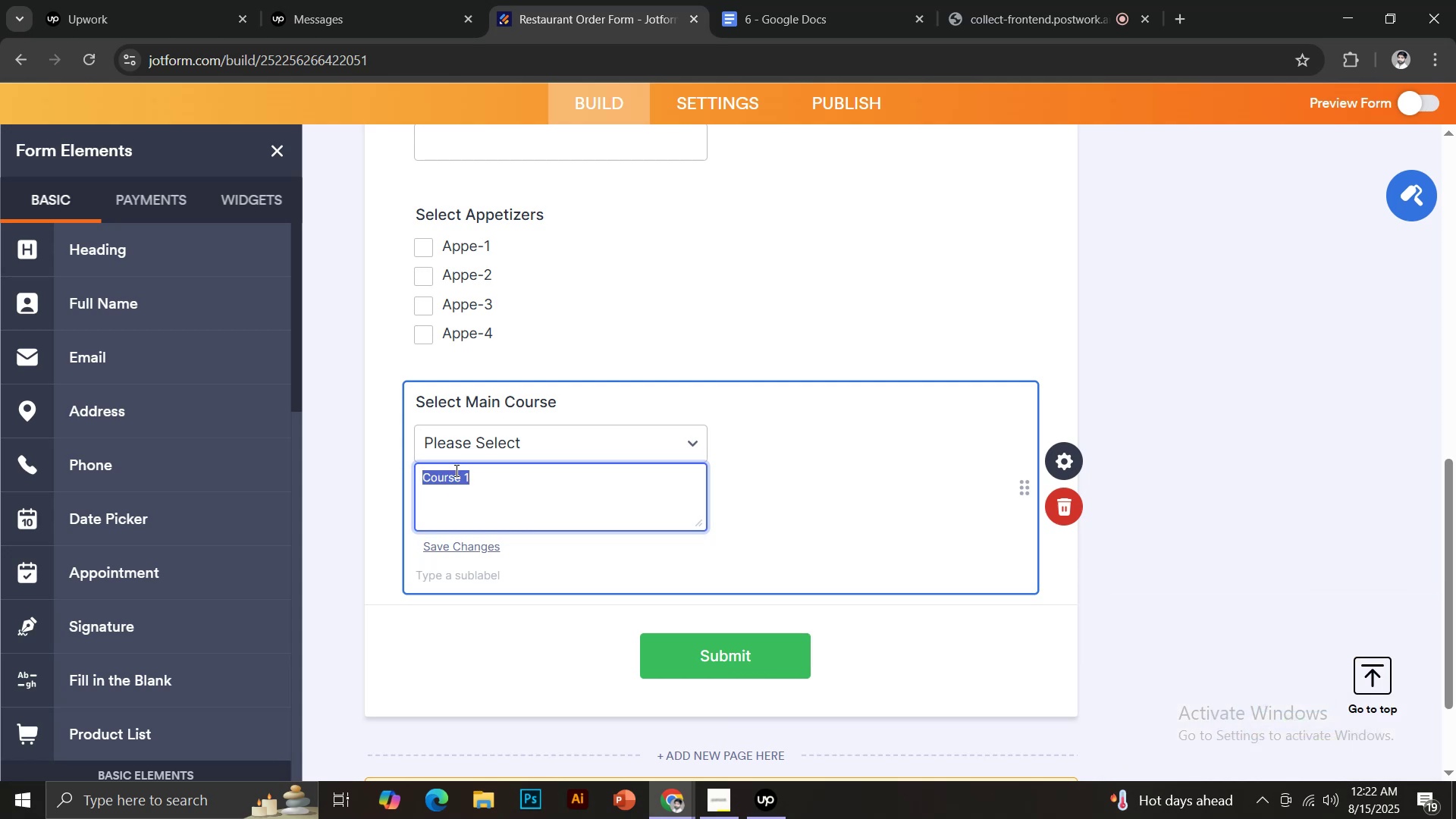 
key(Control+ControlLeft)
 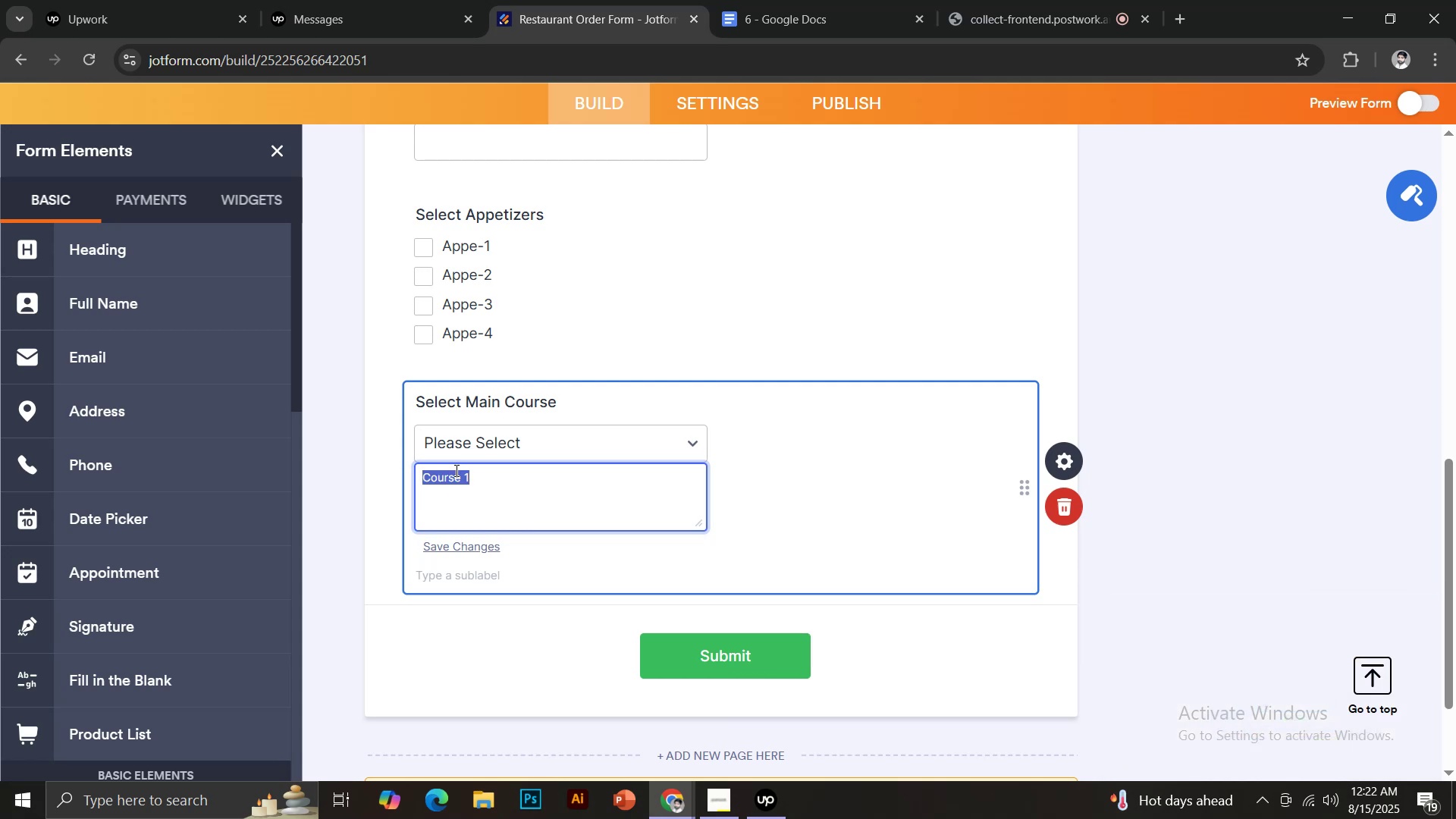 
key(Control+C)
 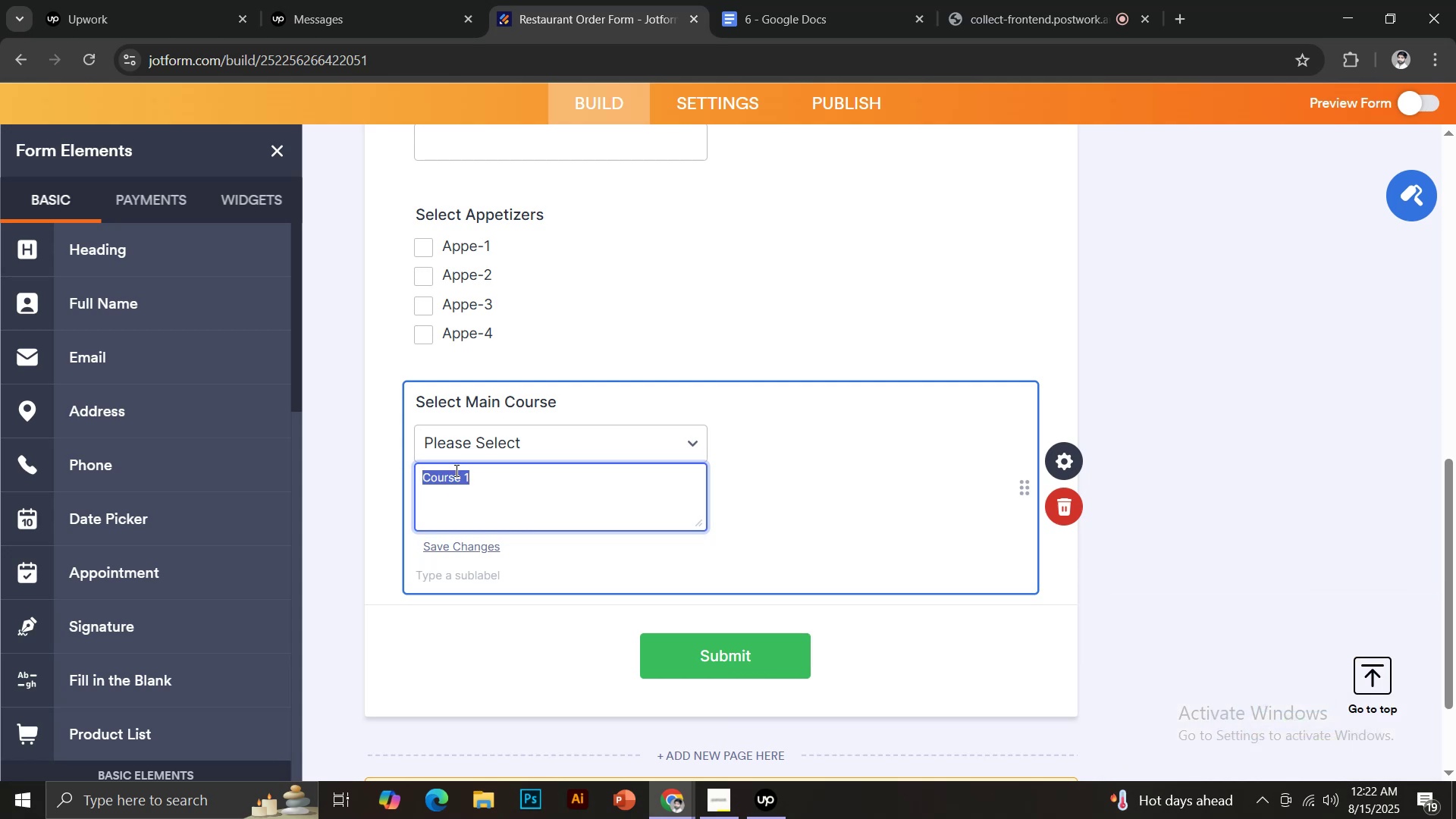 
key(Enter)
 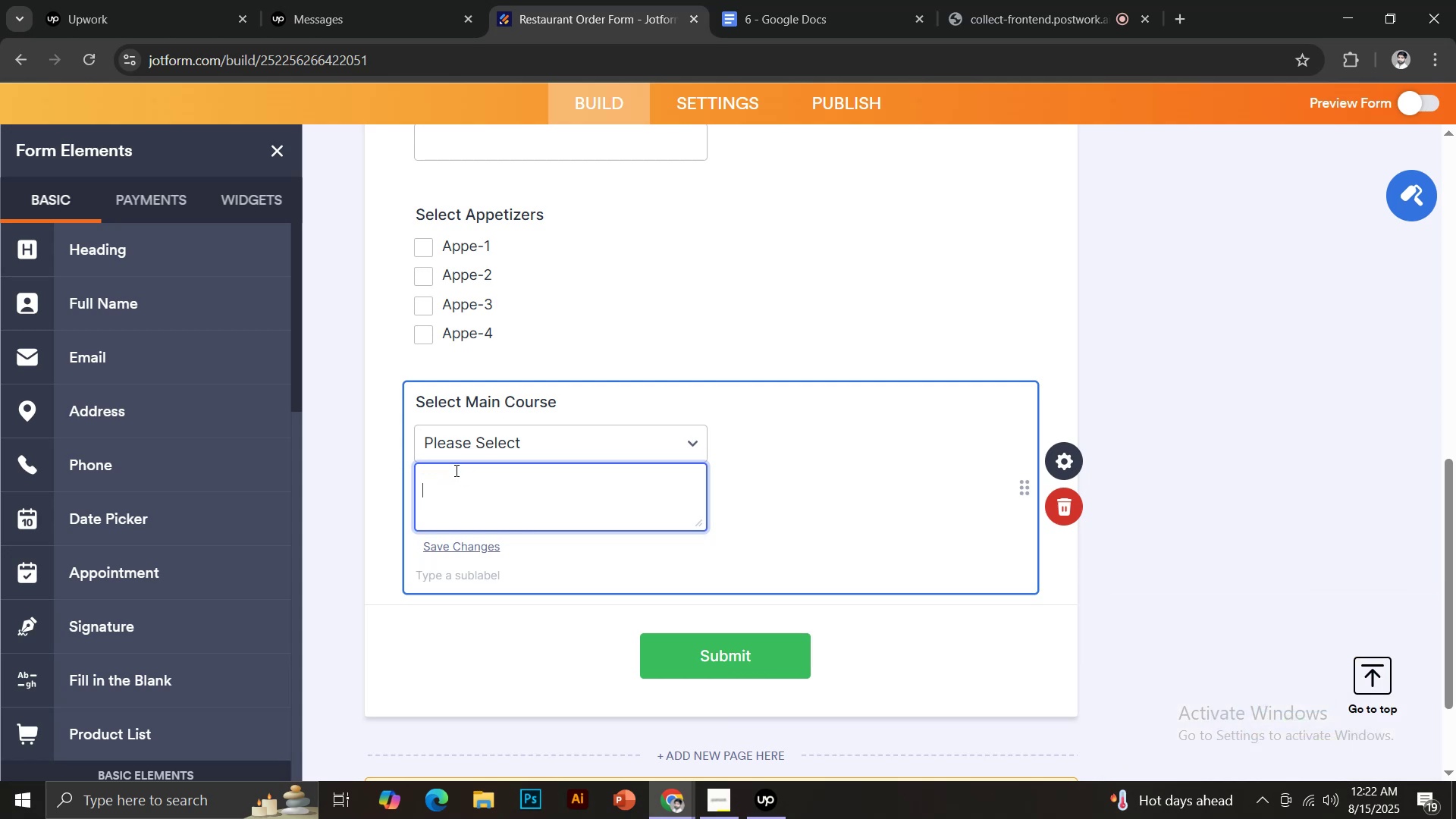 
key(Control+V)
 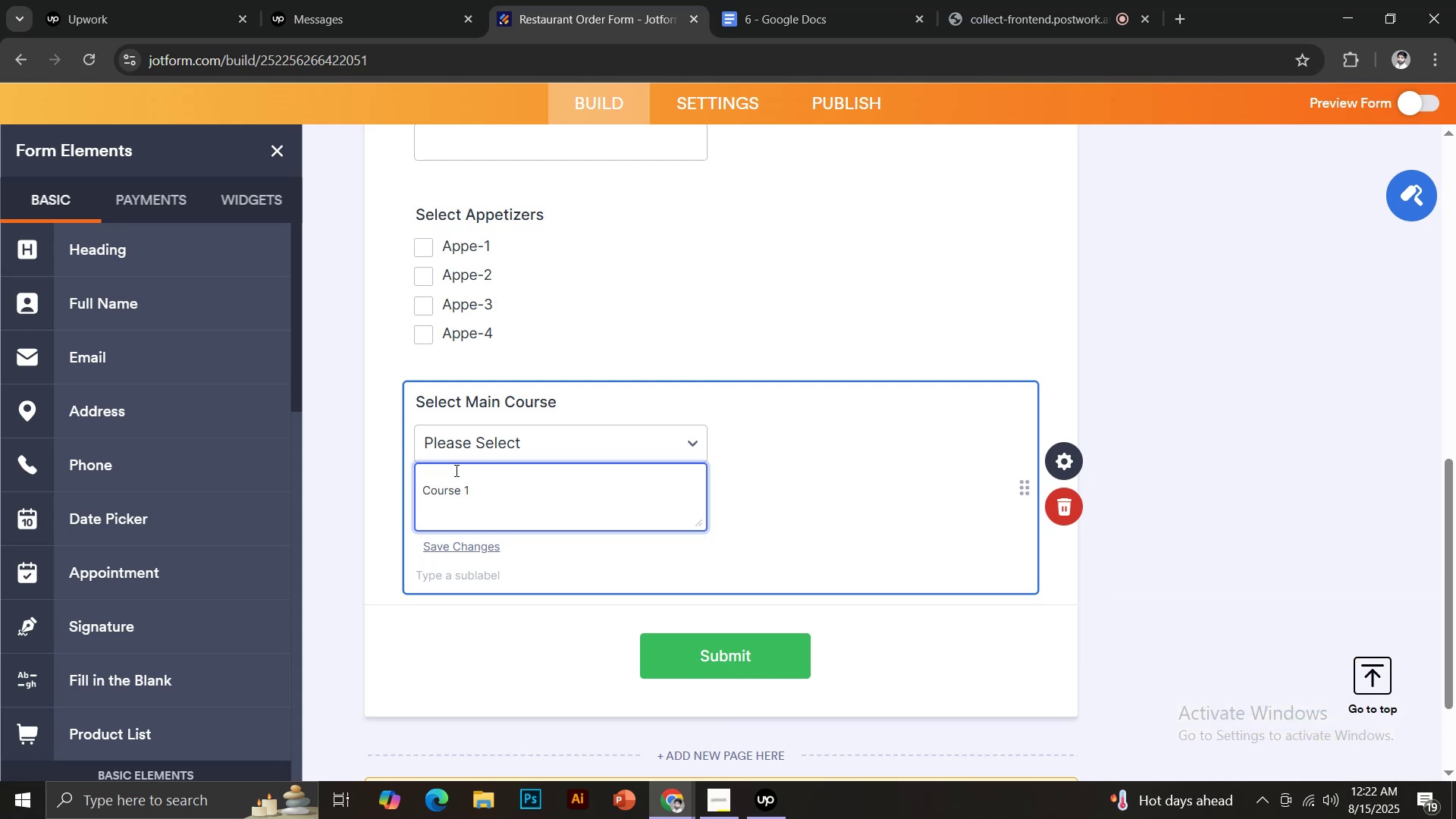 
key(Control+Z)
 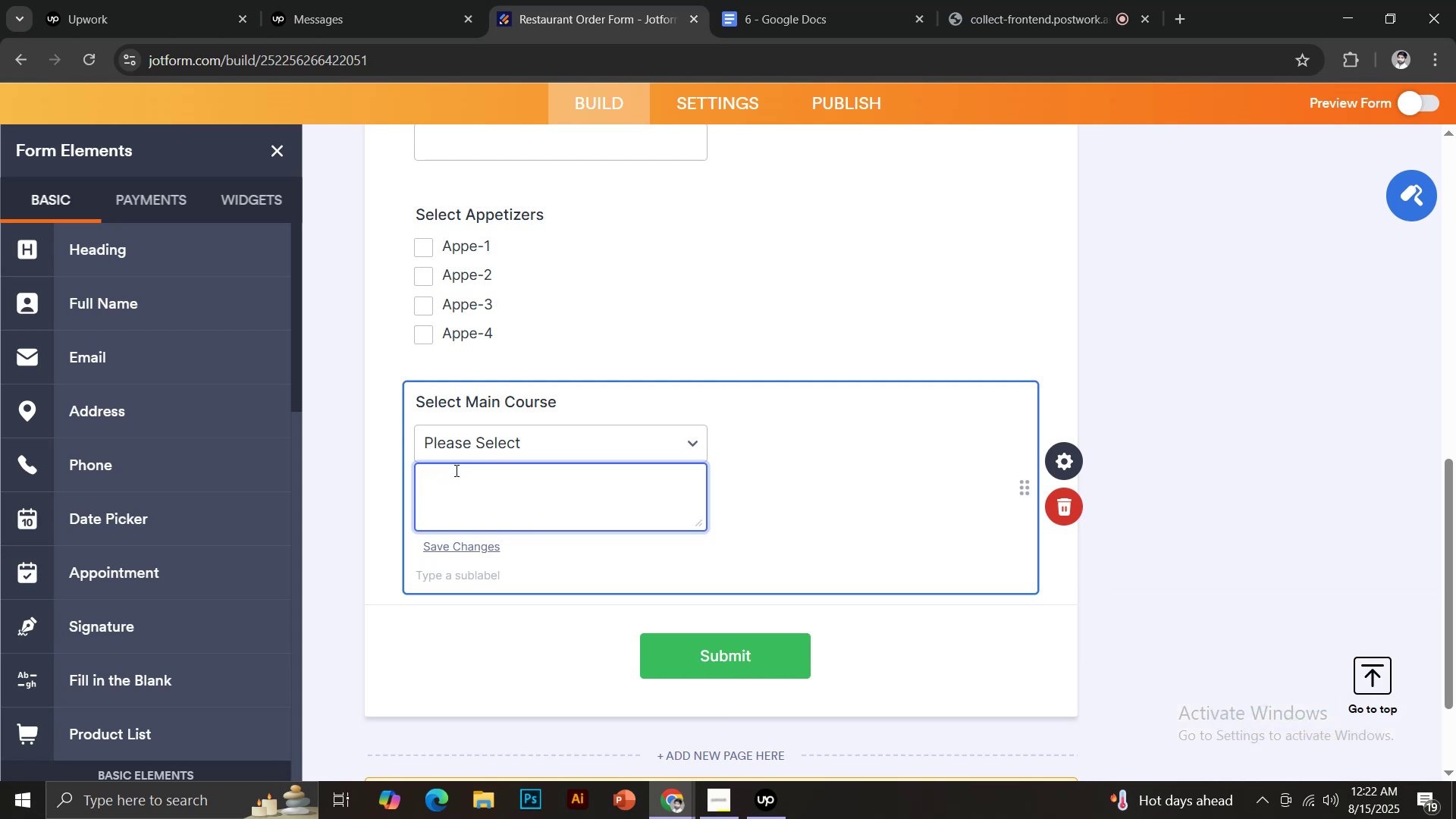 
key(Backspace)
 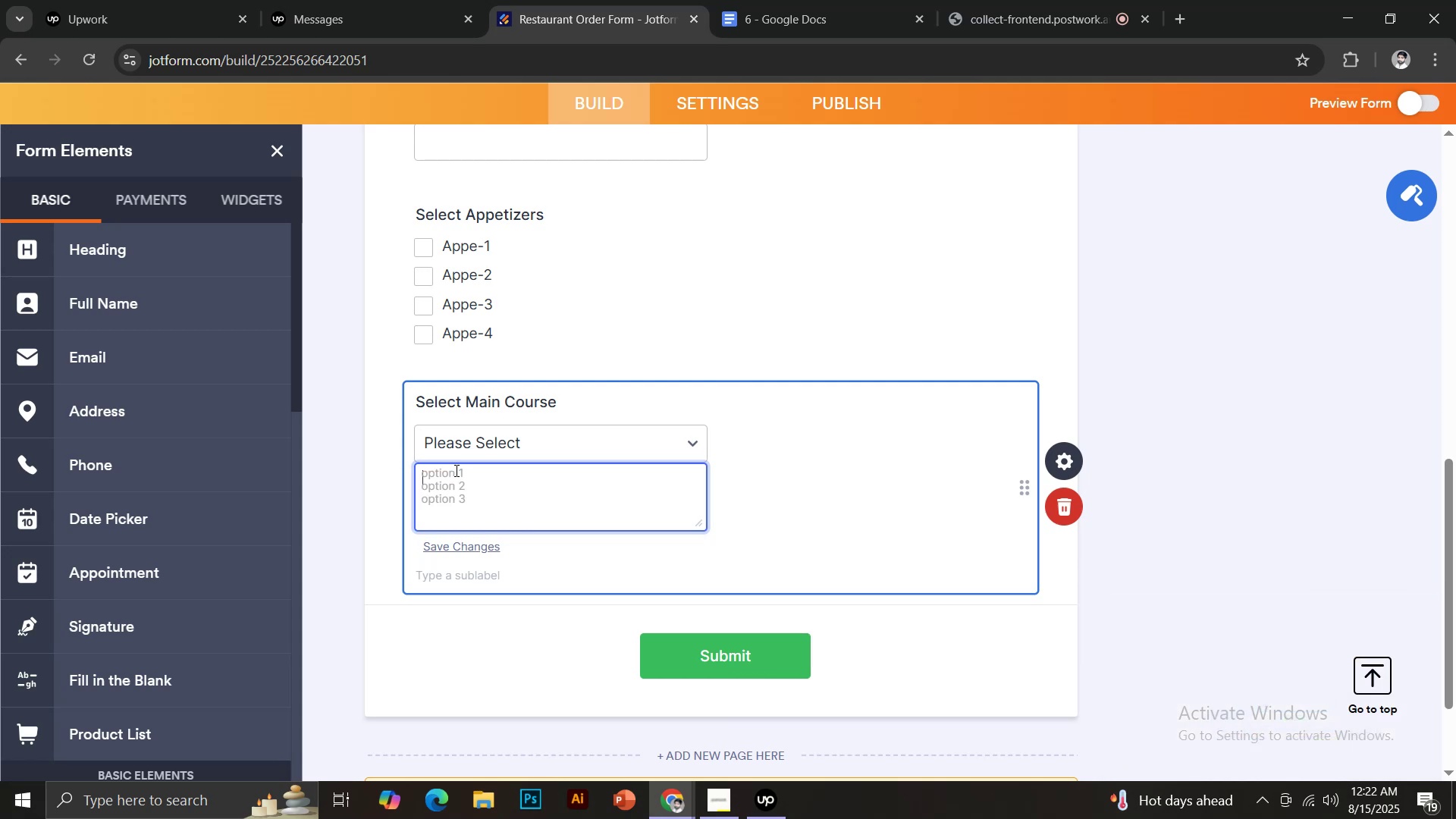 
key(Control+V)
 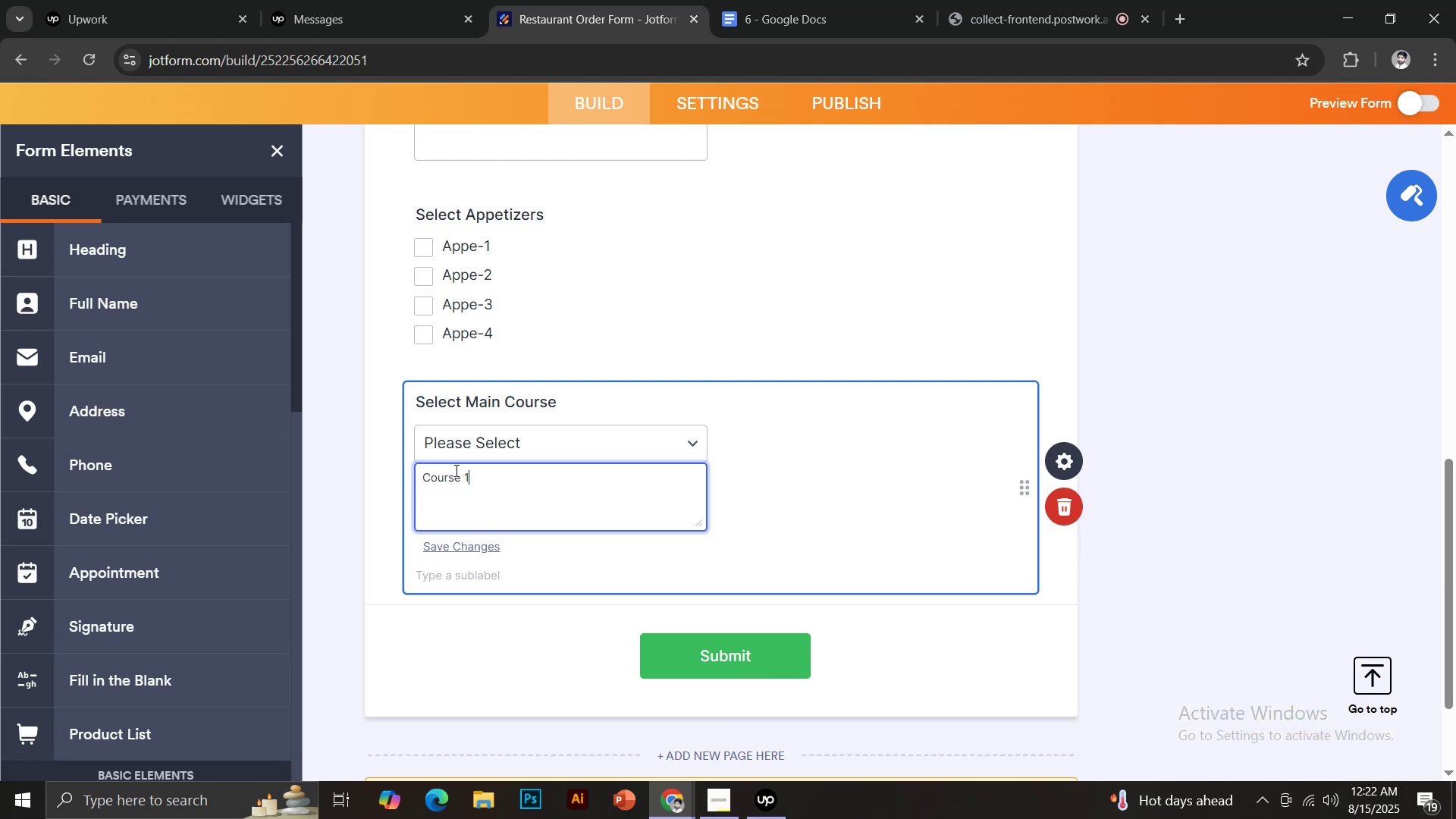 
key(Enter)
 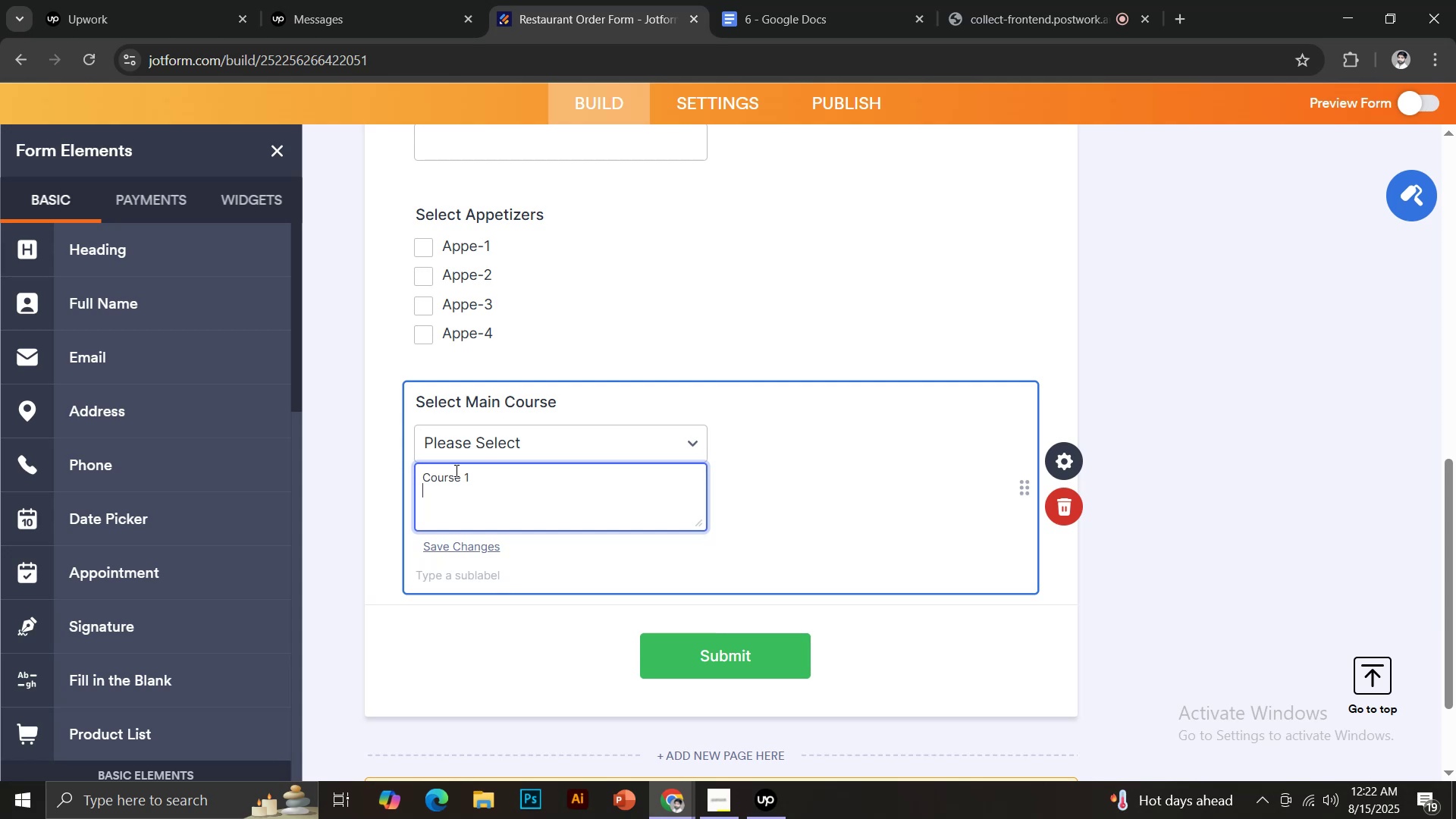 
key(Control+V)
 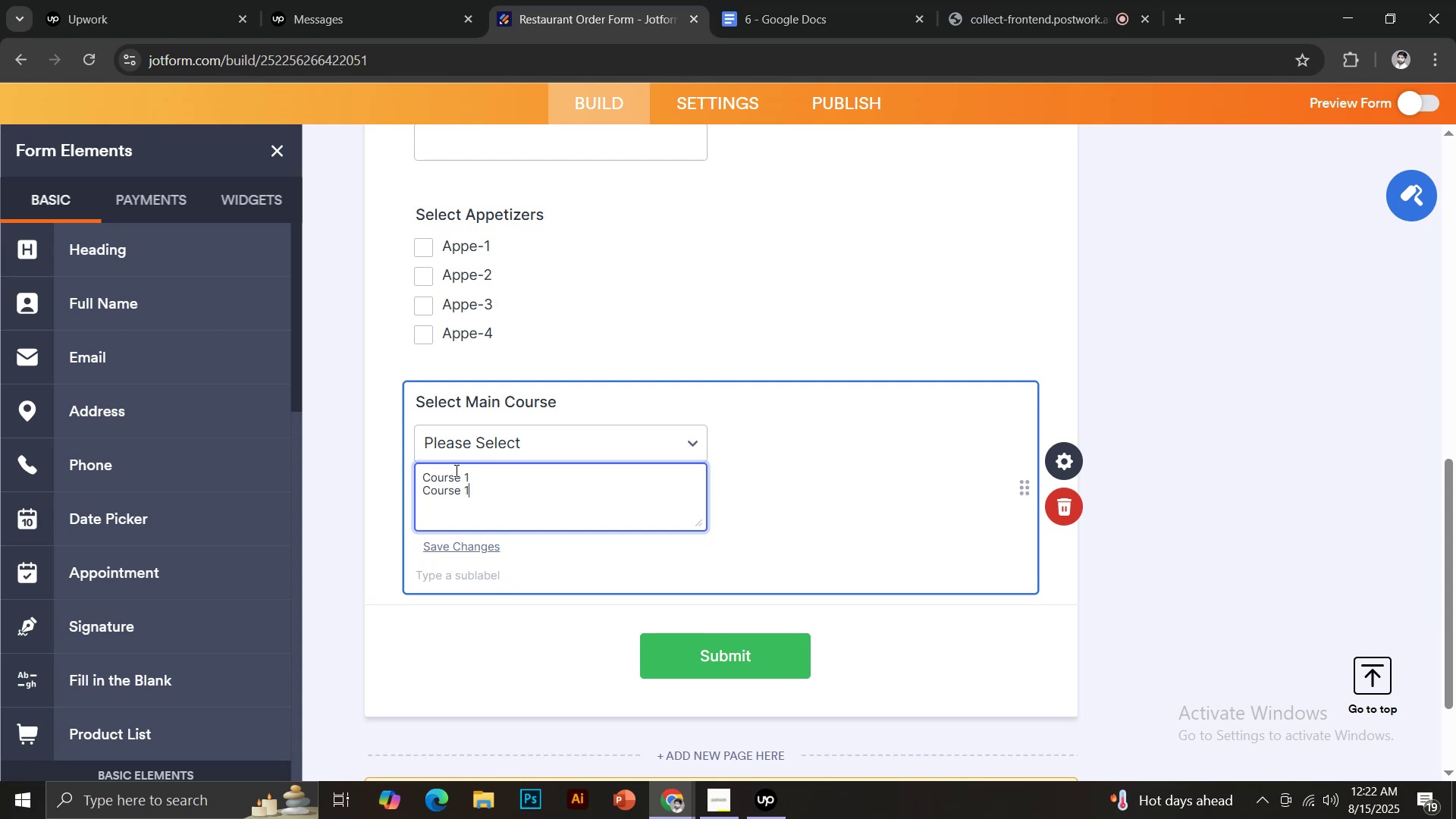 
key(Enter)
 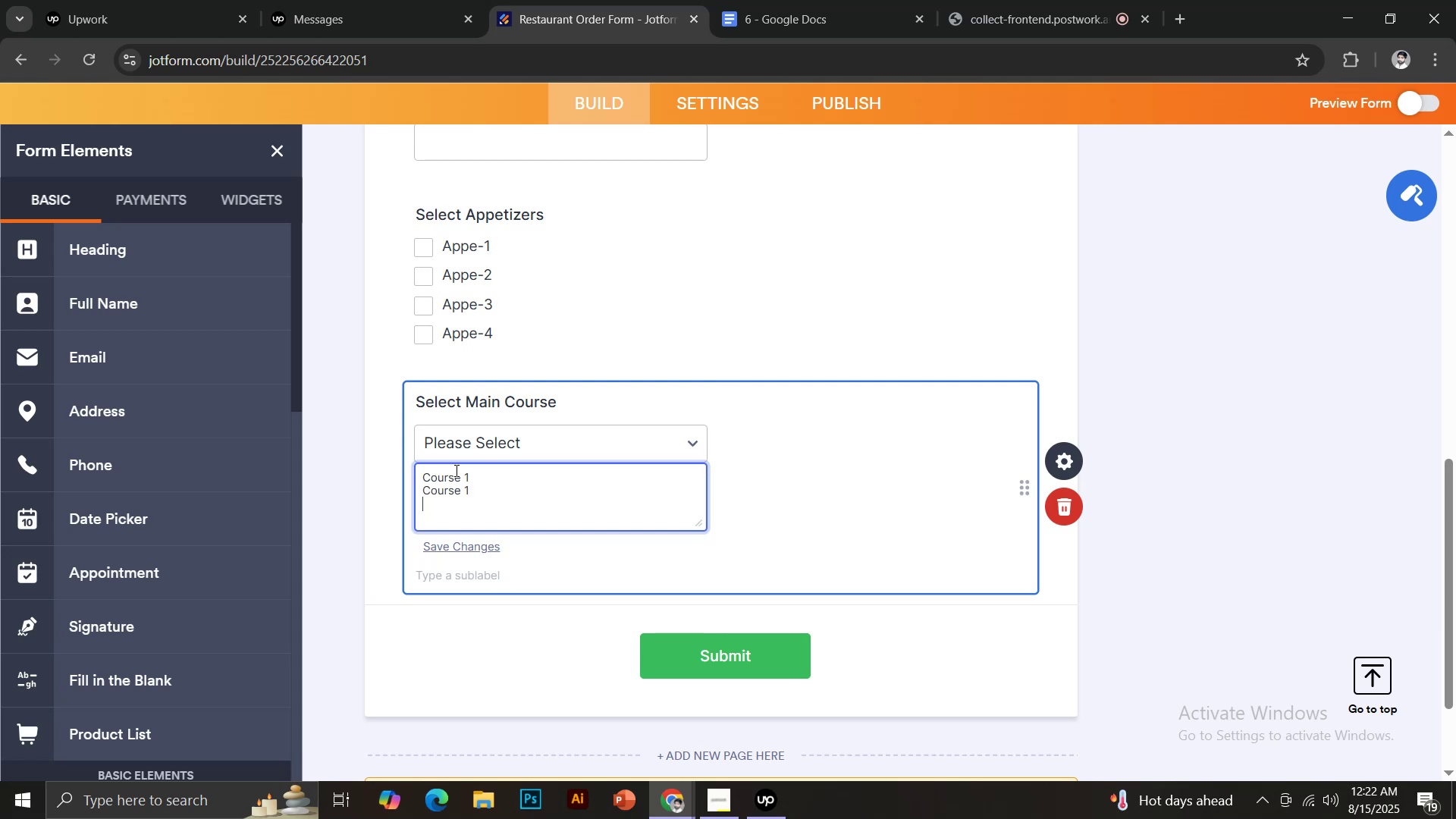 
key(Control+V)
 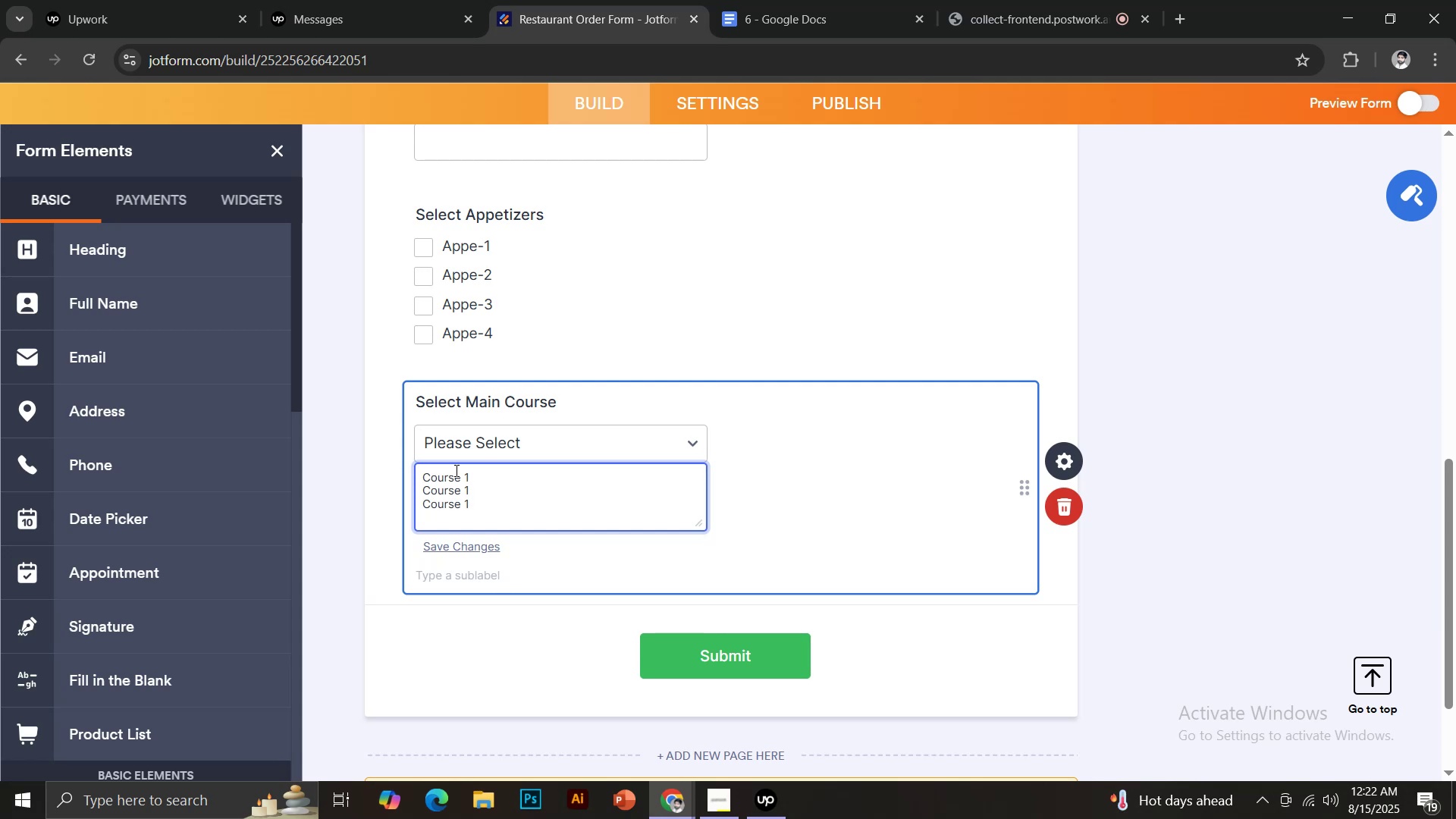 
key(Backspace)
 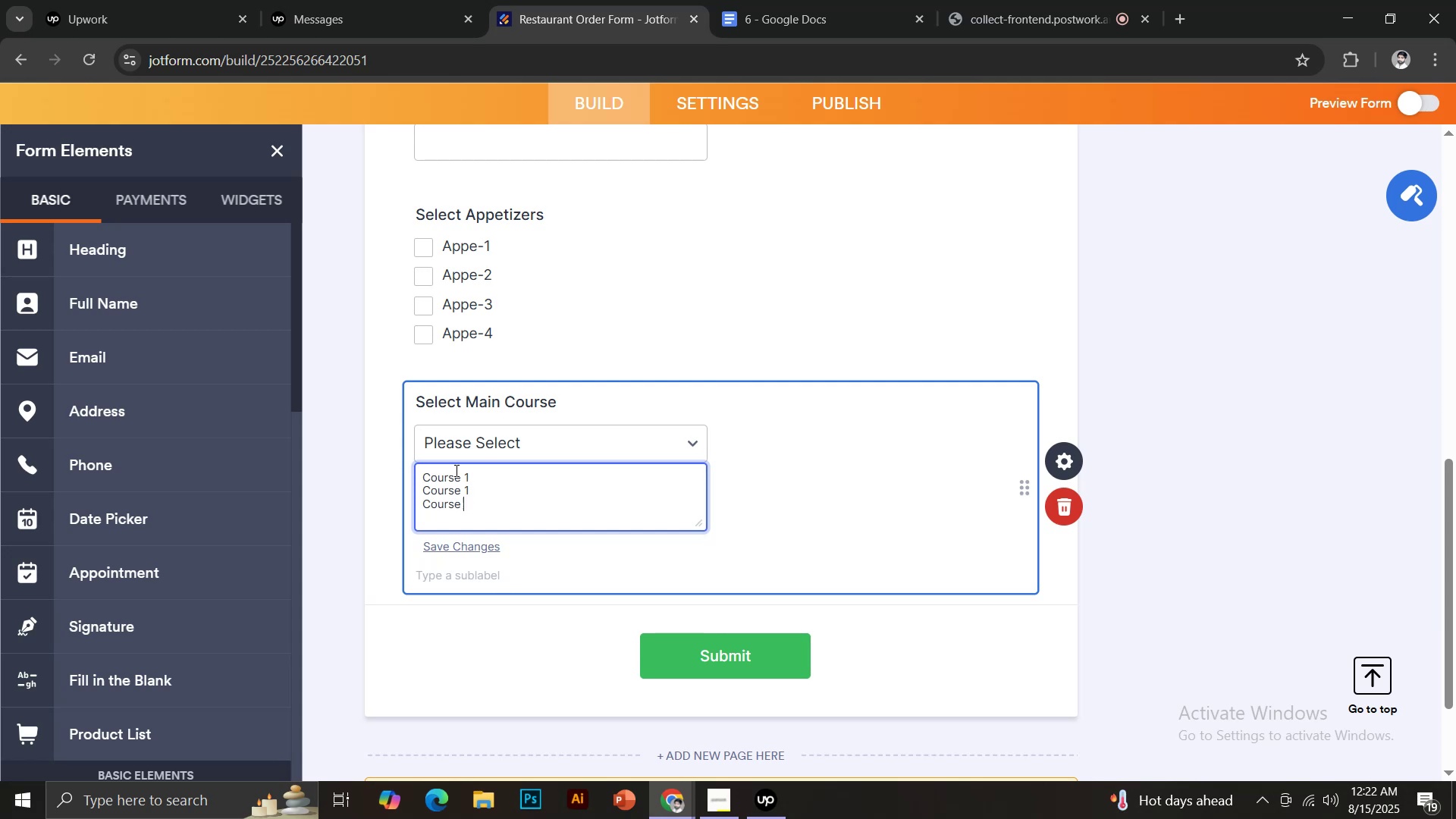 
key(2)
 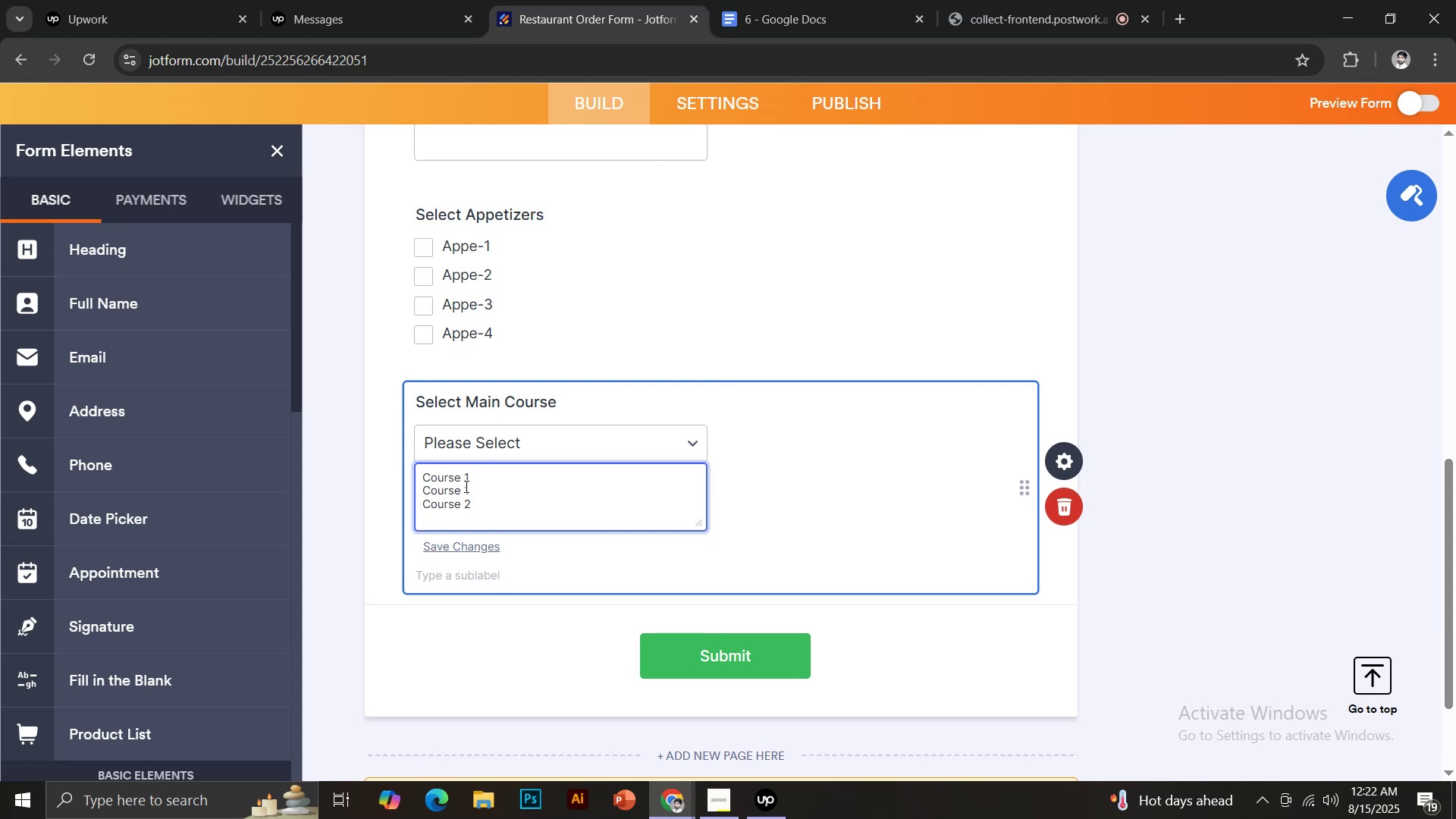 
left_click([470, 487])
 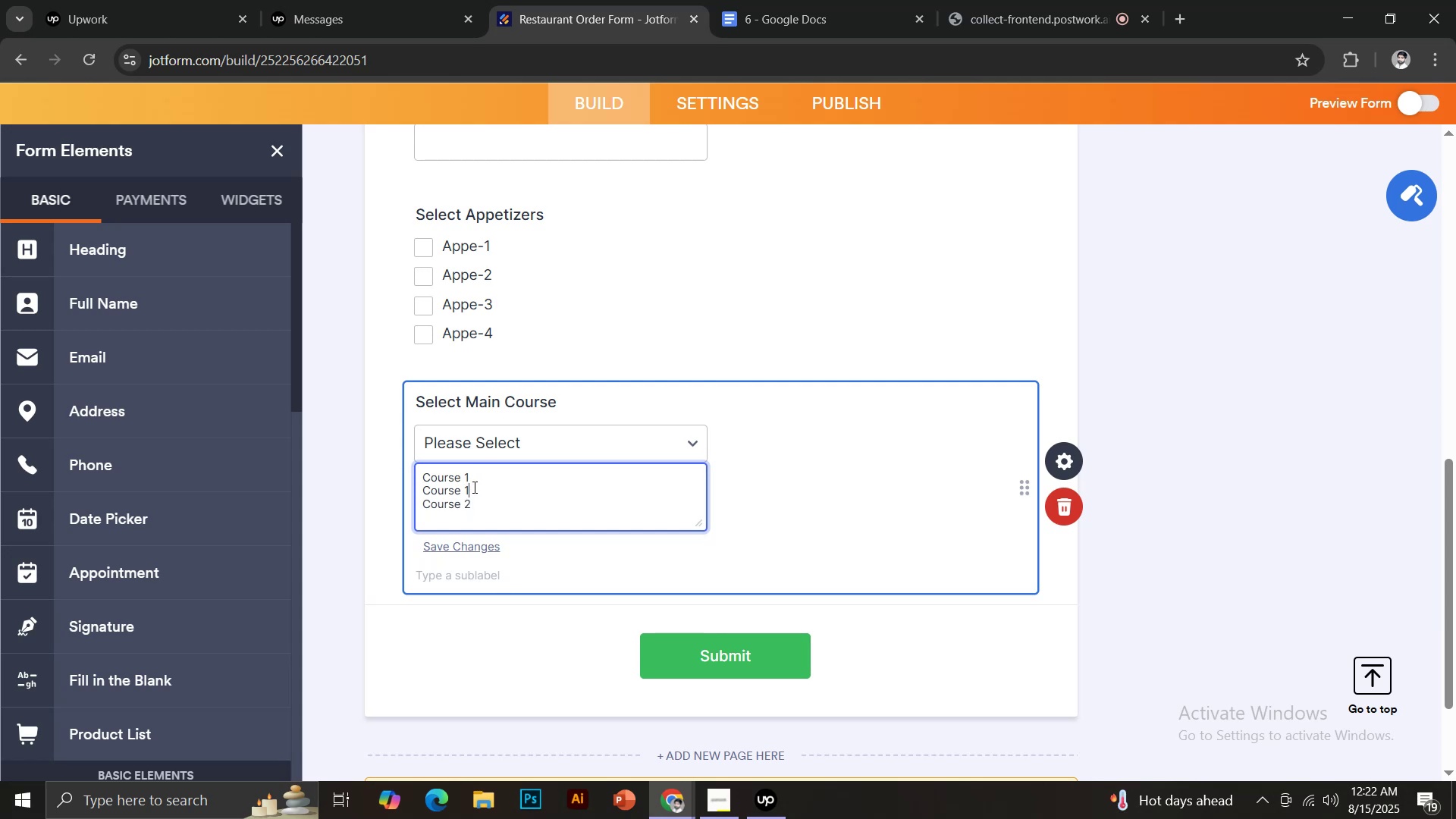 
key(Backspace)
 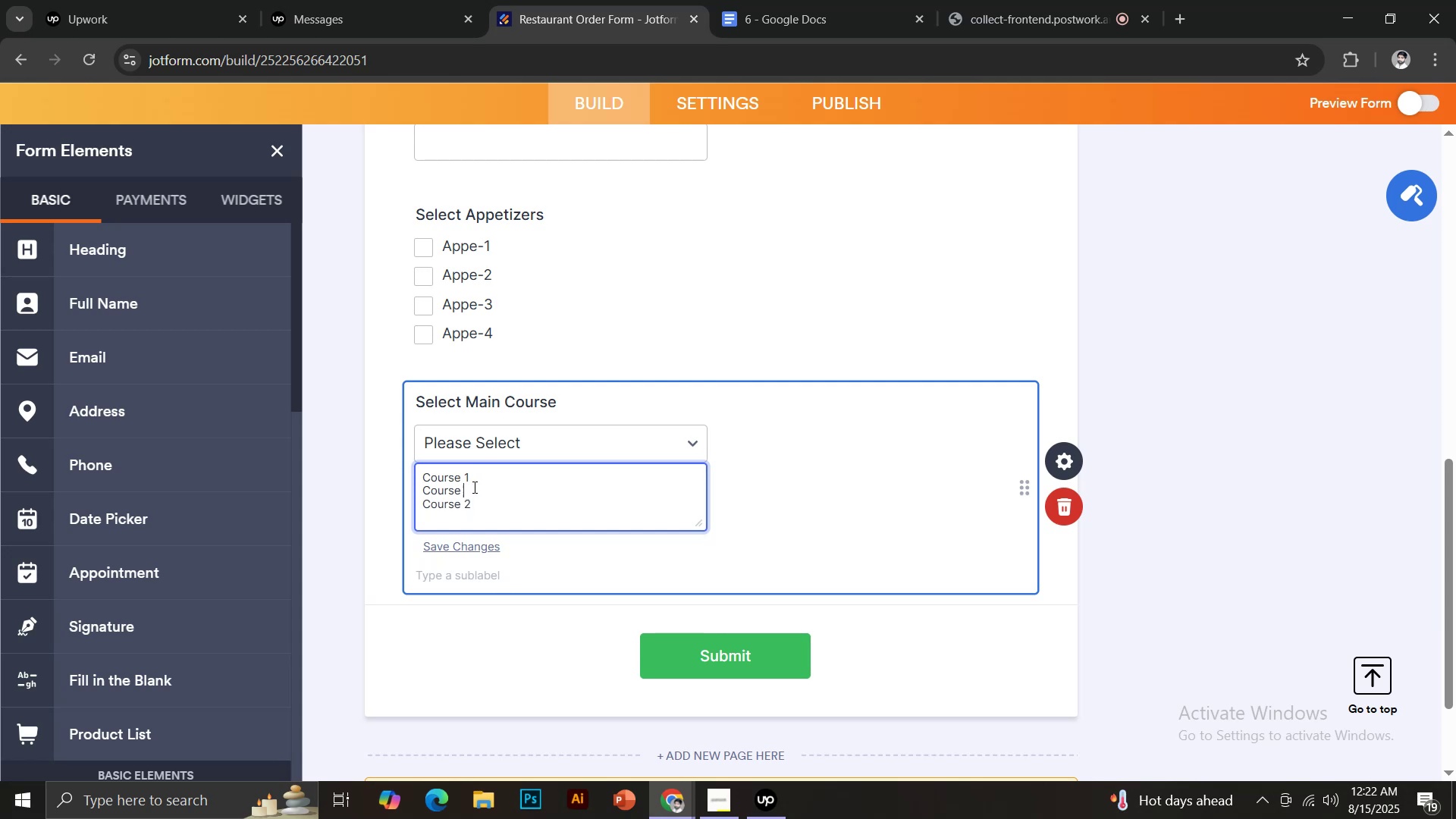 
key(0)
 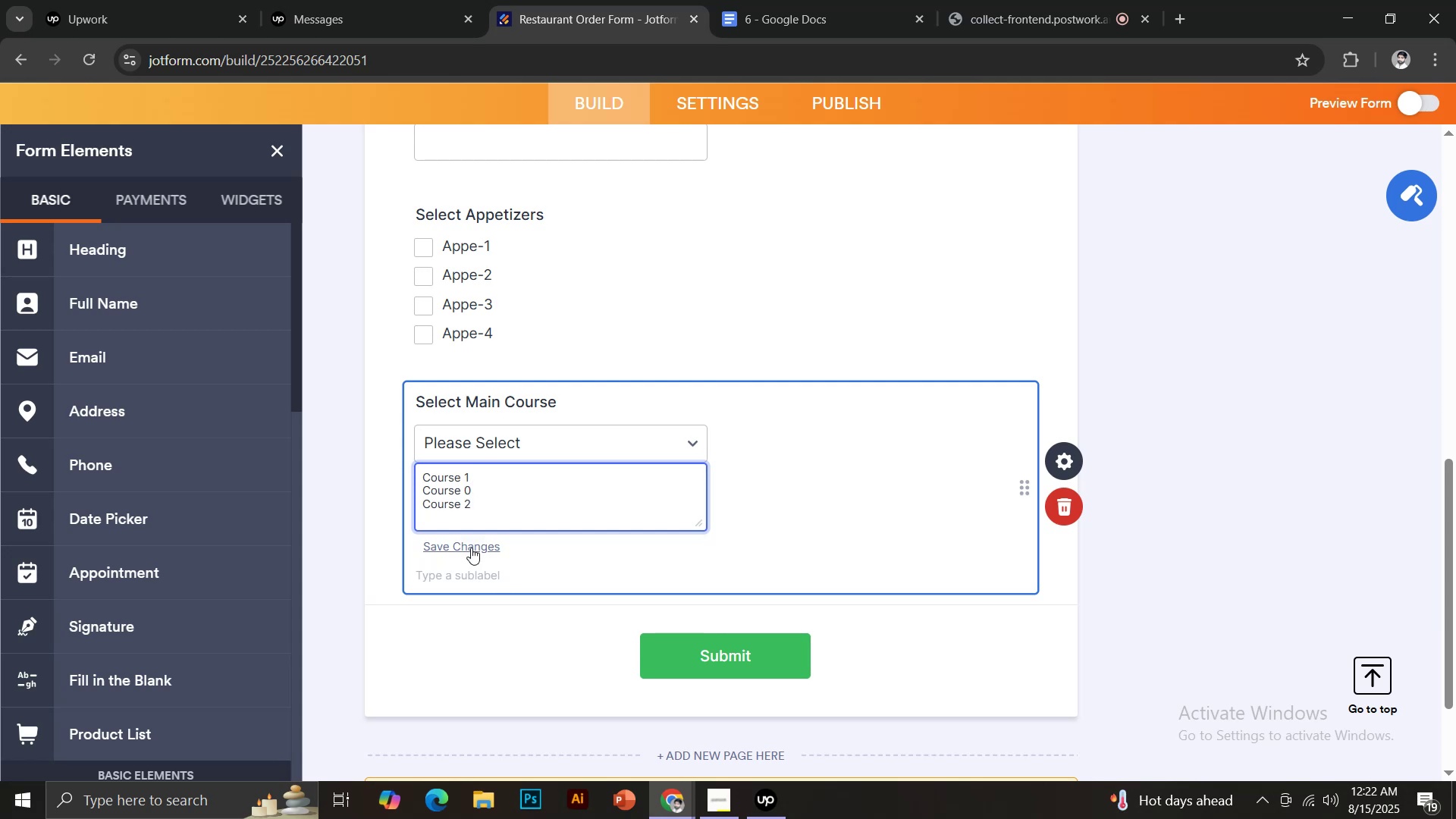 
left_click([468, 554])
 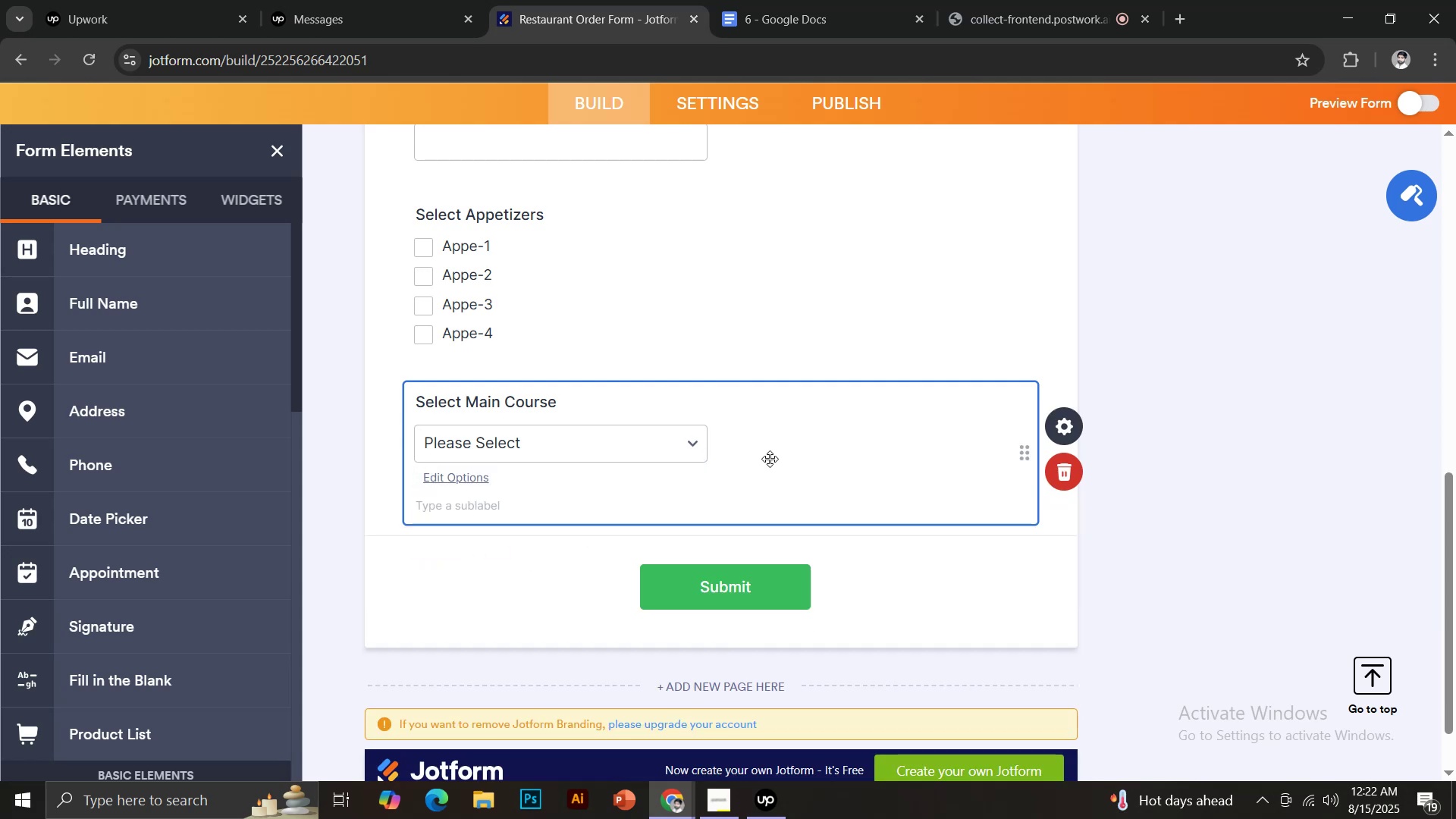 
left_click_drag(start_coordinate=[864, 0], to_coordinate=[861, 0])
 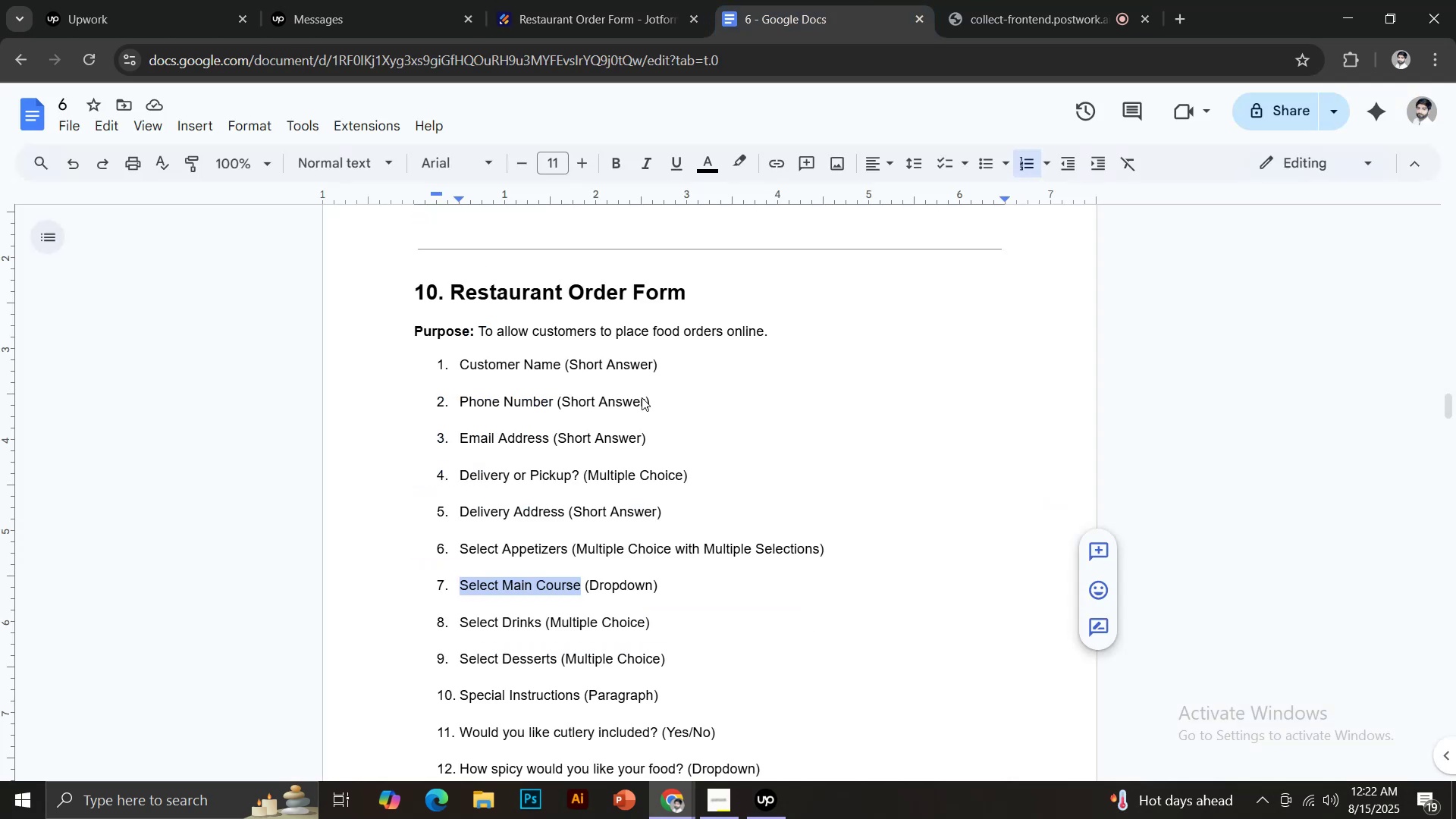 
scroll: coordinate [623, 433], scroll_direction: down, amount: 2.0
 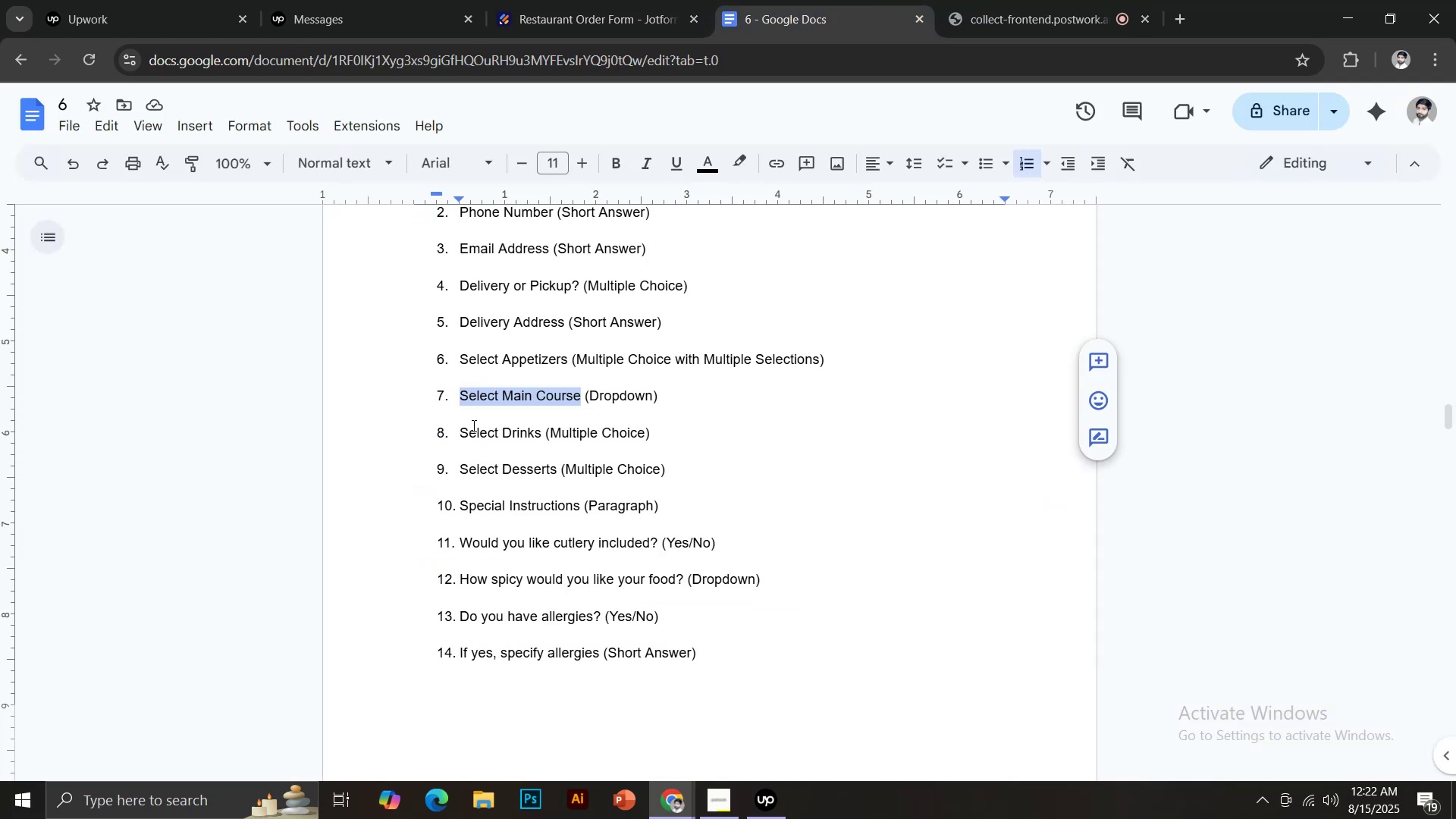 
left_click_drag(start_coordinate=[460, 429], to_coordinate=[542, 425])
 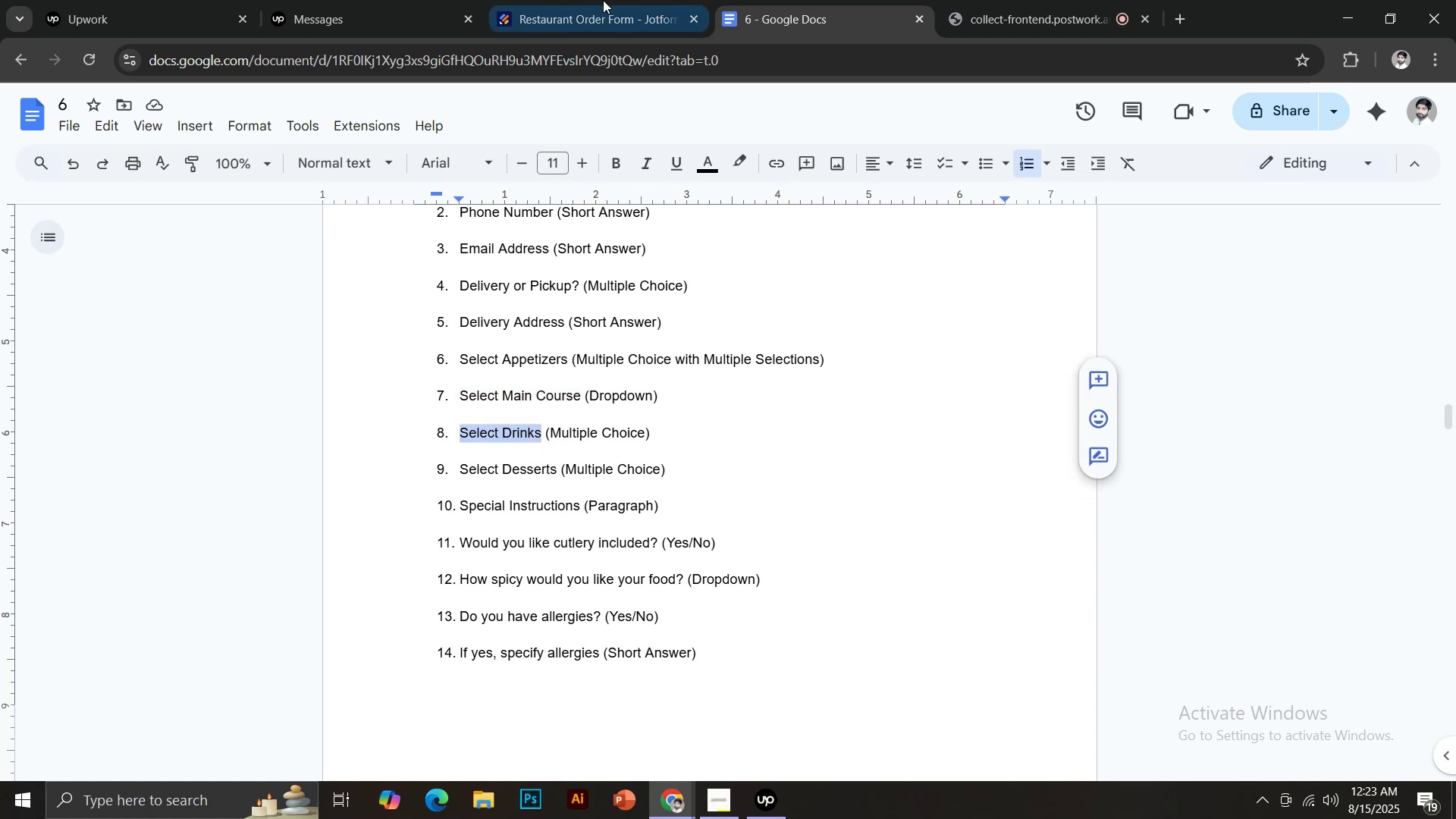 
hold_key(key=ControlLeft, duration=0.61)
 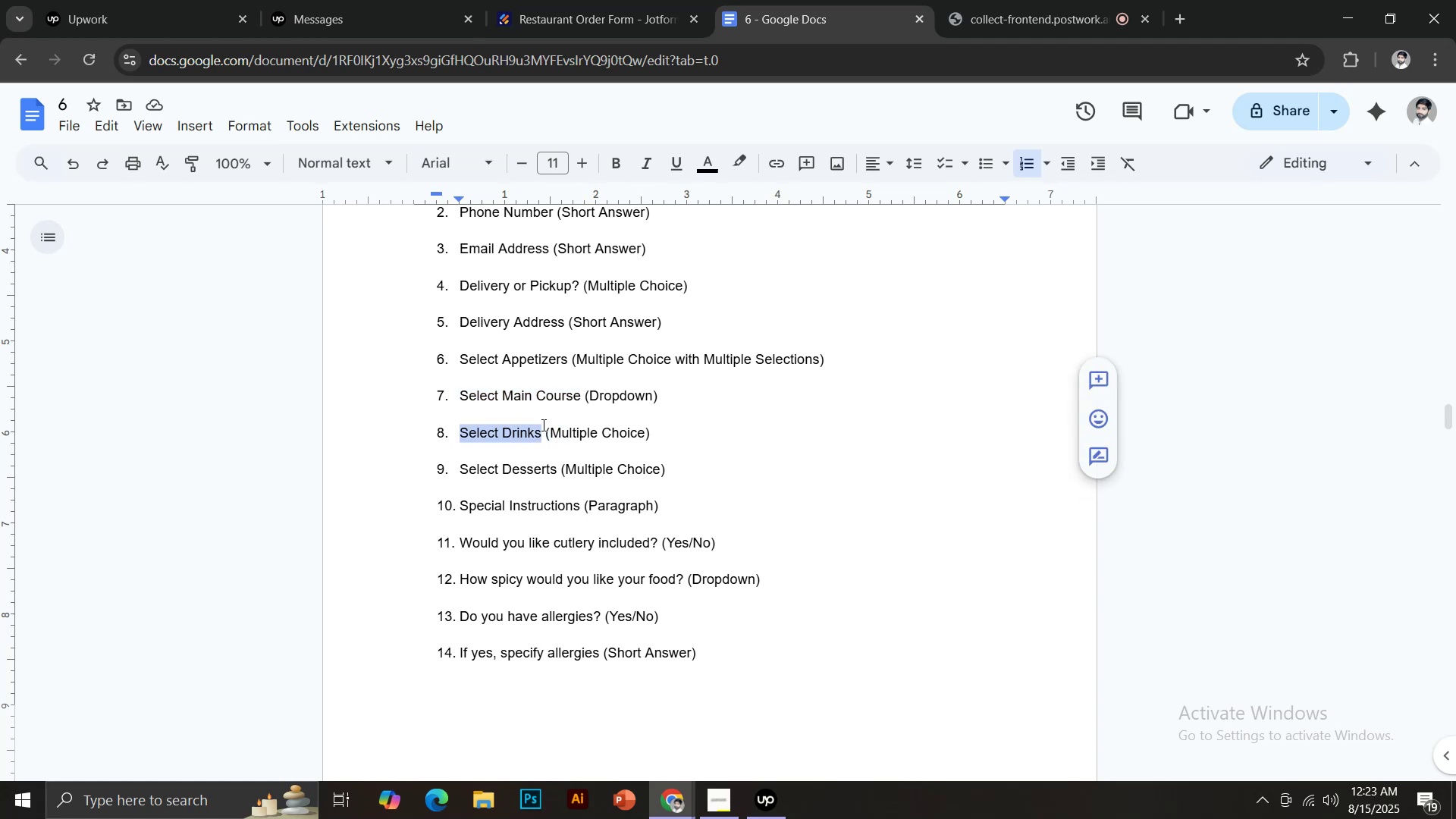 
key(Control+C)
 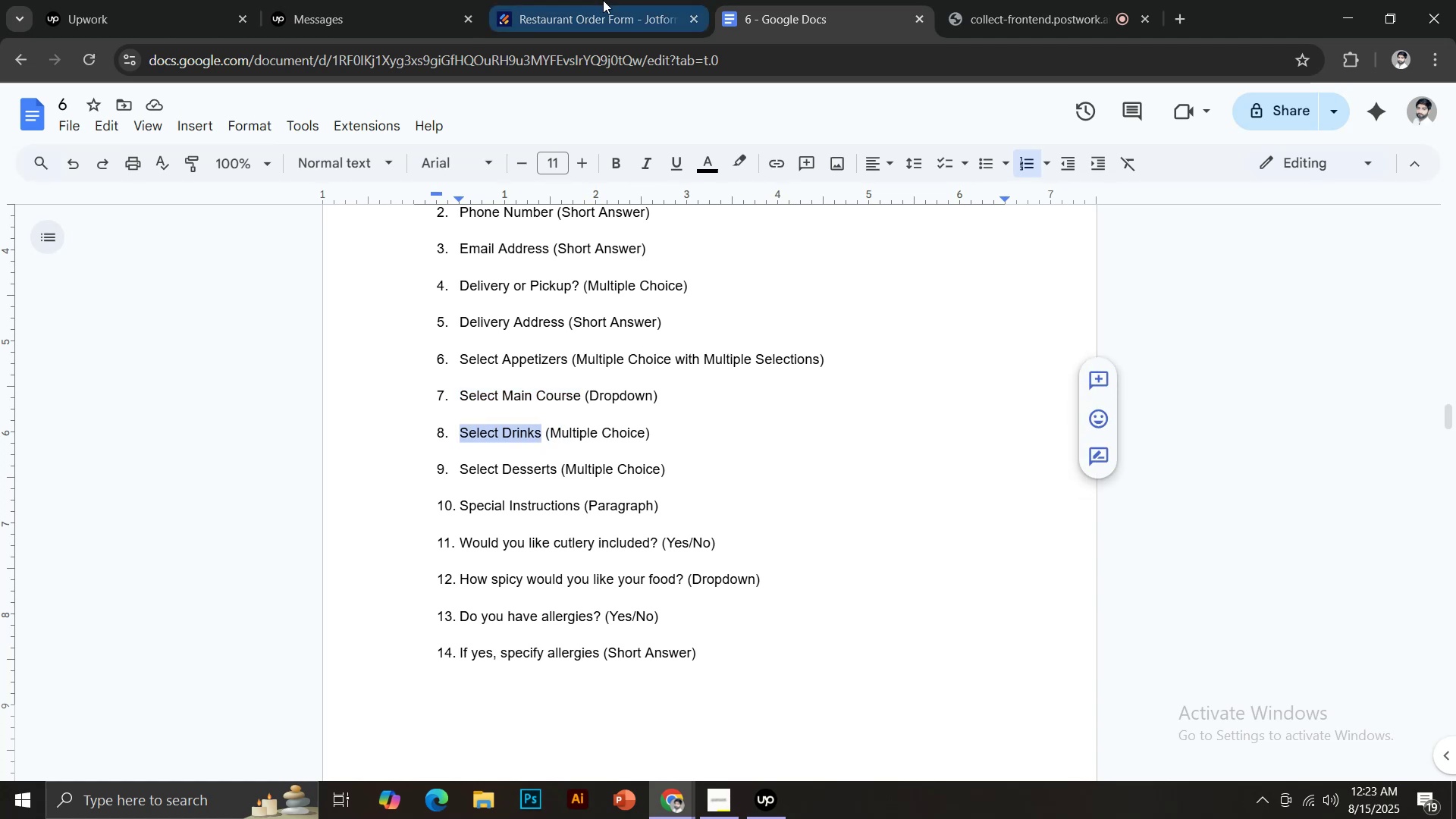 
left_click([603, 0])
 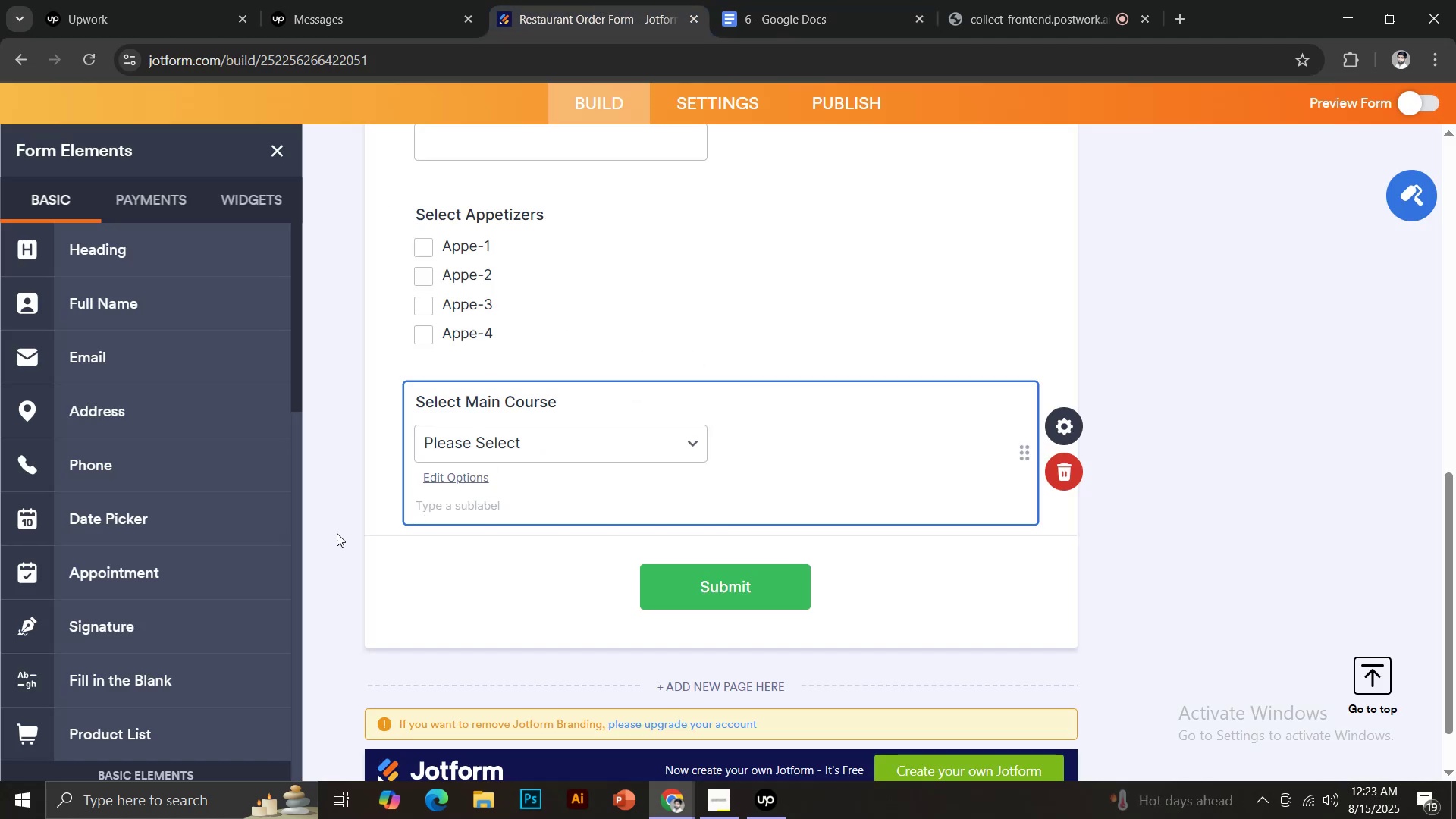 
scroll: coordinate [179, 560], scroll_direction: down, amount: 6.0
 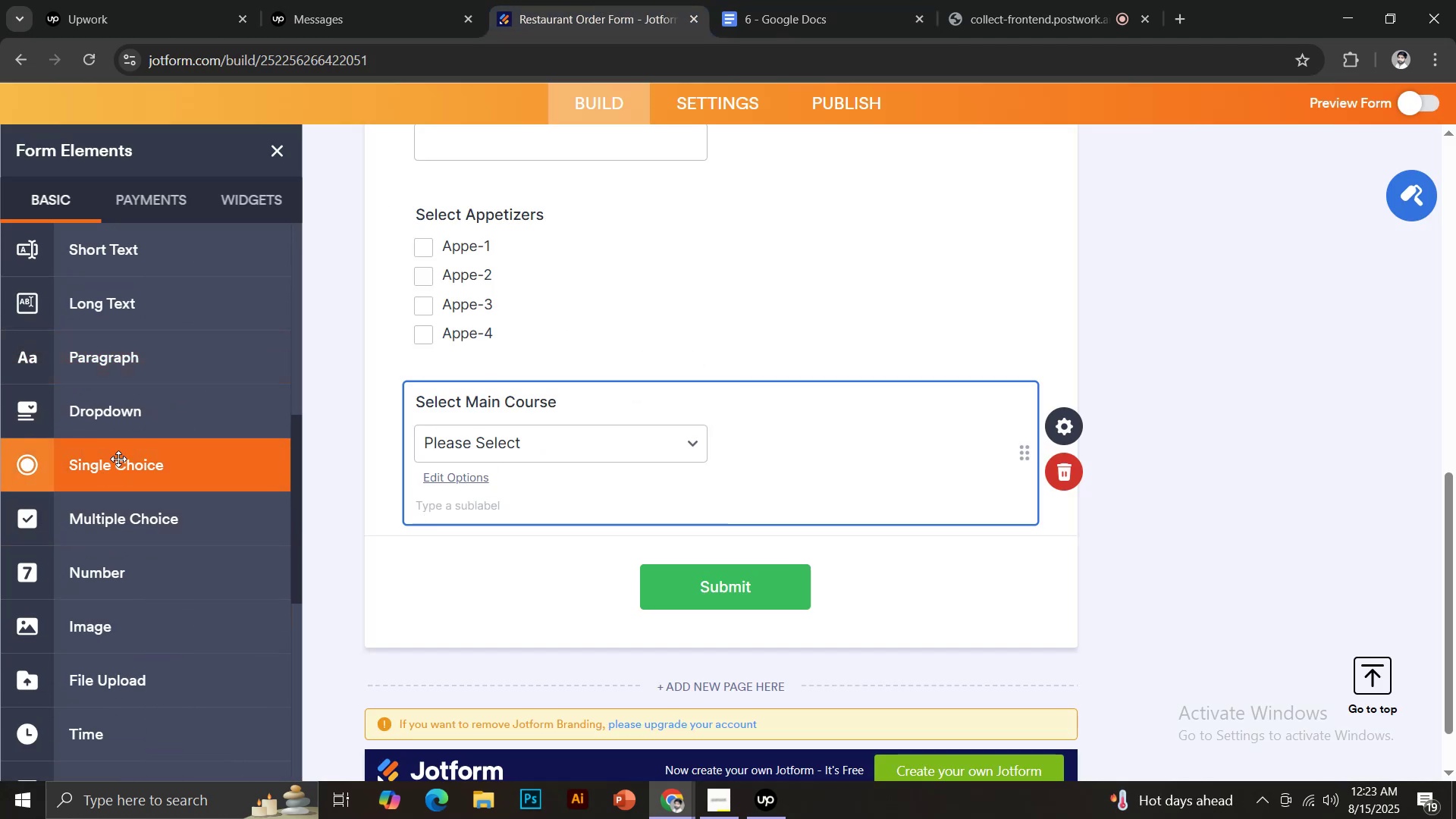 
left_click([117, 419])
 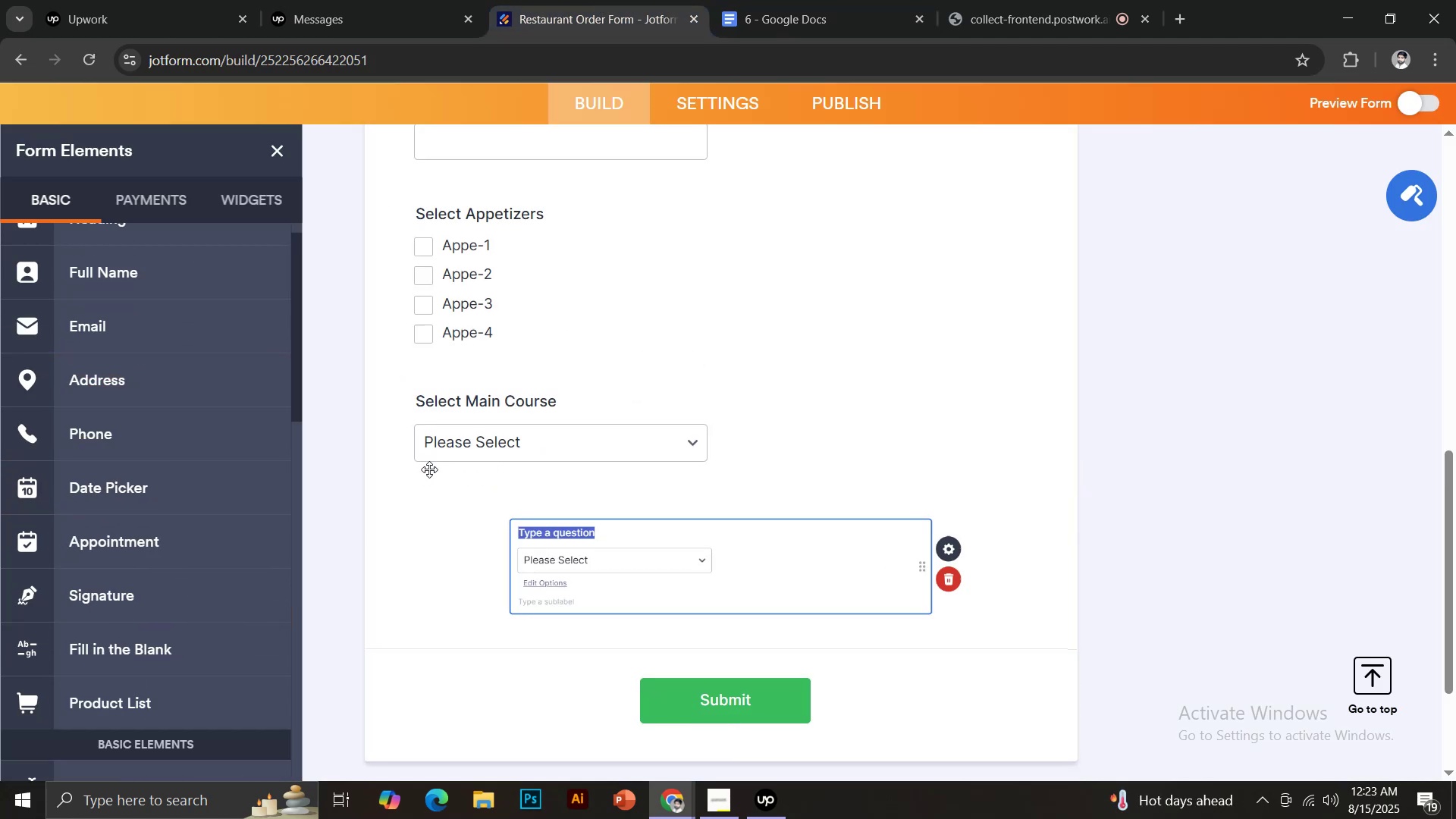 
key(Control+V)
 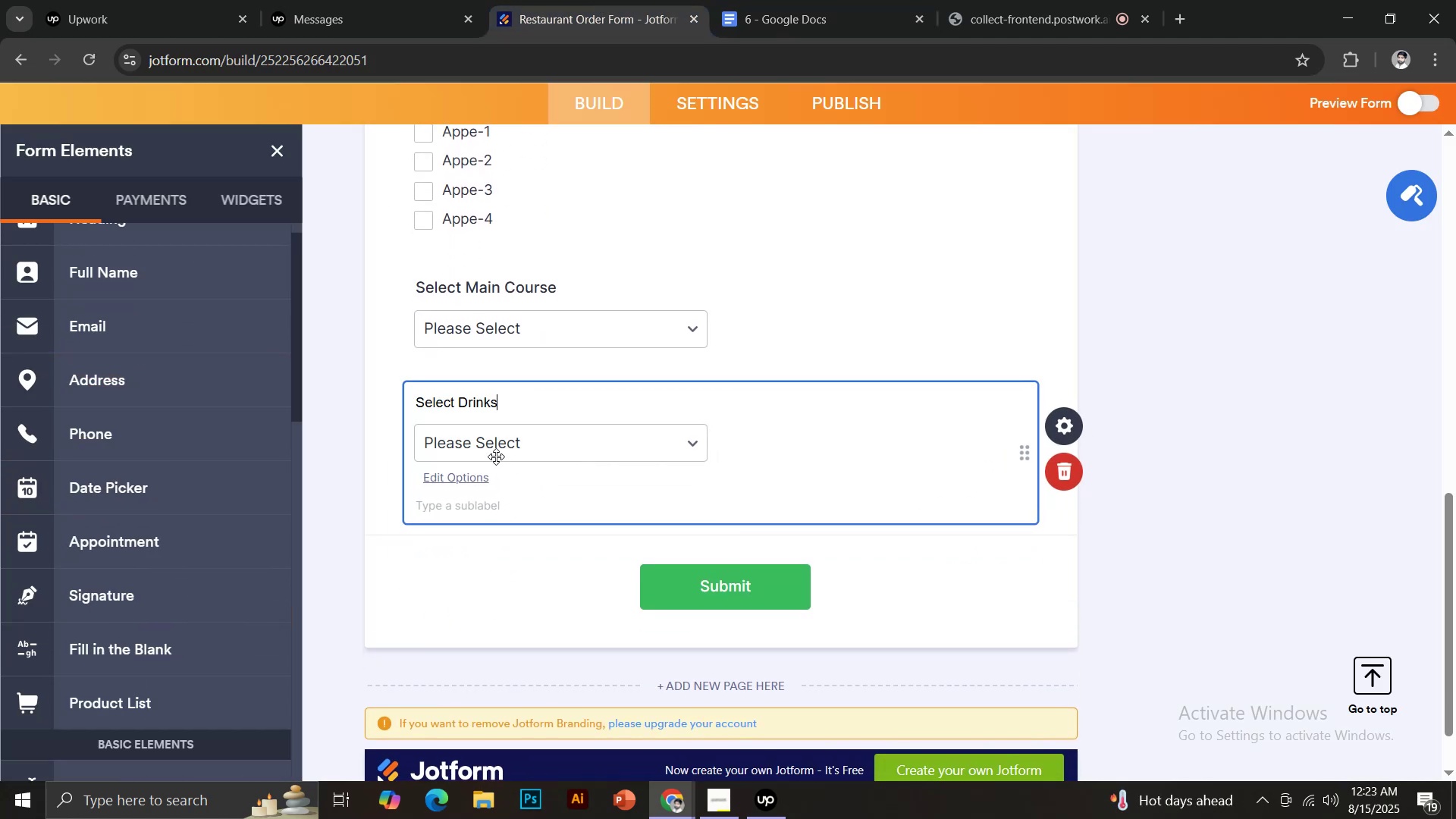 
left_click([493, 451])
 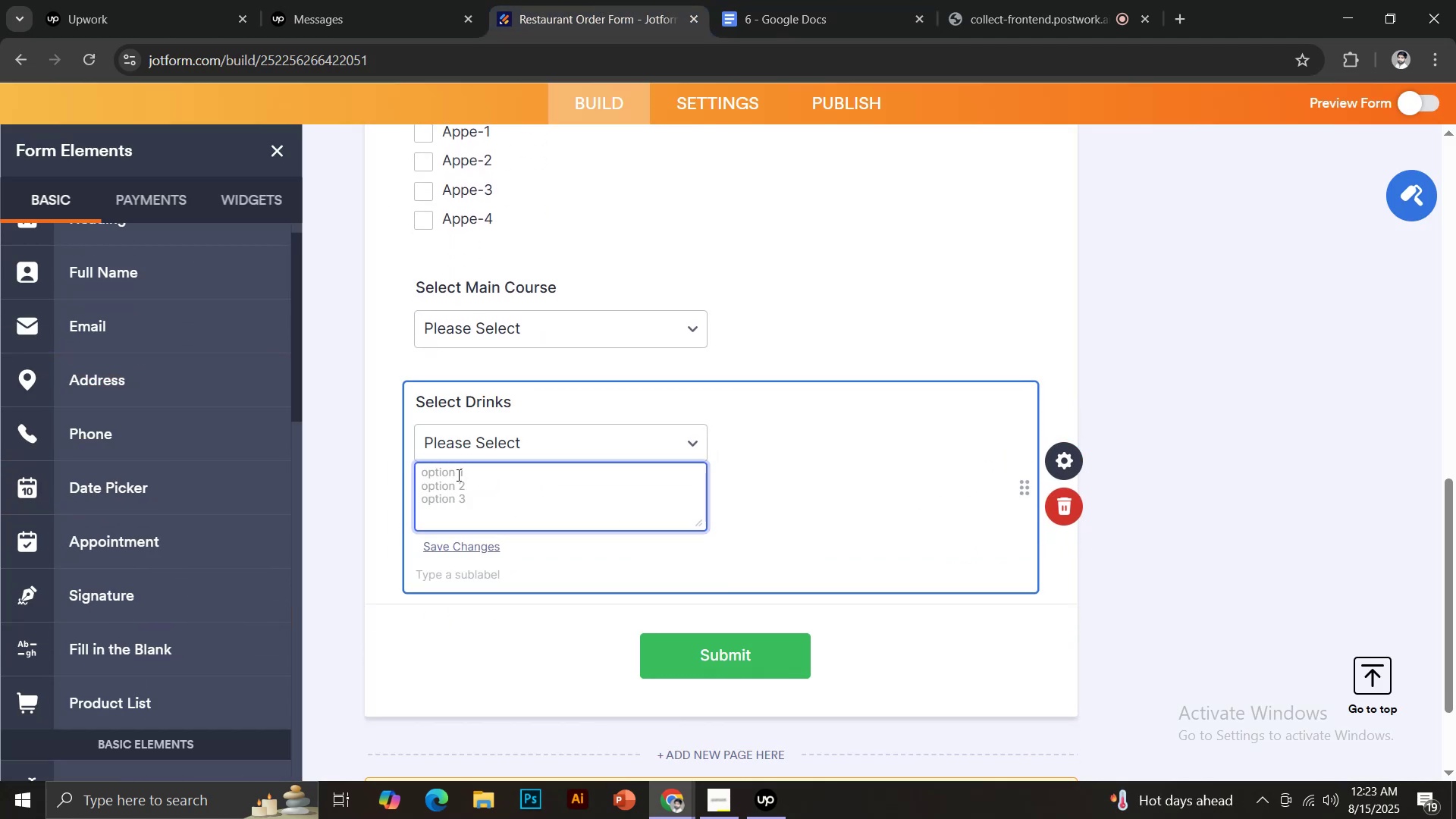 
type(Coke)
 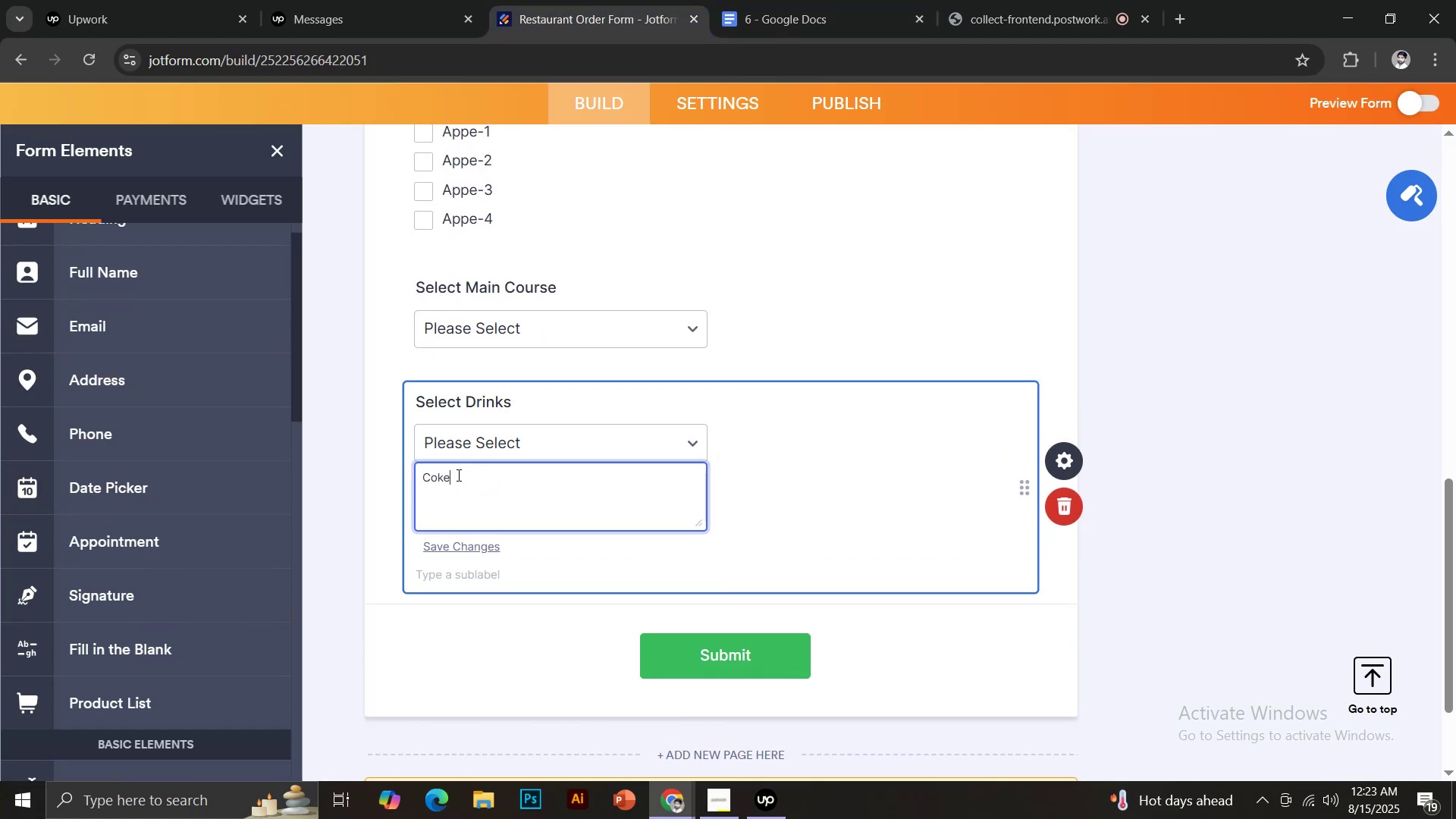 
key(Enter)
 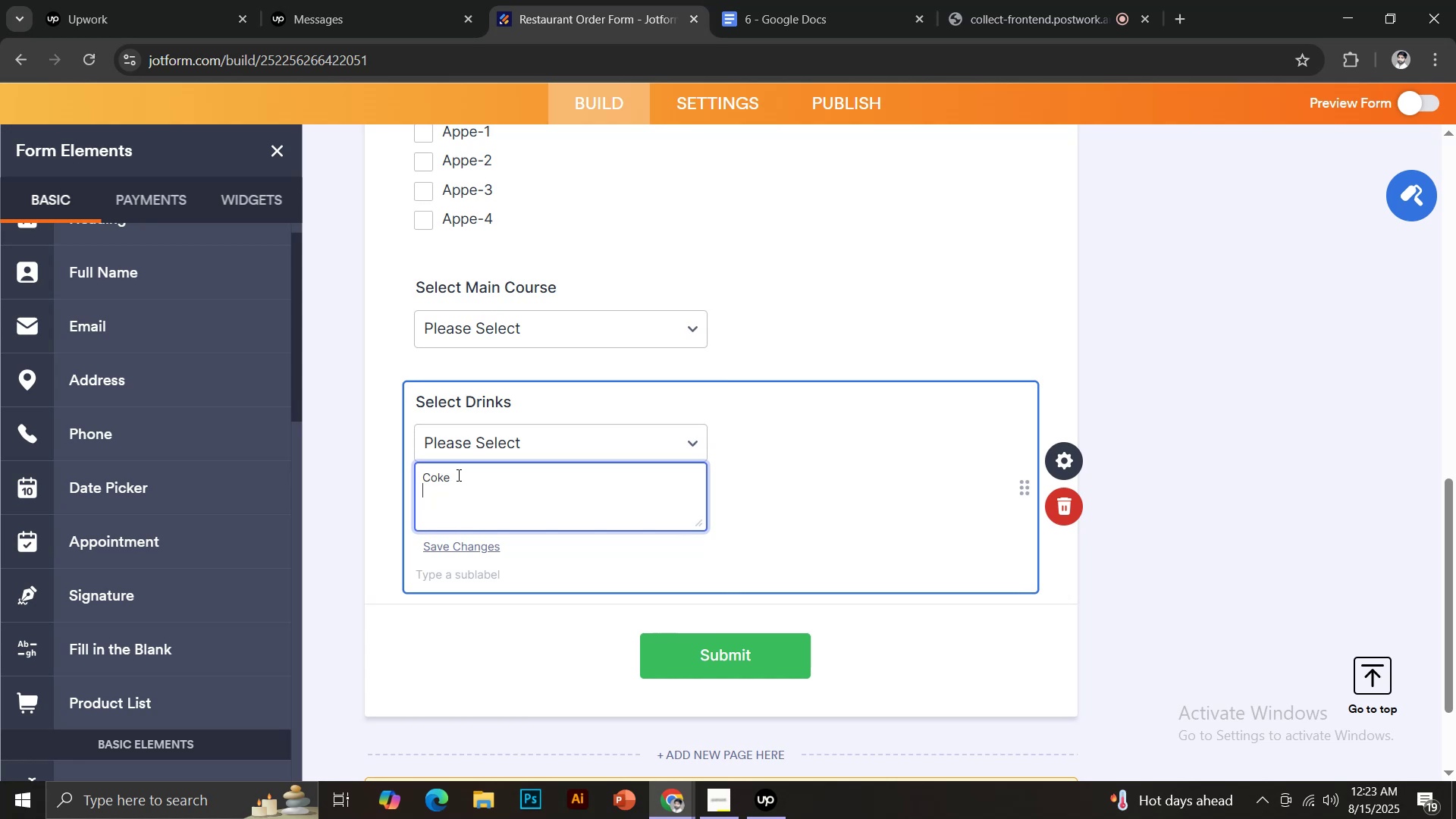 
type(Pepsi)
 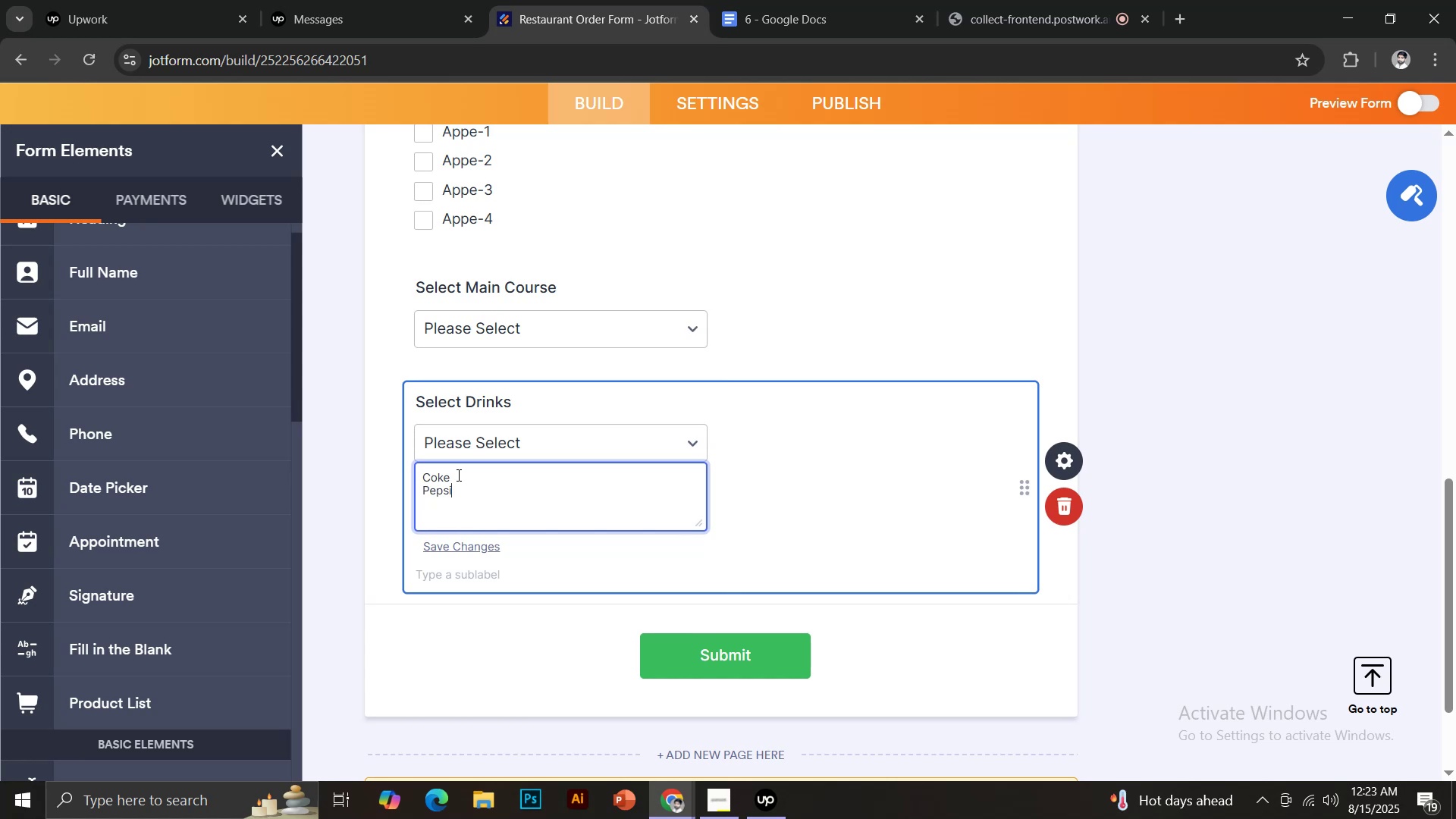 
key(Enter)
 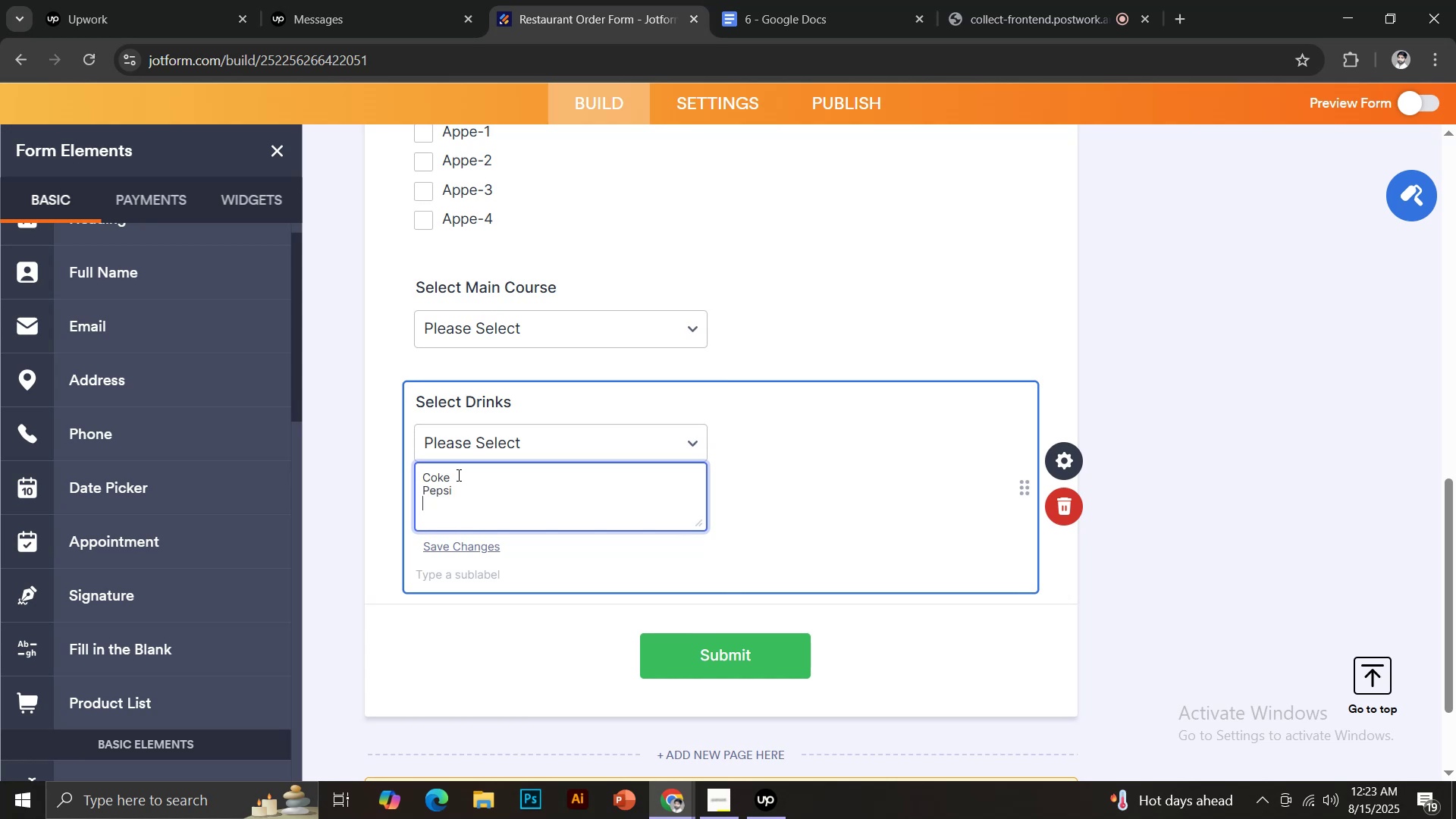 
type(Mirinda)
 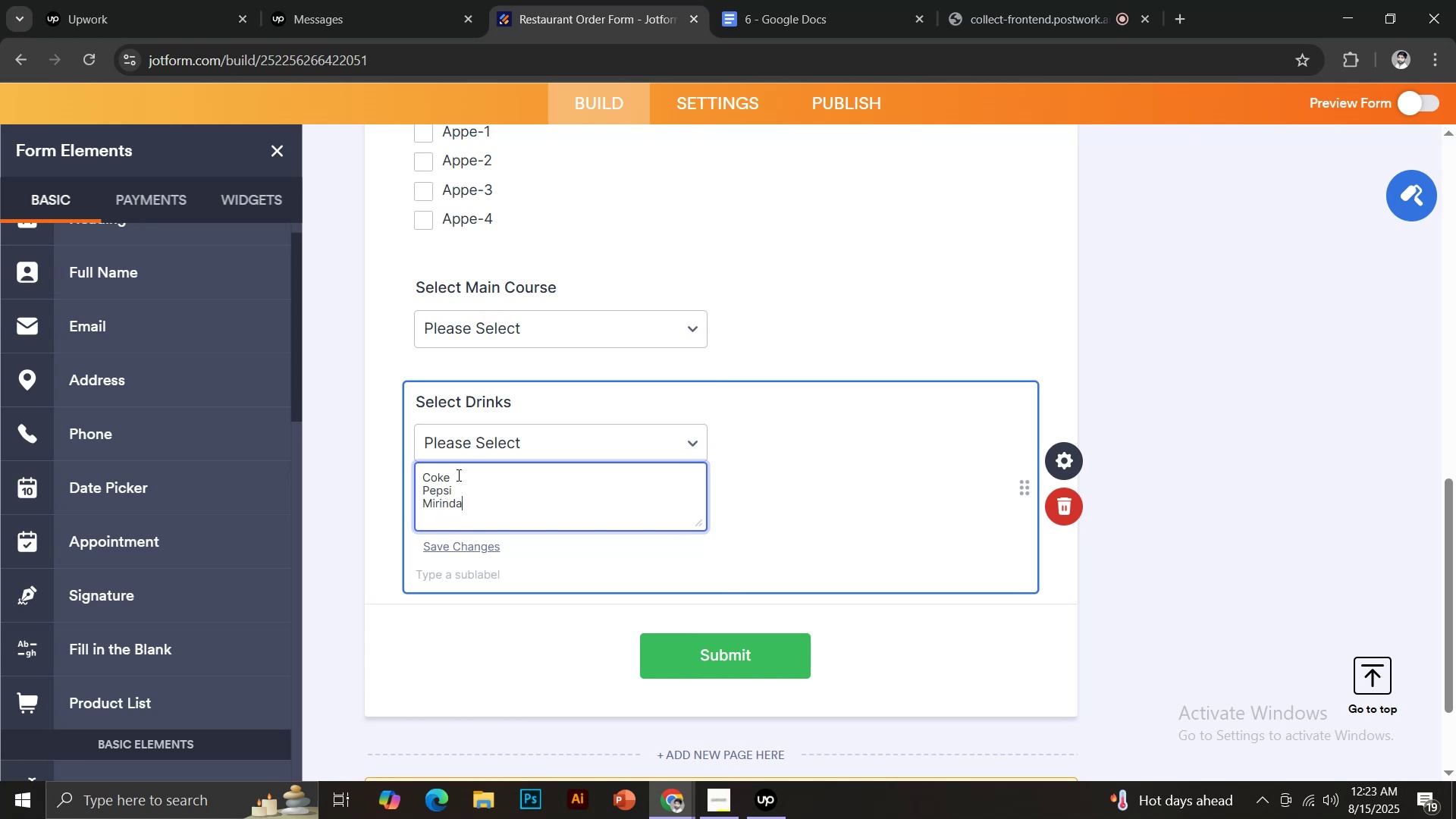 
key(Enter)
 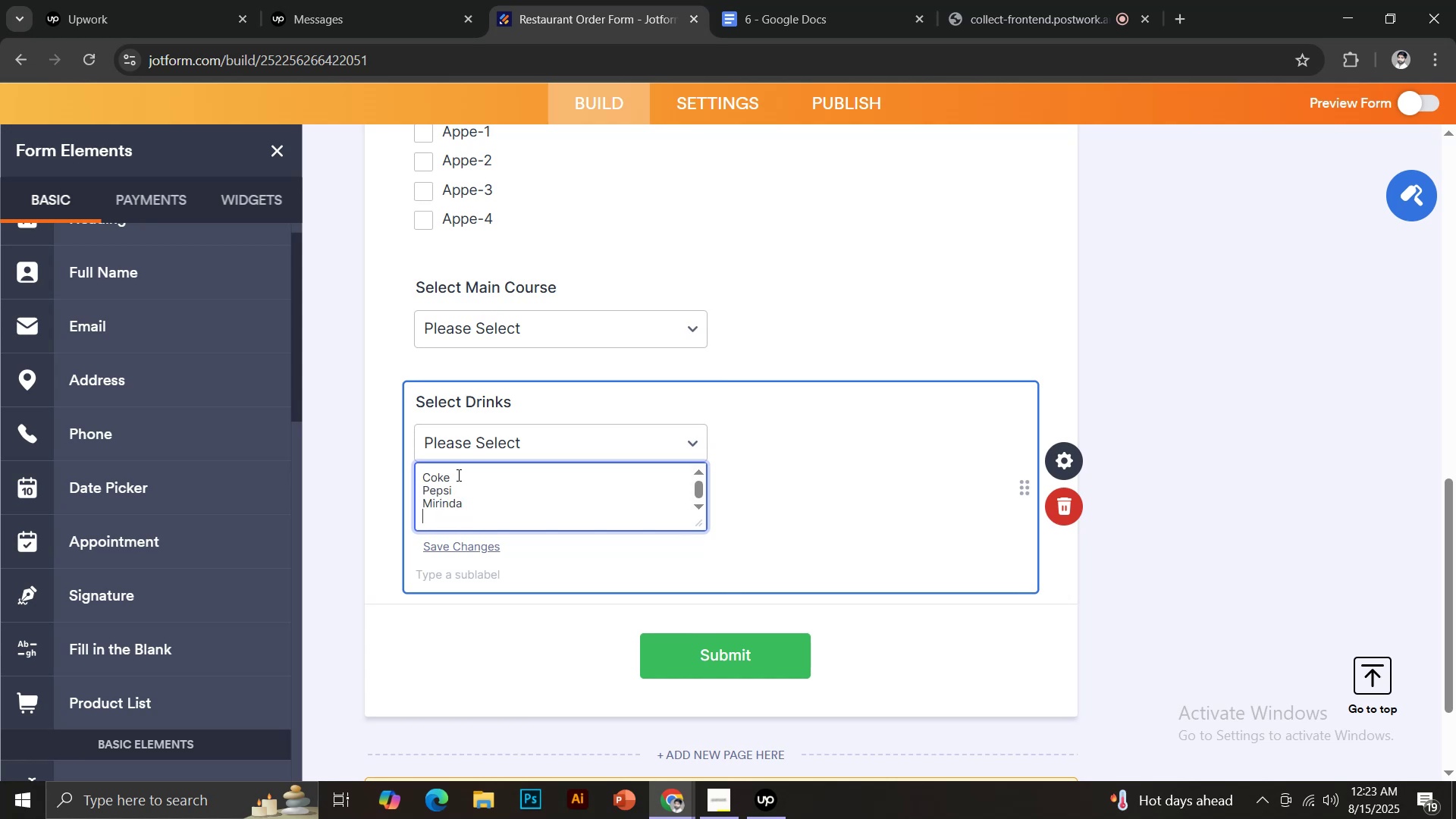 
type(Dew)
 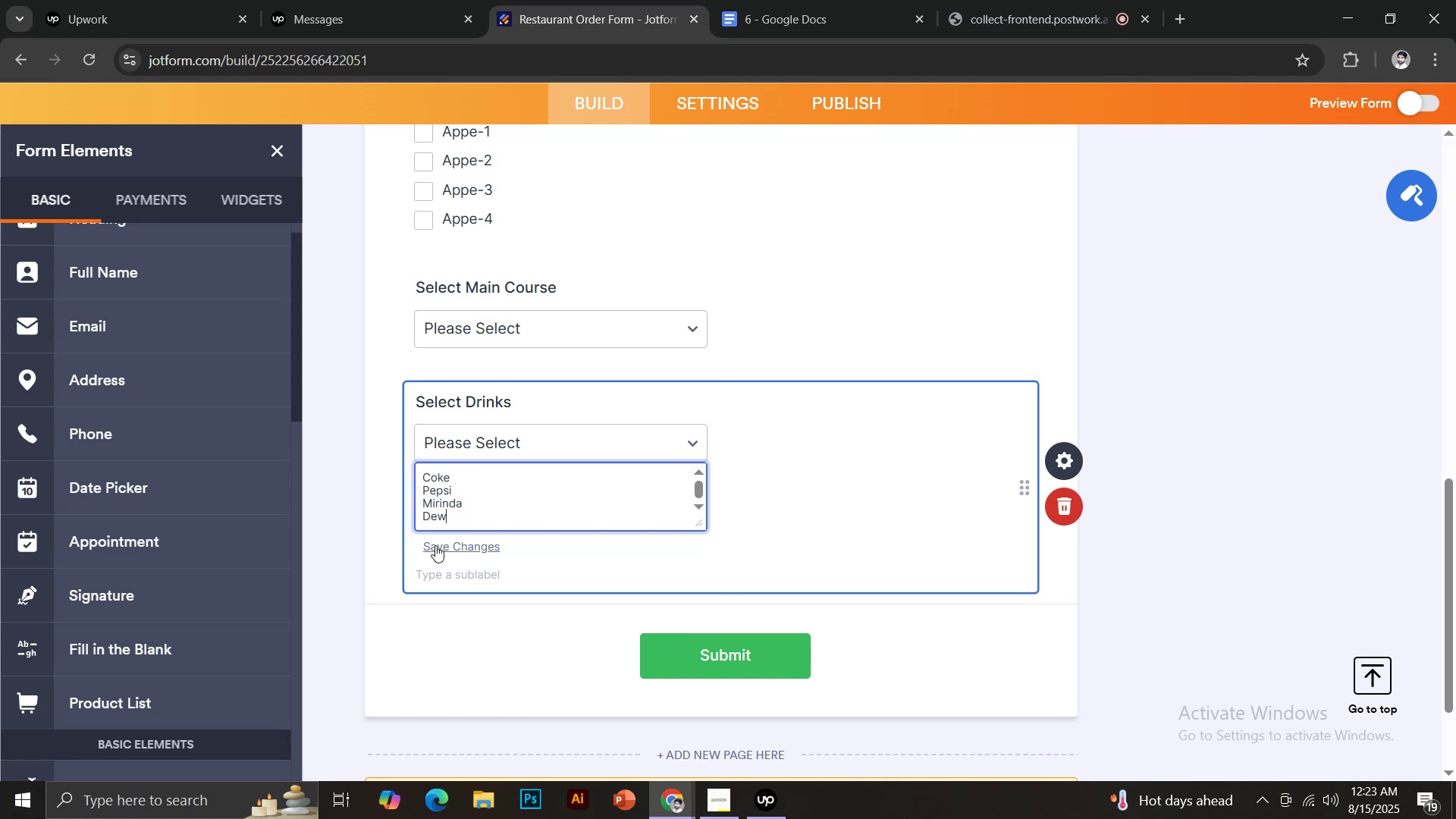 
left_click([437, 546])
 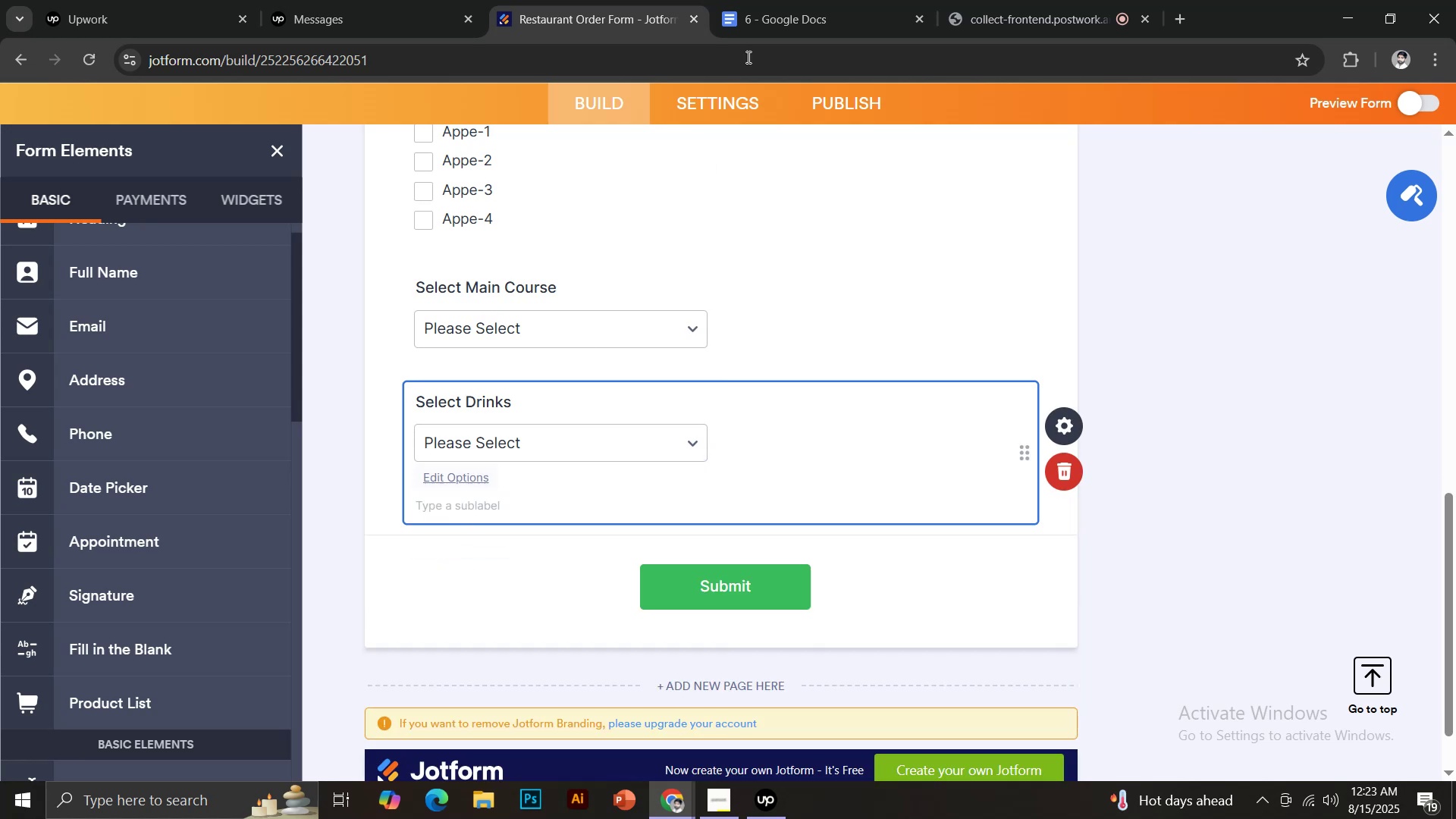 
left_click([758, 0])
 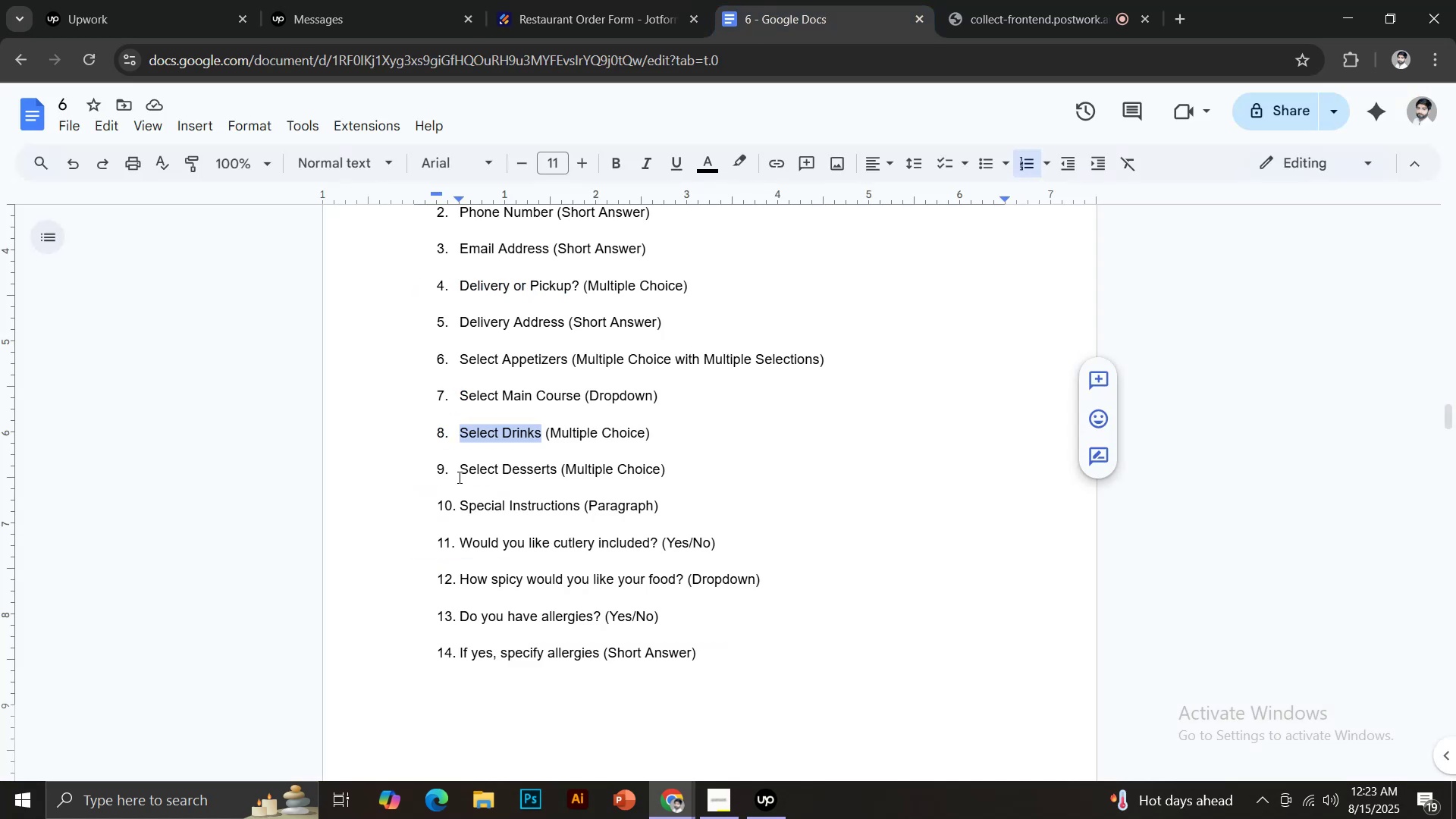 
left_click_drag(start_coordinate=[460, 469], to_coordinate=[554, 463])
 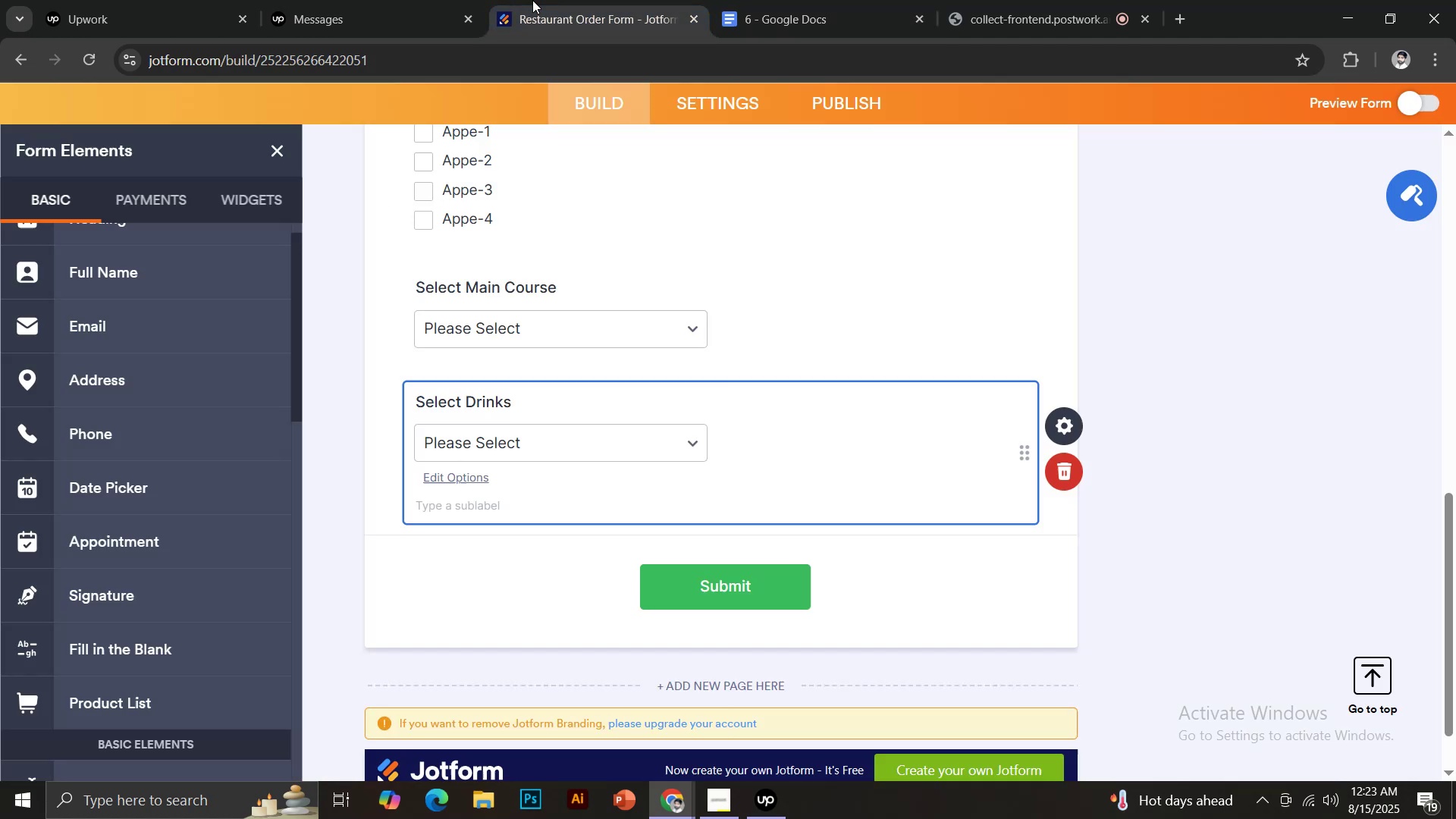 
key(Control+ControlLeft)
 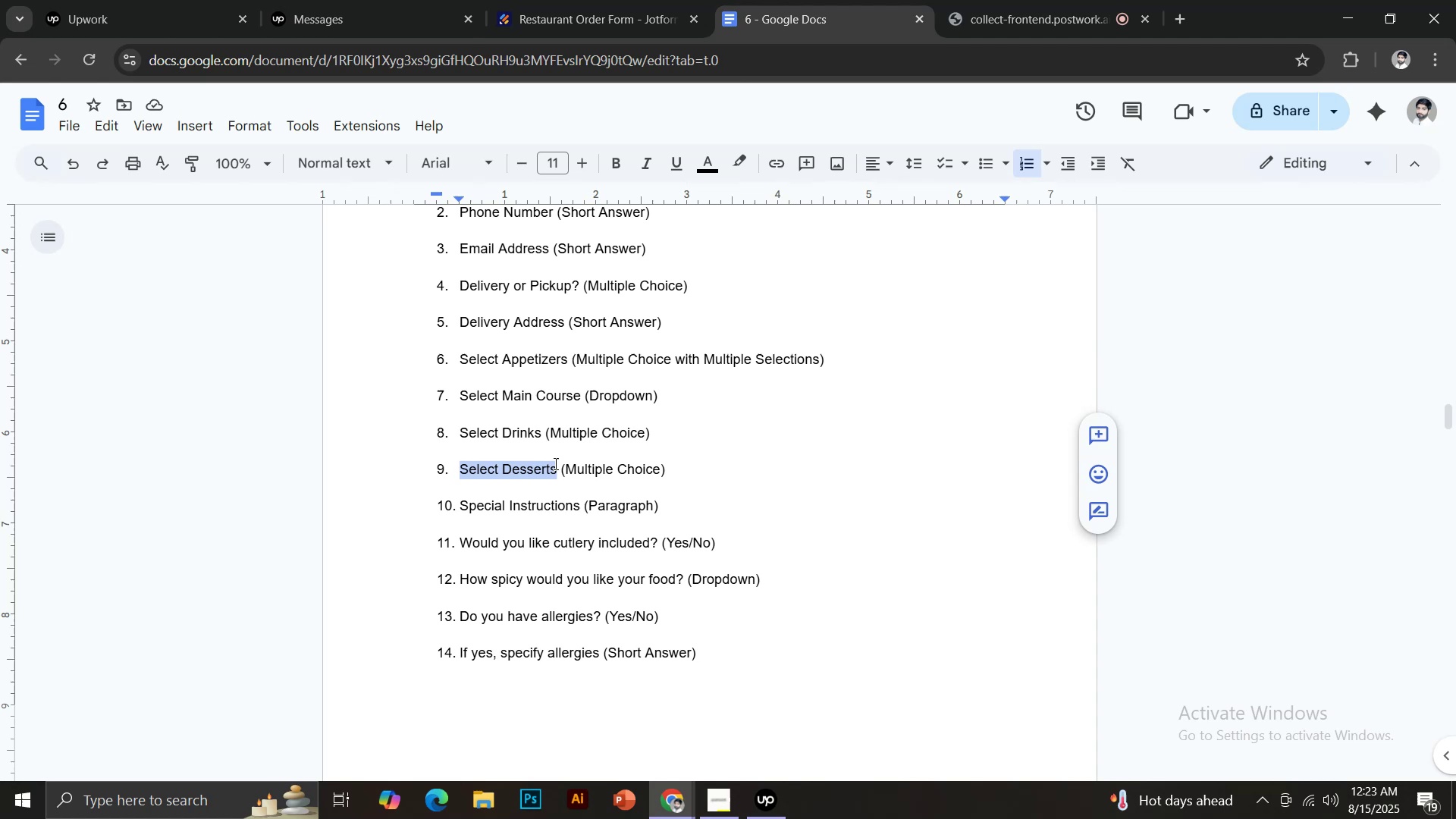 
key(Control+C)
 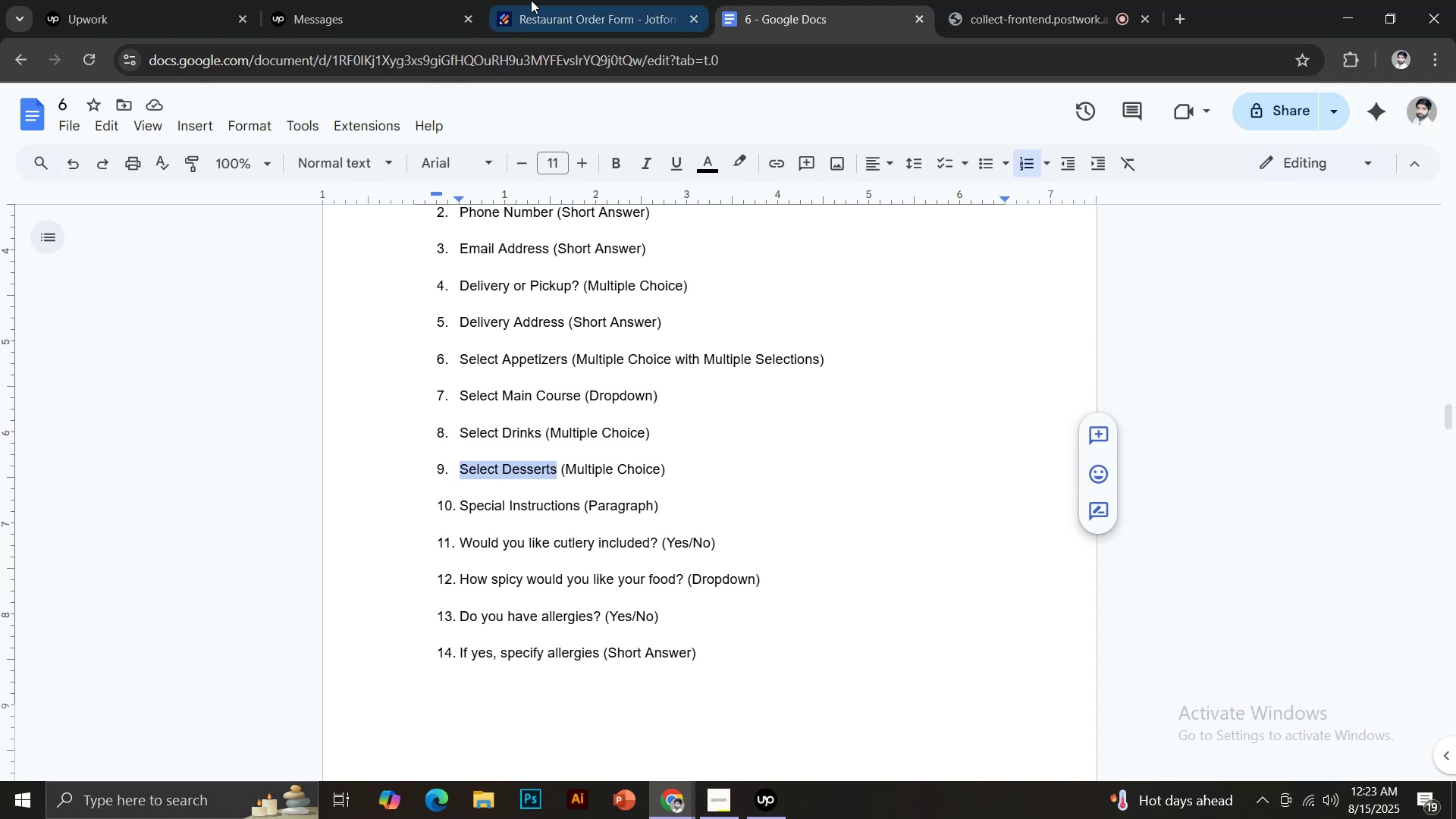 
left_click([532, 0])
 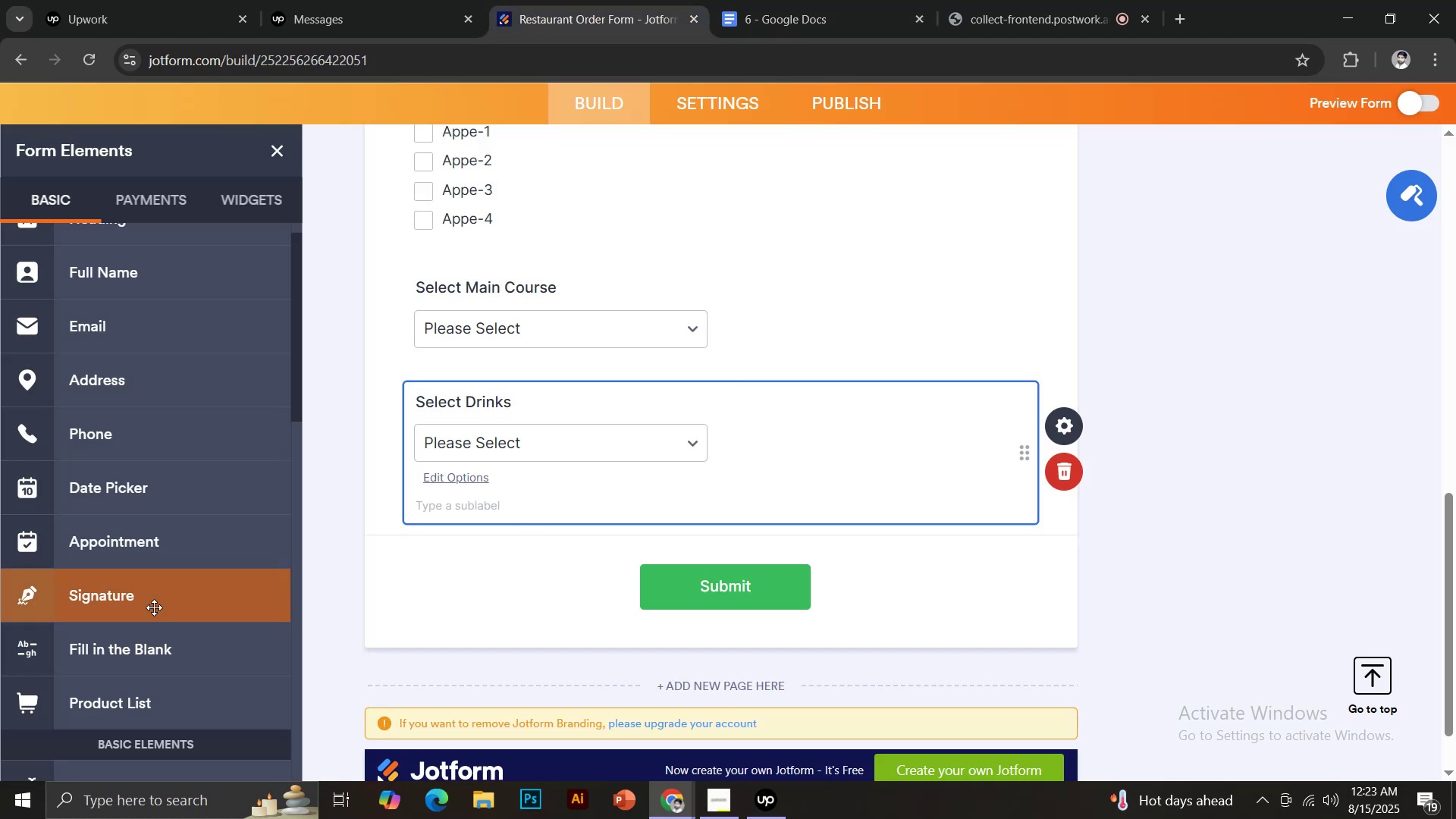 
scroll: coordinate [150, 643], scroll_direction: down, amount: 4.0
 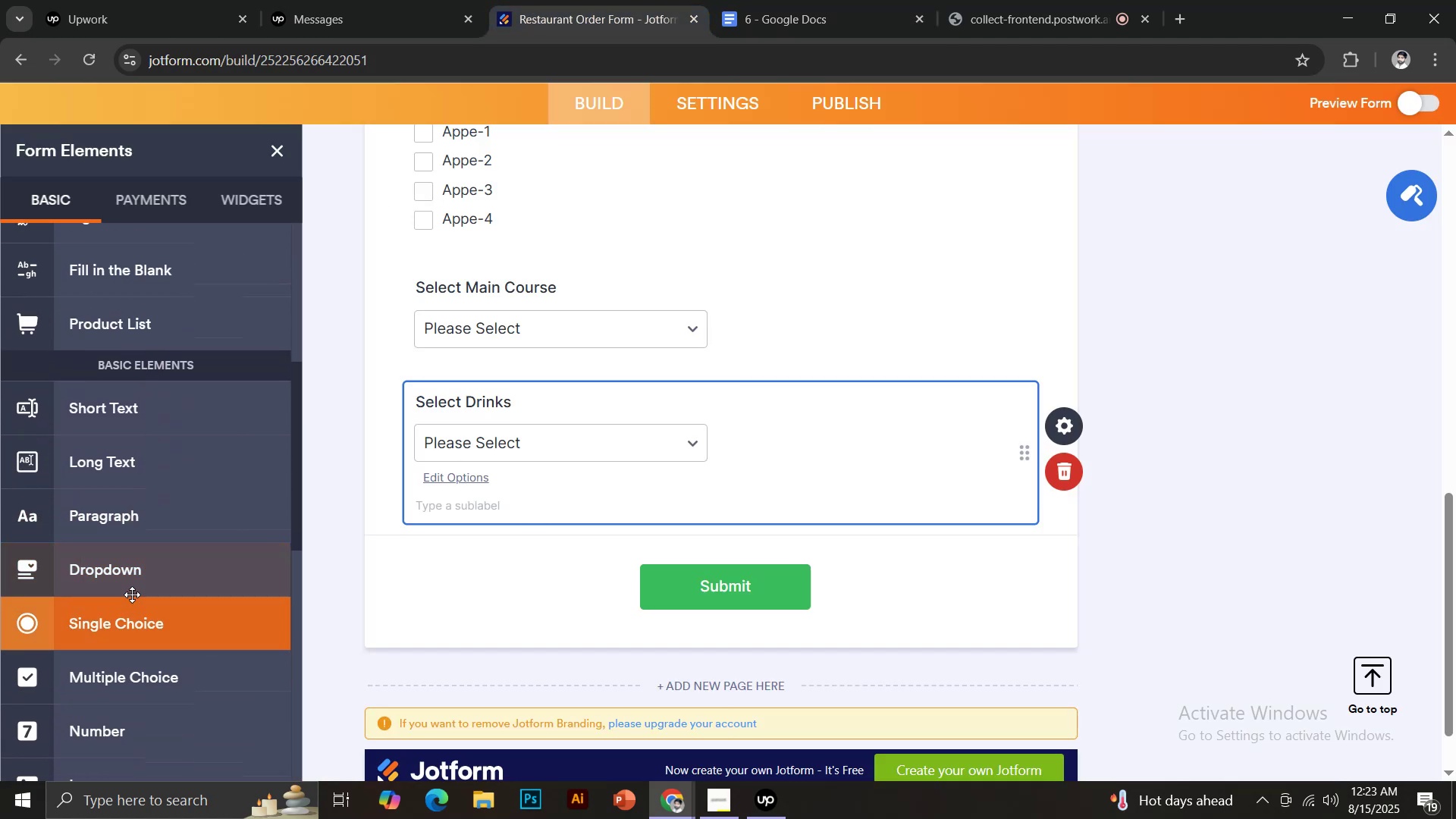 
left_click([128, 590])
 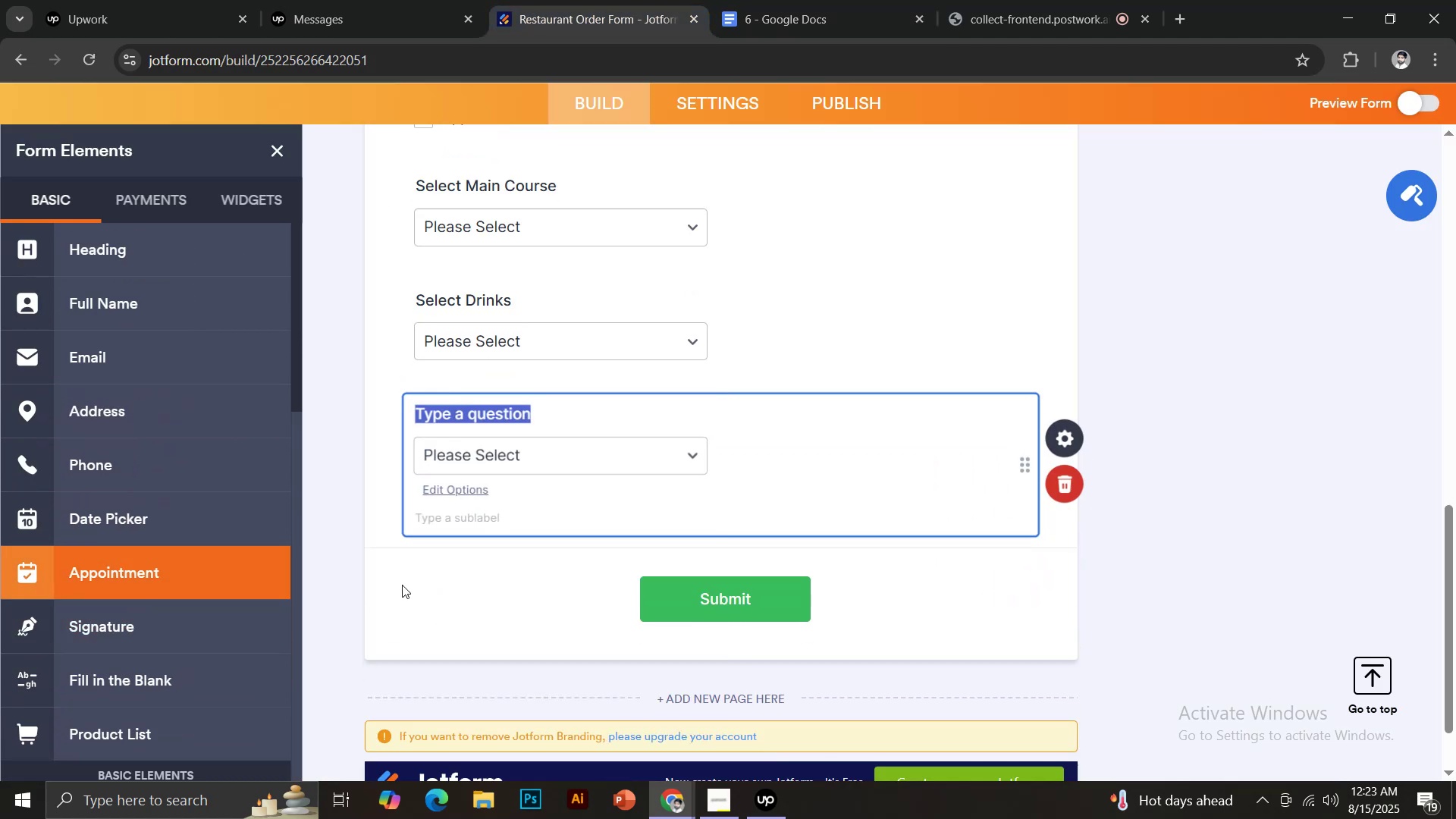 
key(Control+V)
 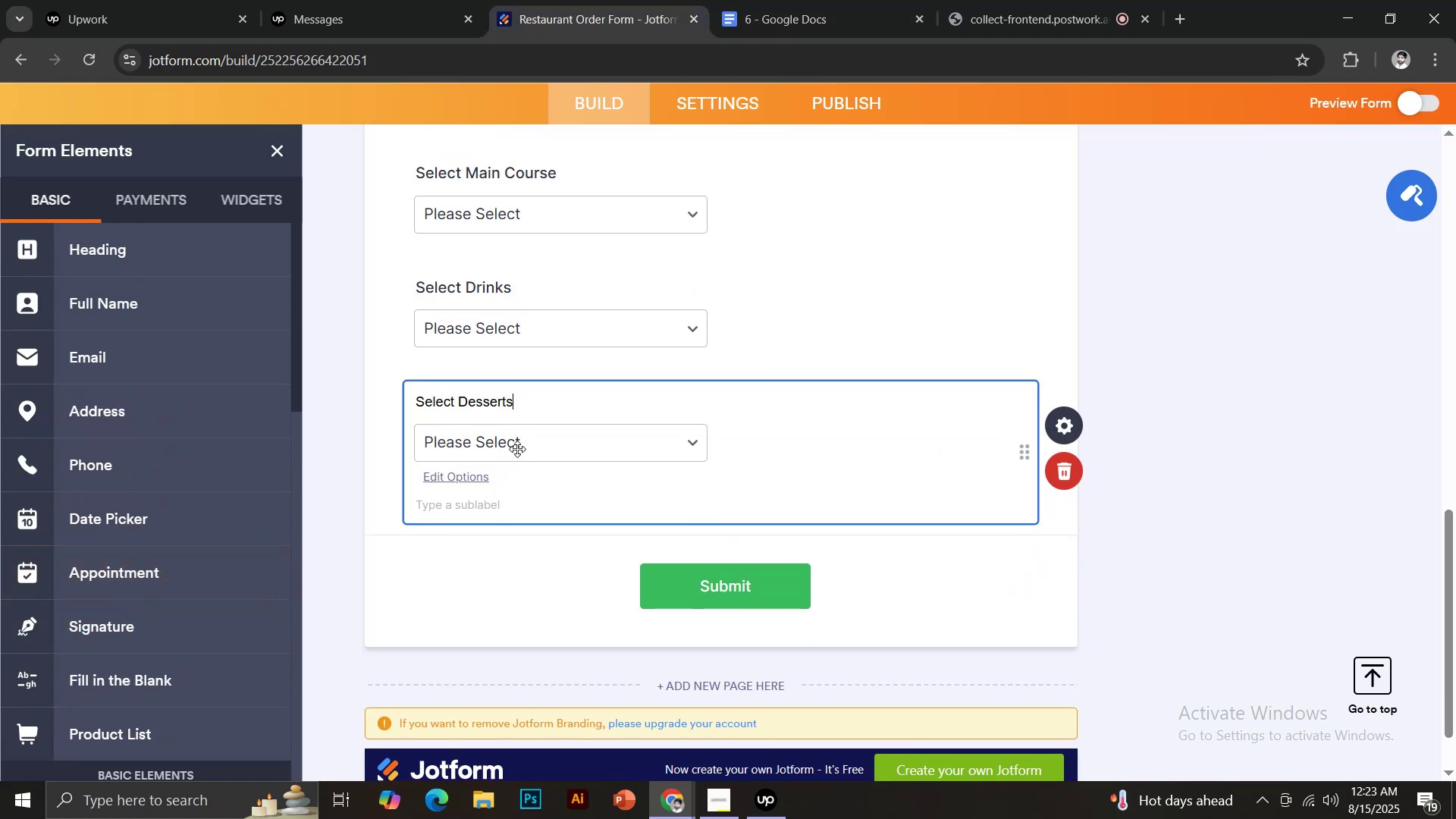 
left_click([517, 450])
 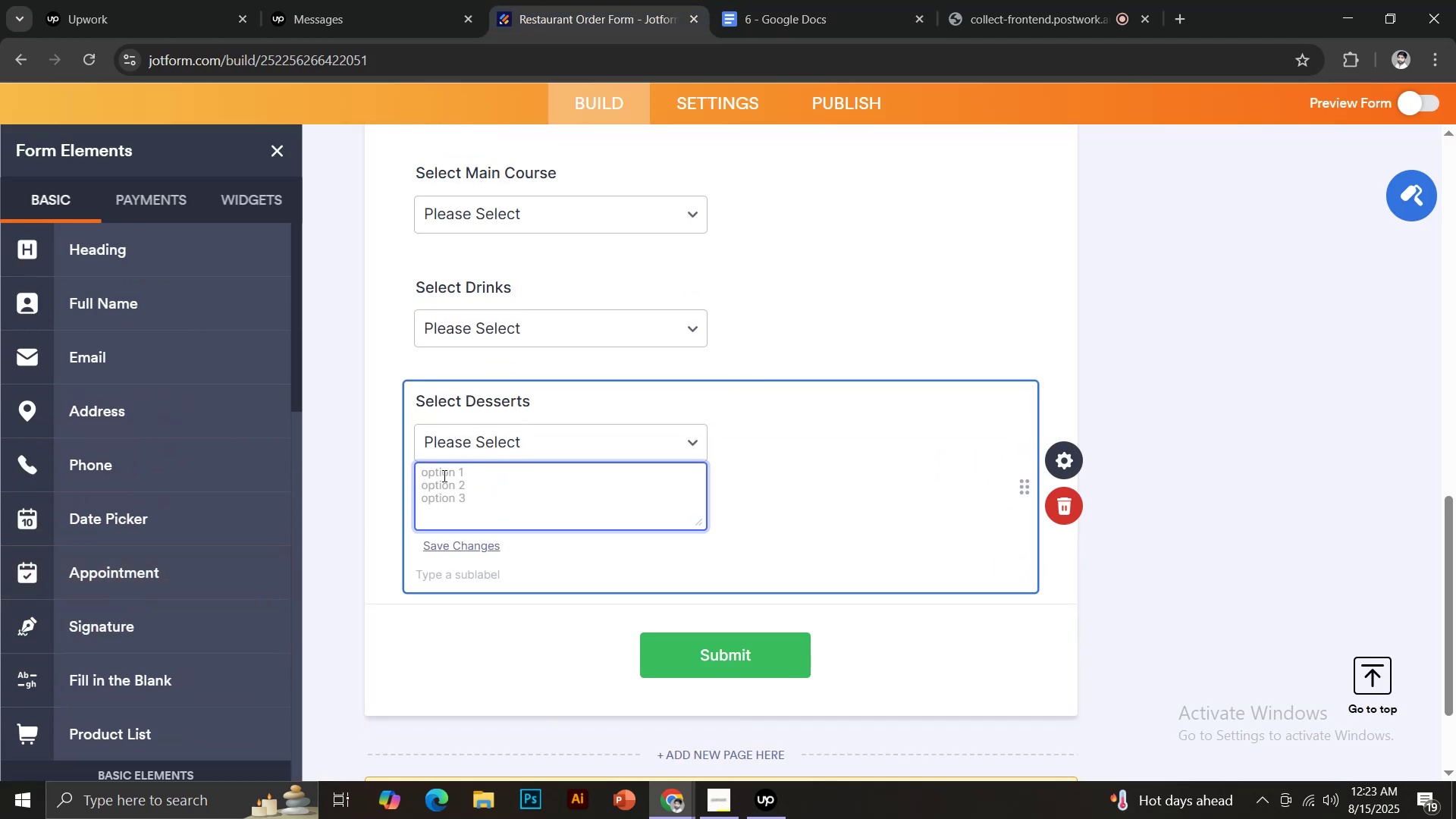 
type(Dessert 1)
 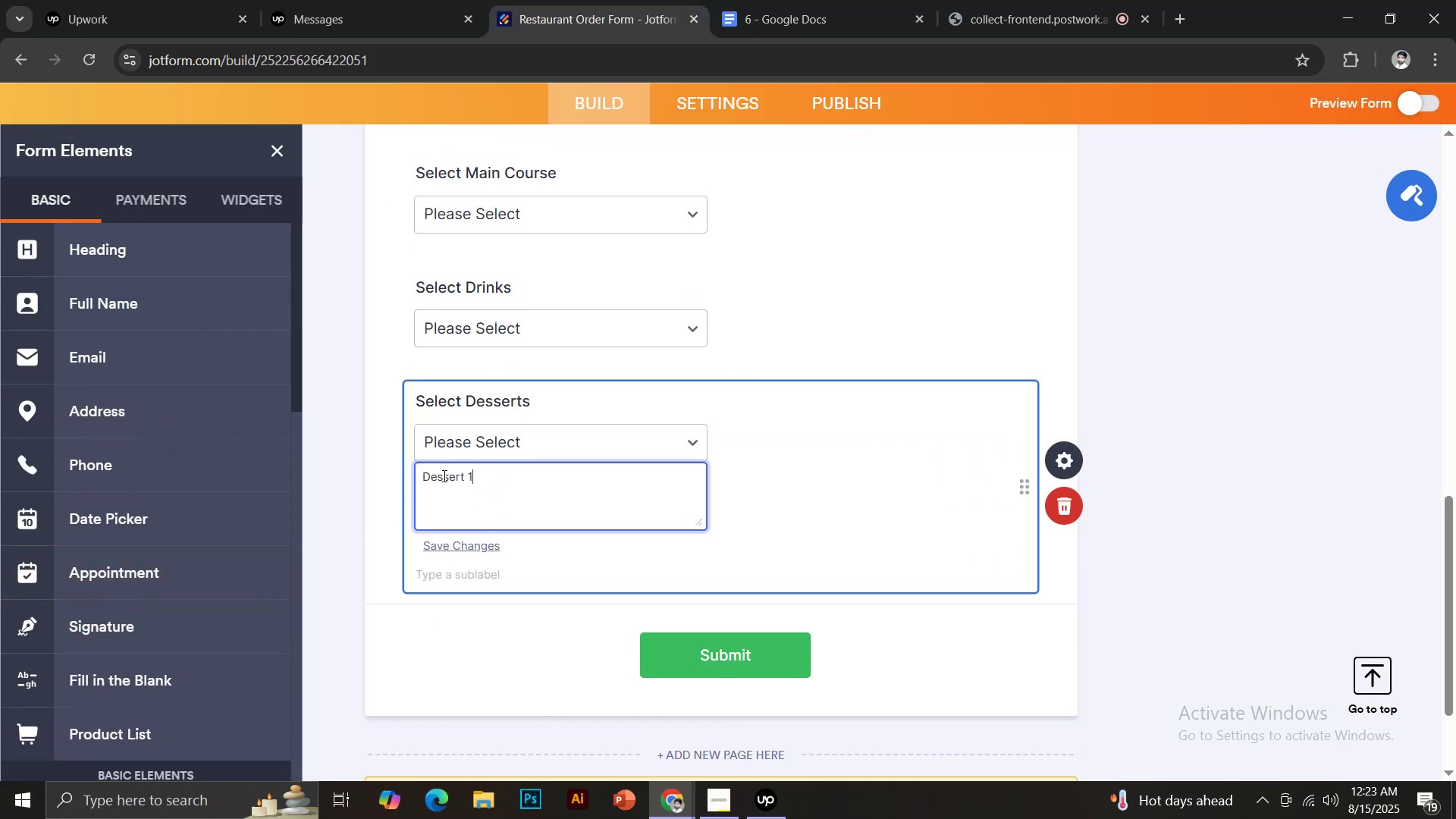 
key(Control+ControlLeft)
 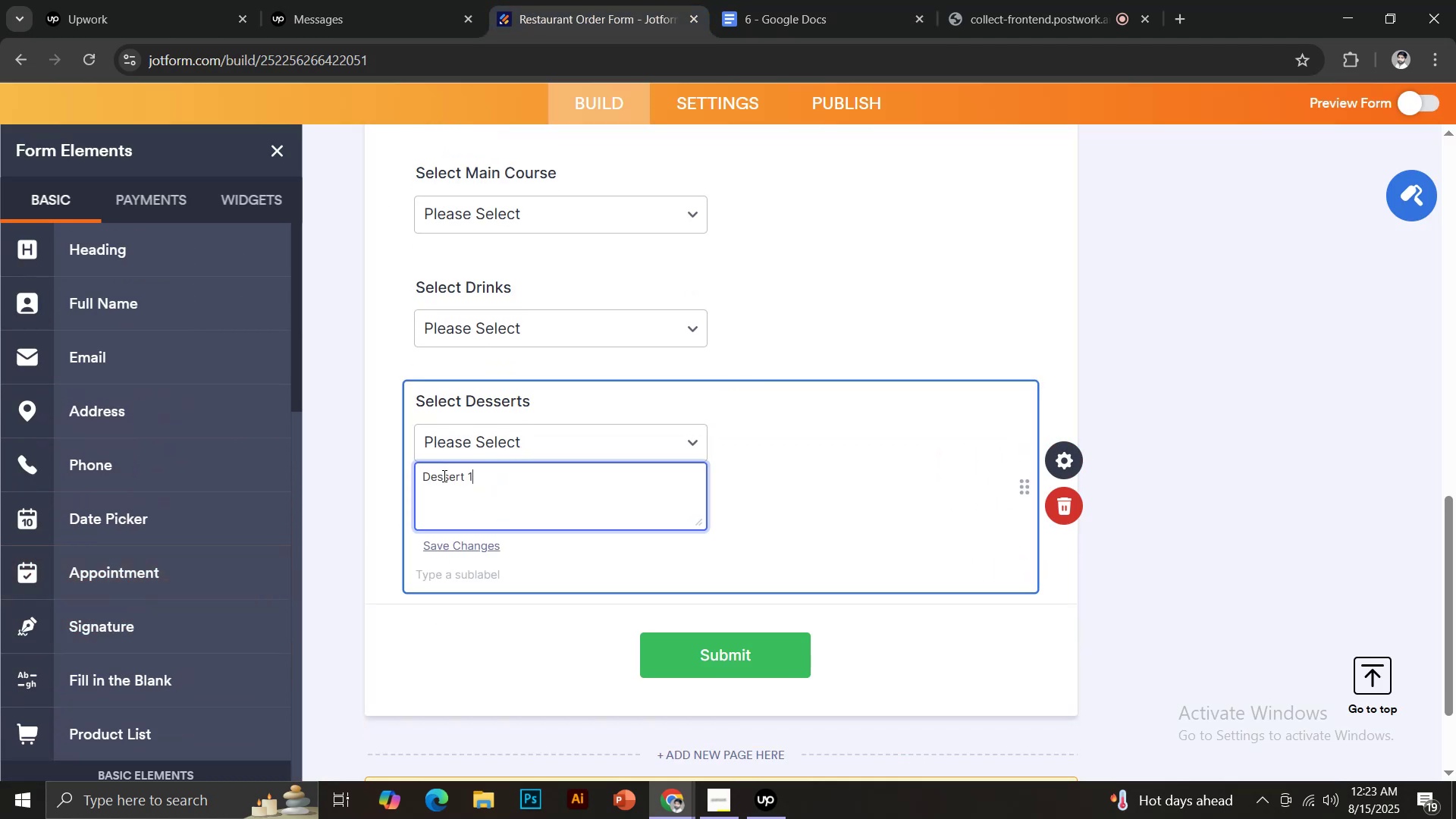 
key(Control+A)
 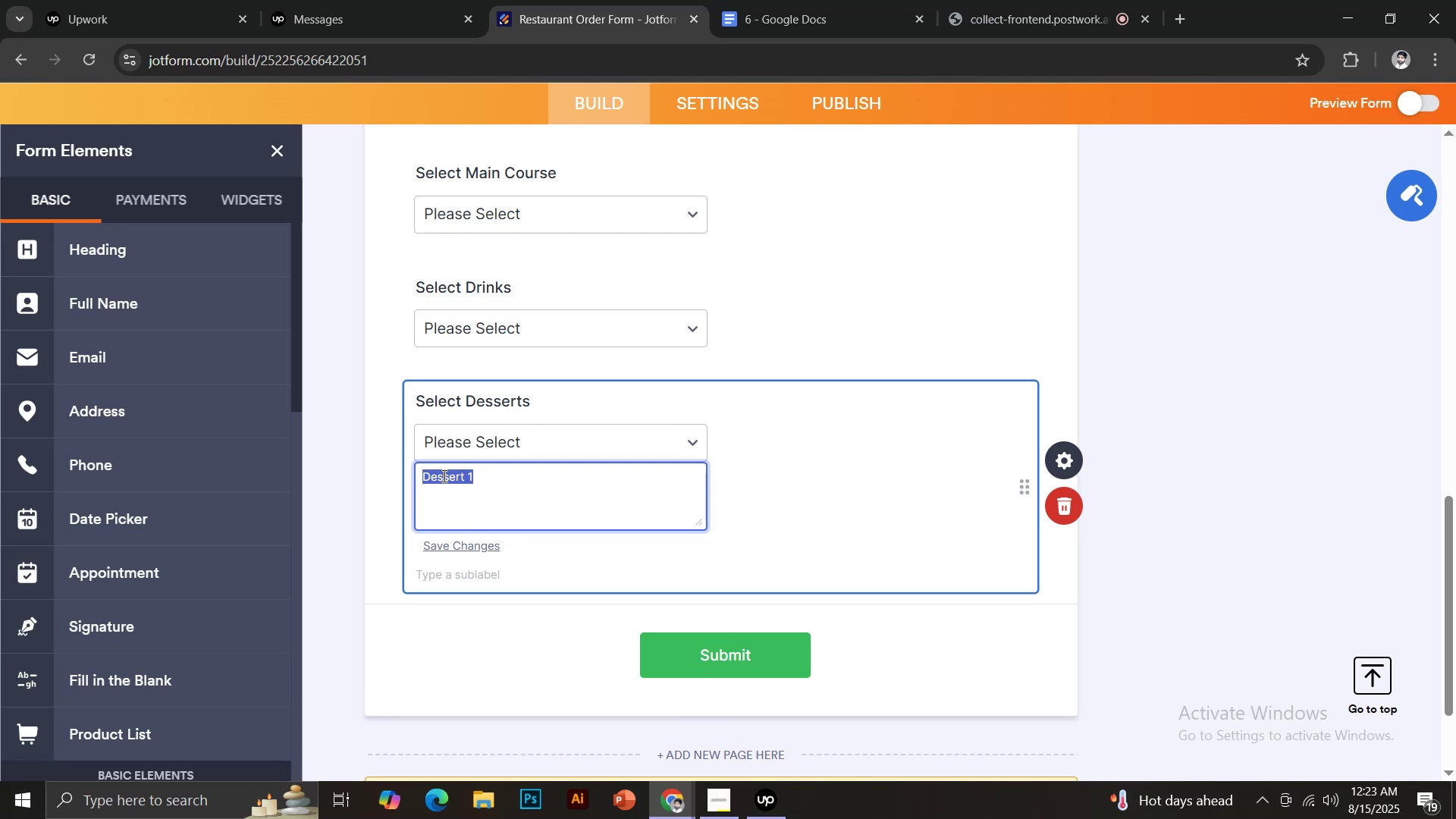 
key(Control+ControlLeft)
 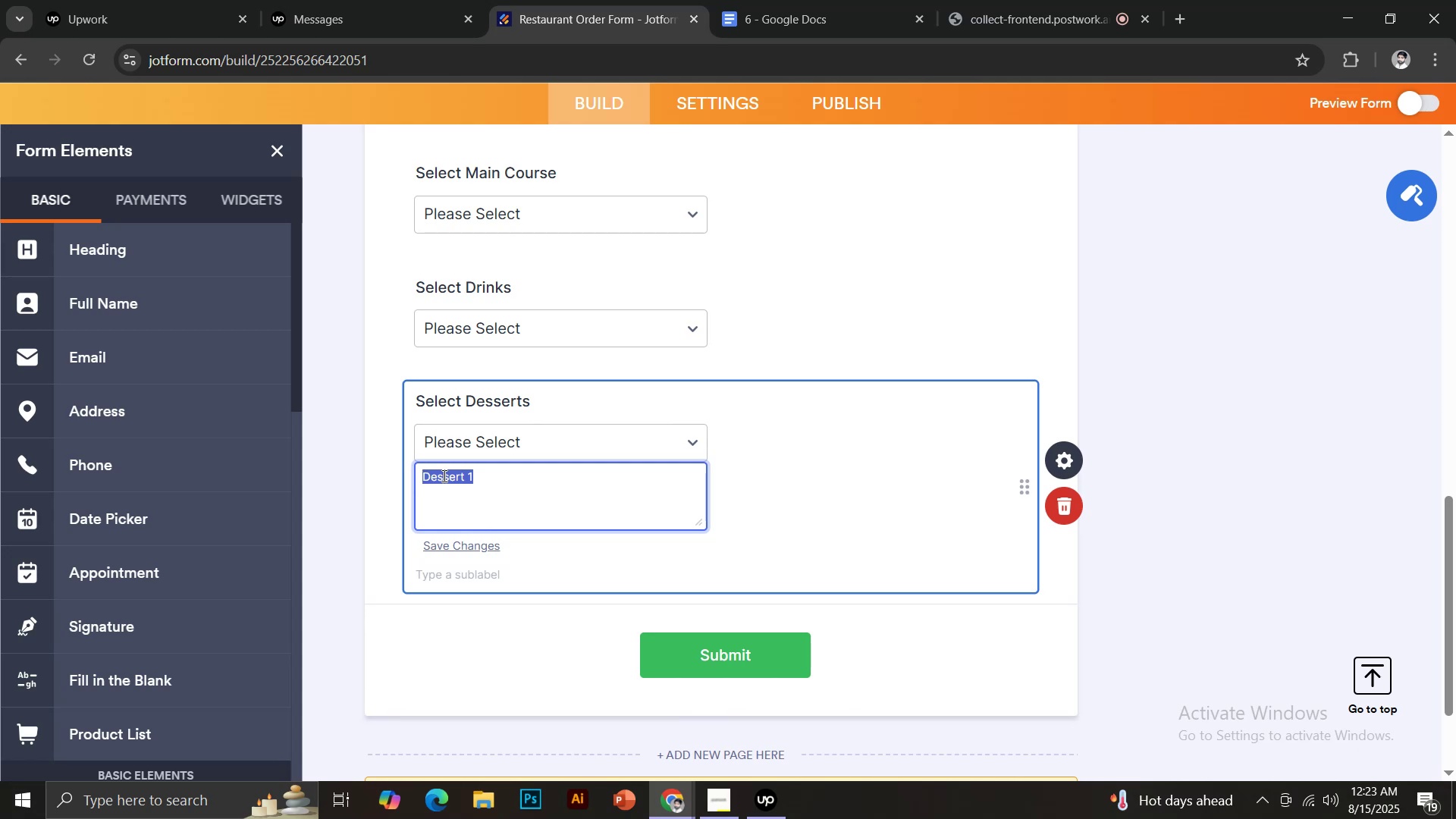 
key(Control+C)
 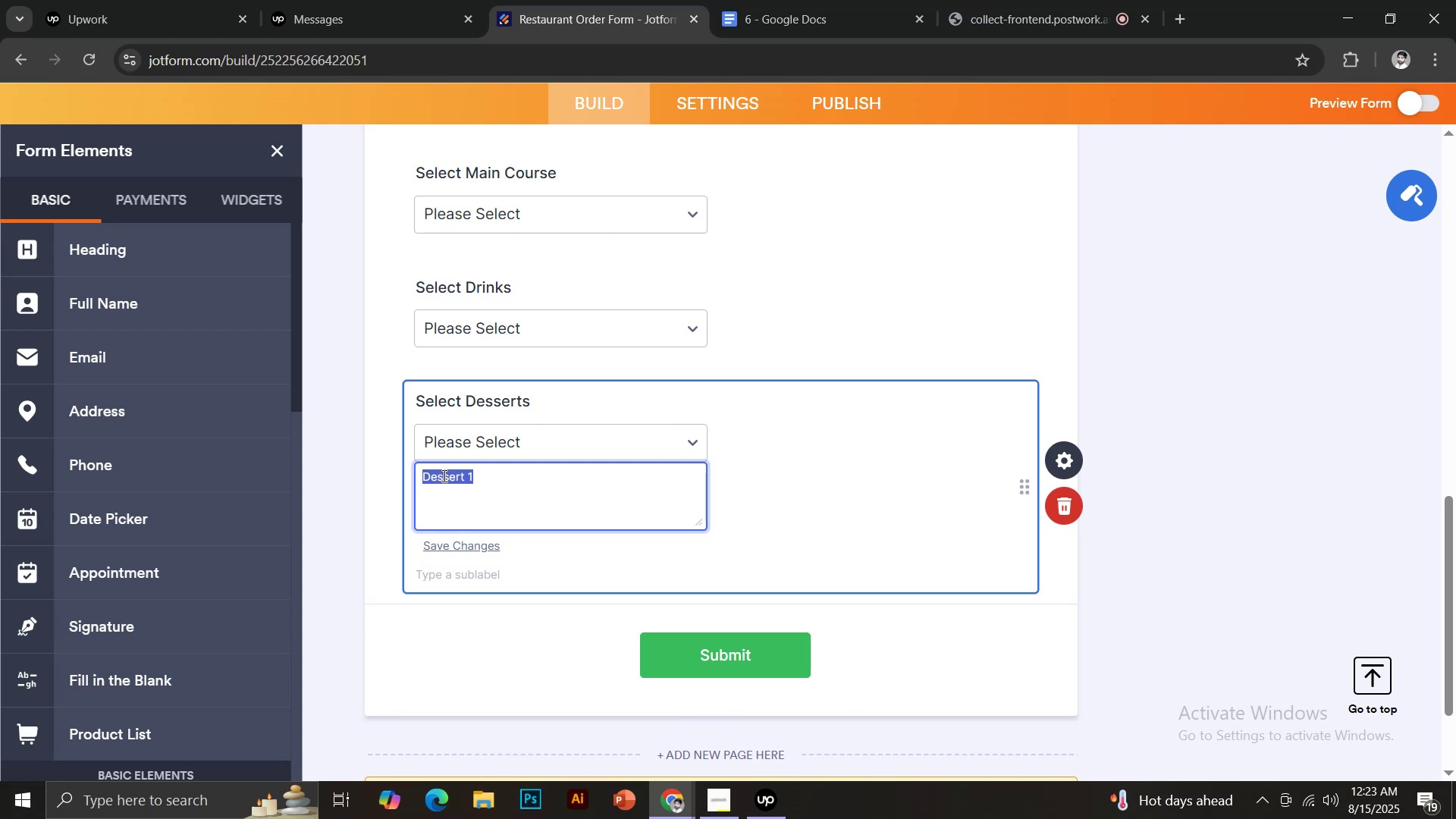 
key(Enter)
 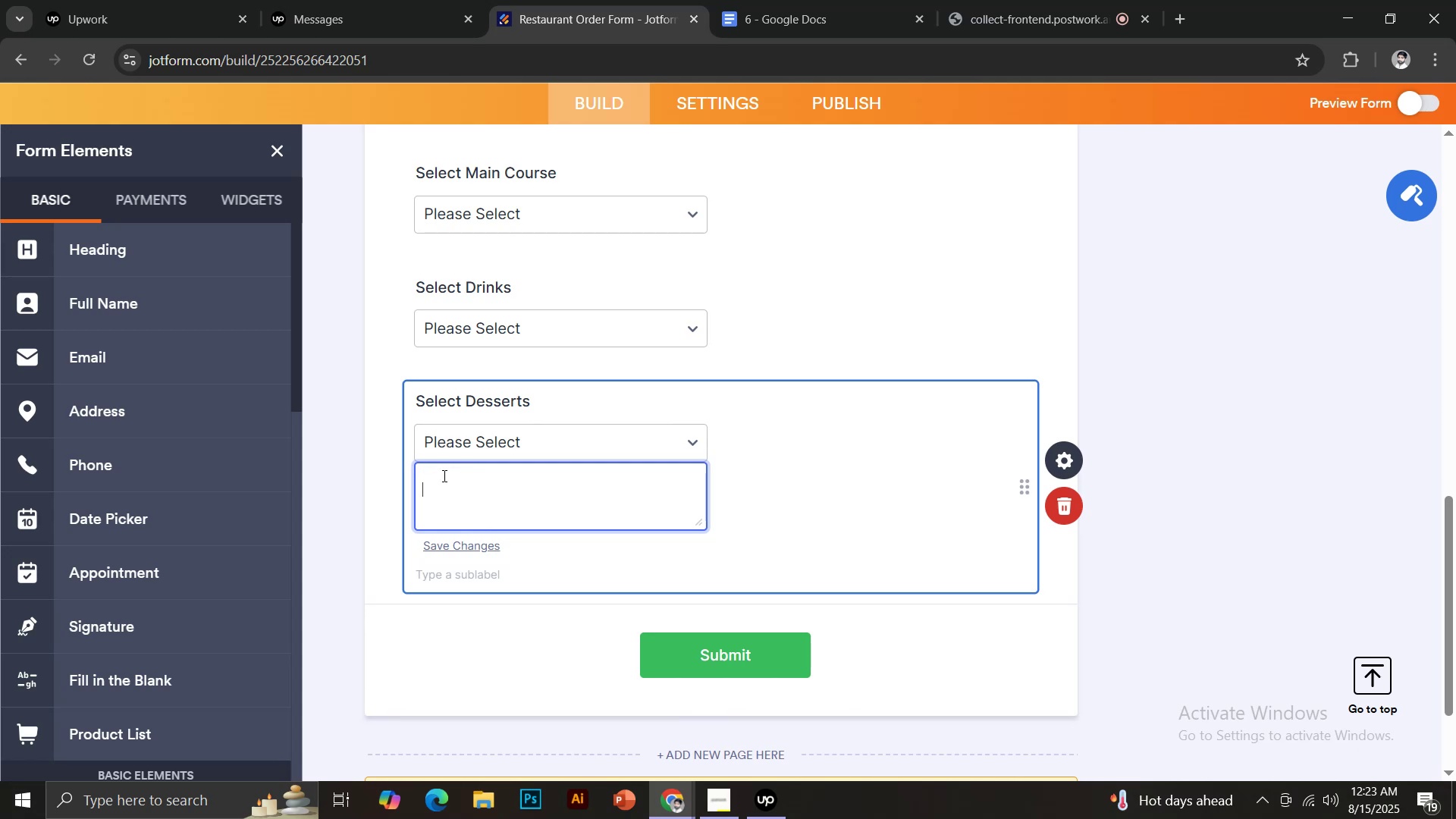 
key(Control+Z)
 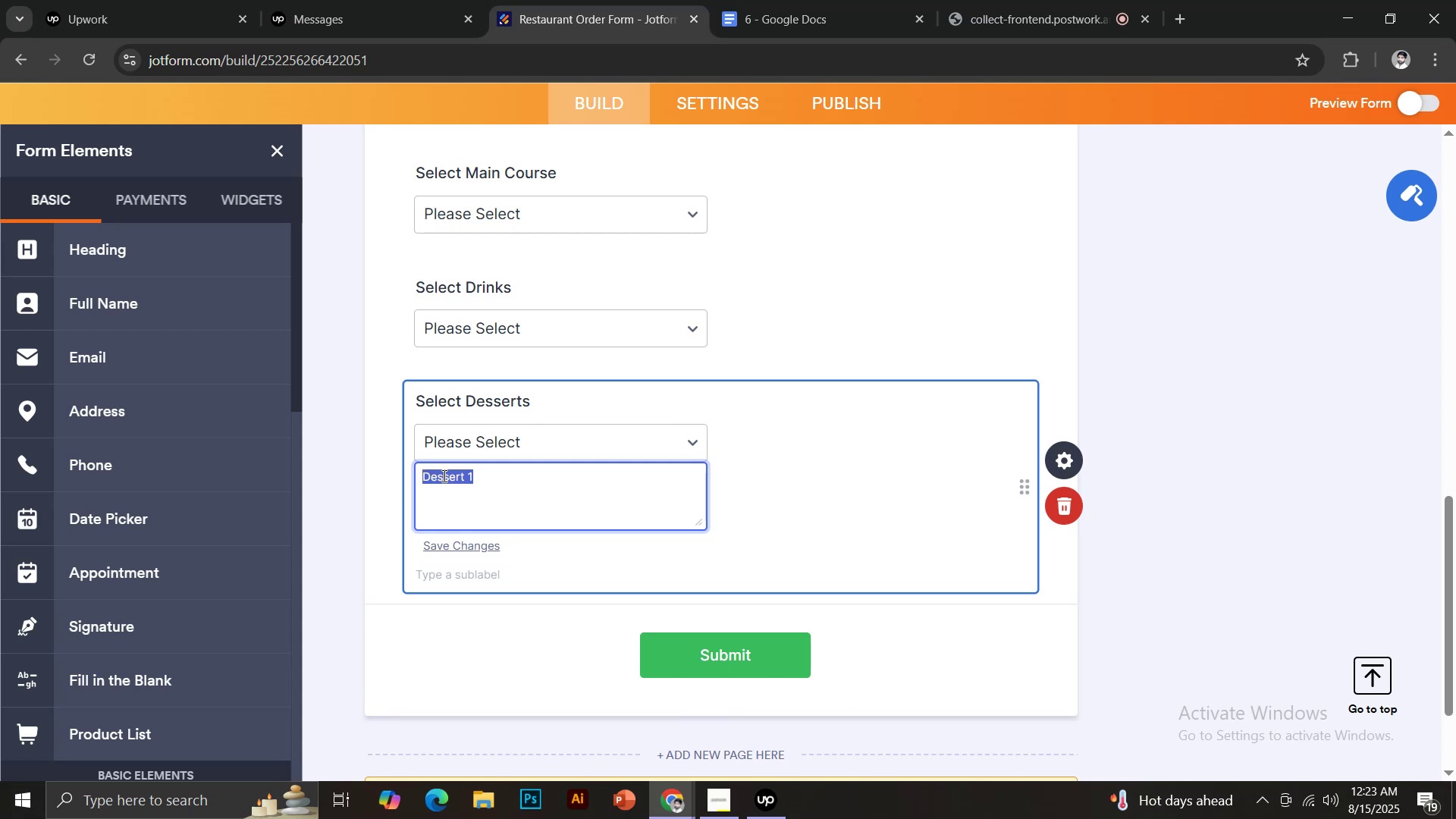 
key(Control+ControlLeft)
 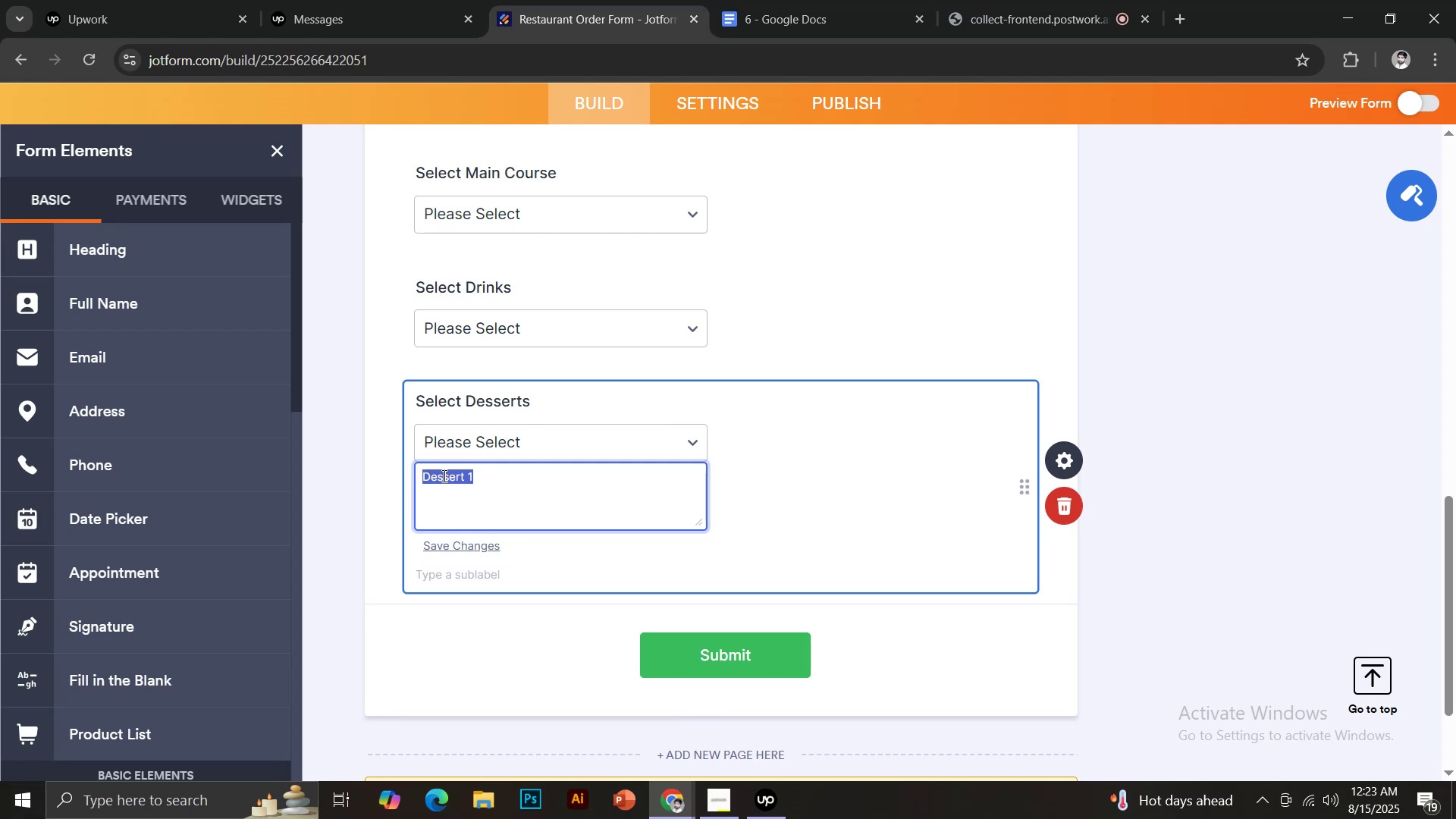 
left_click([503, 478])
 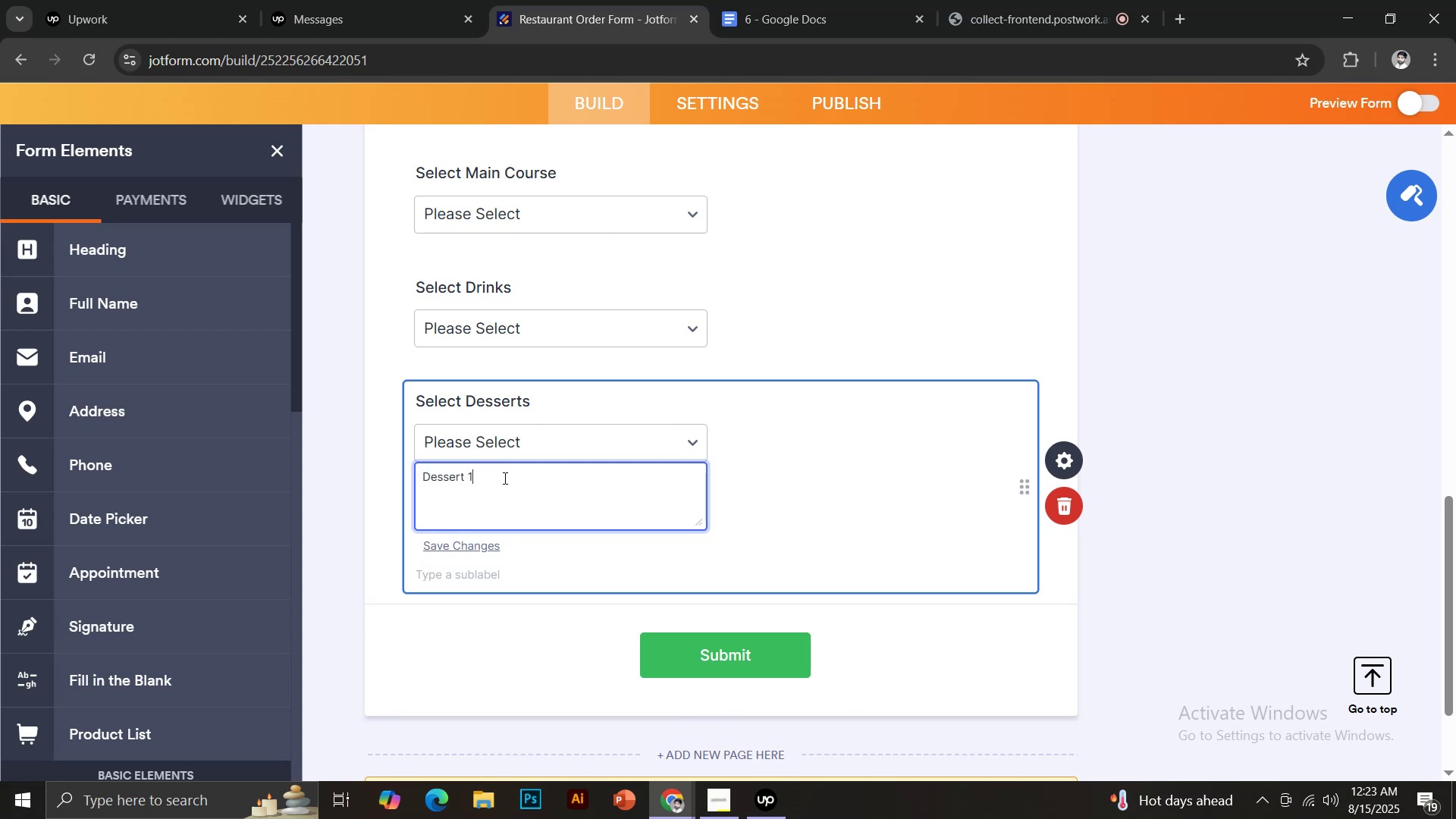 
key(Enter)
 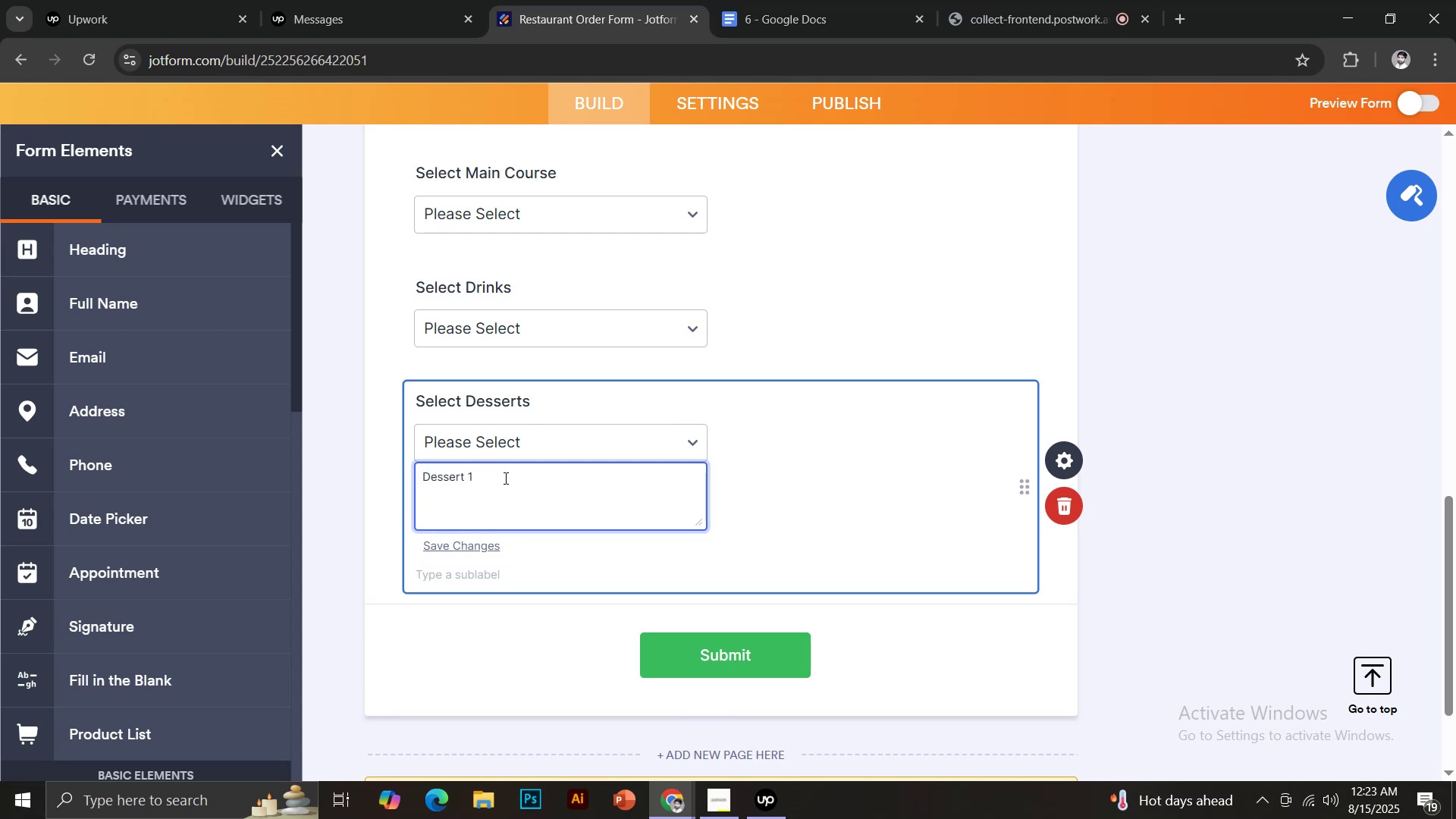 
key(Control+V)
 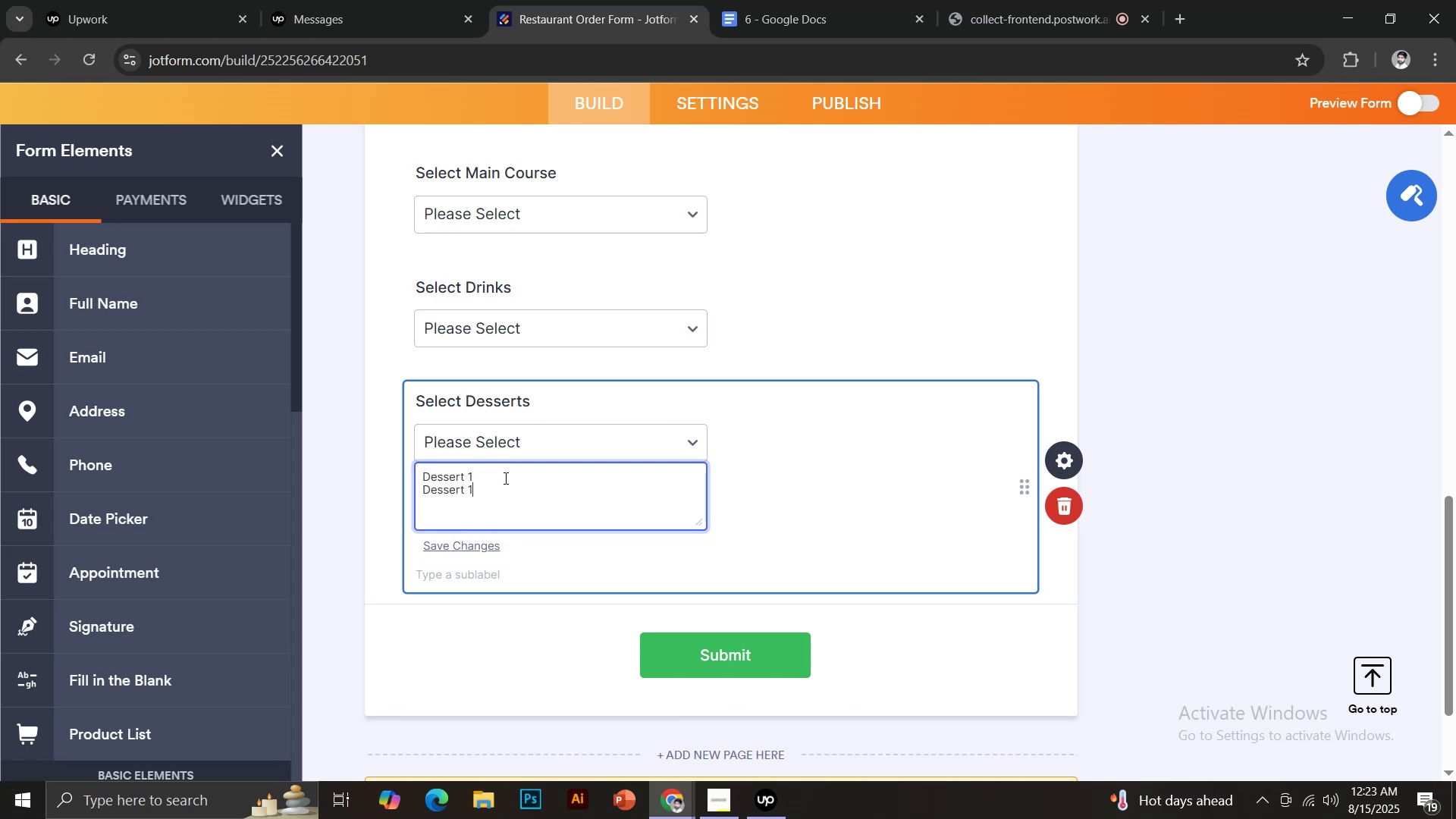 
key(Enter)
 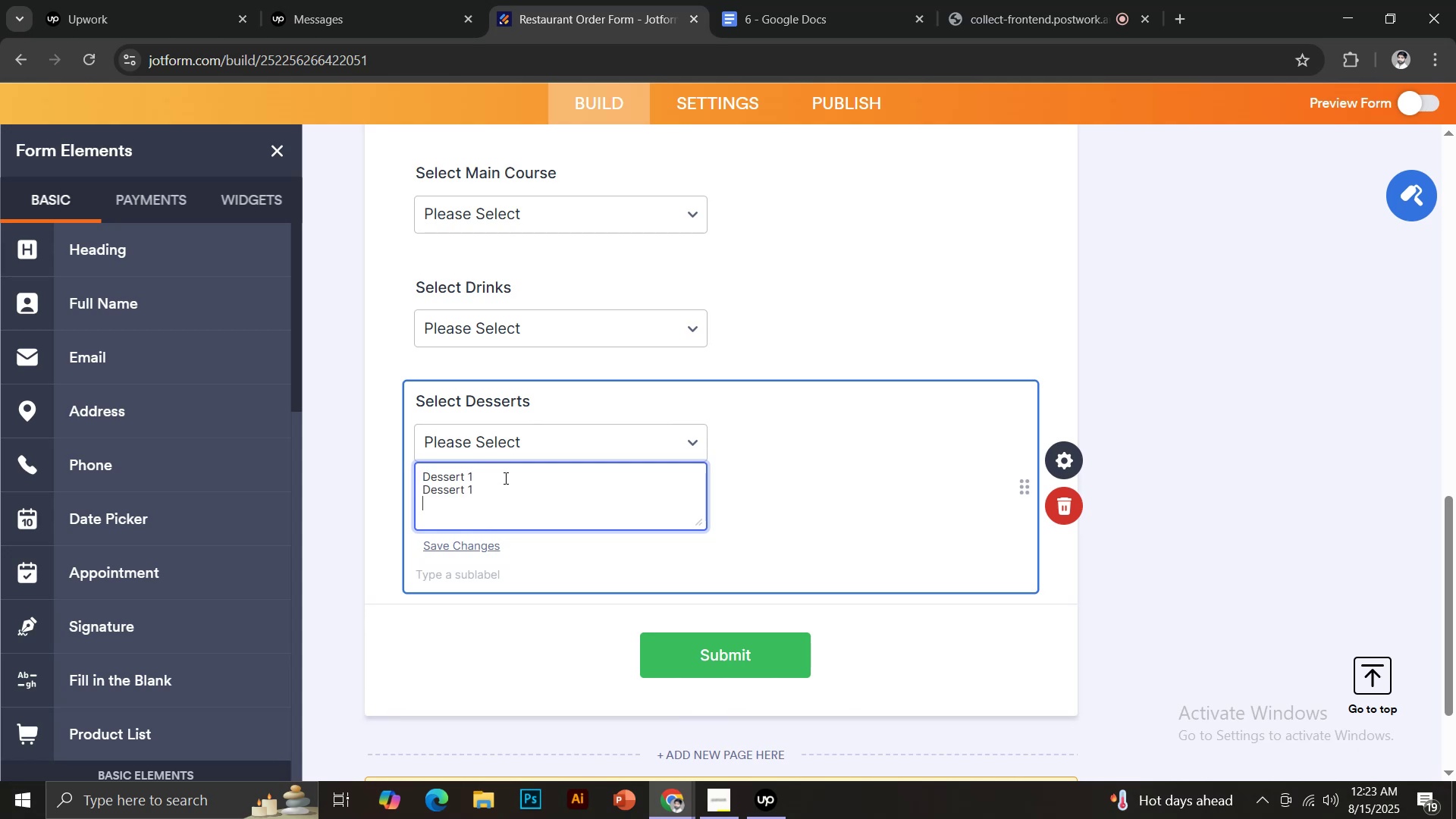 
key(Control+V)
 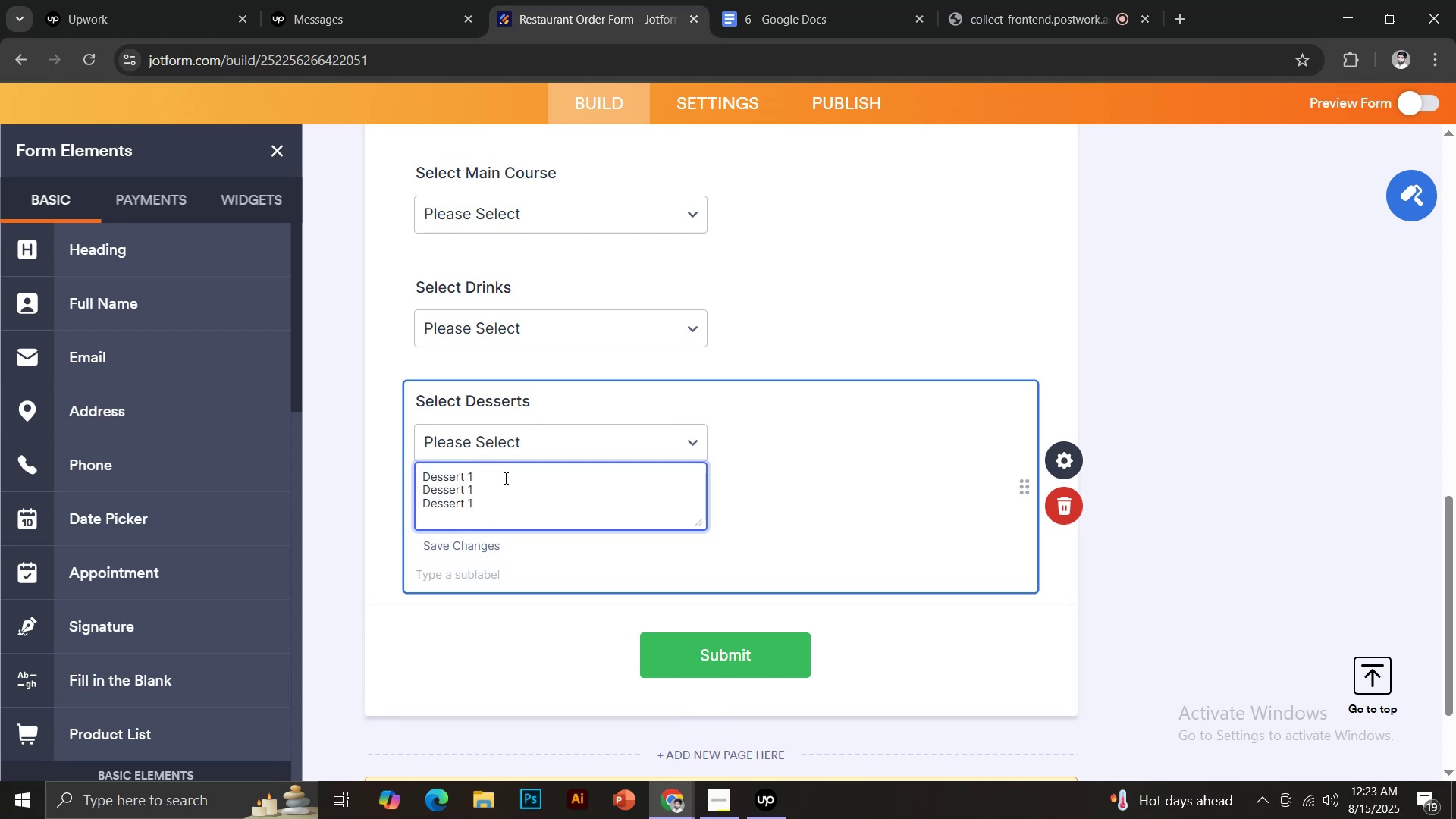 
key(Backspace)
 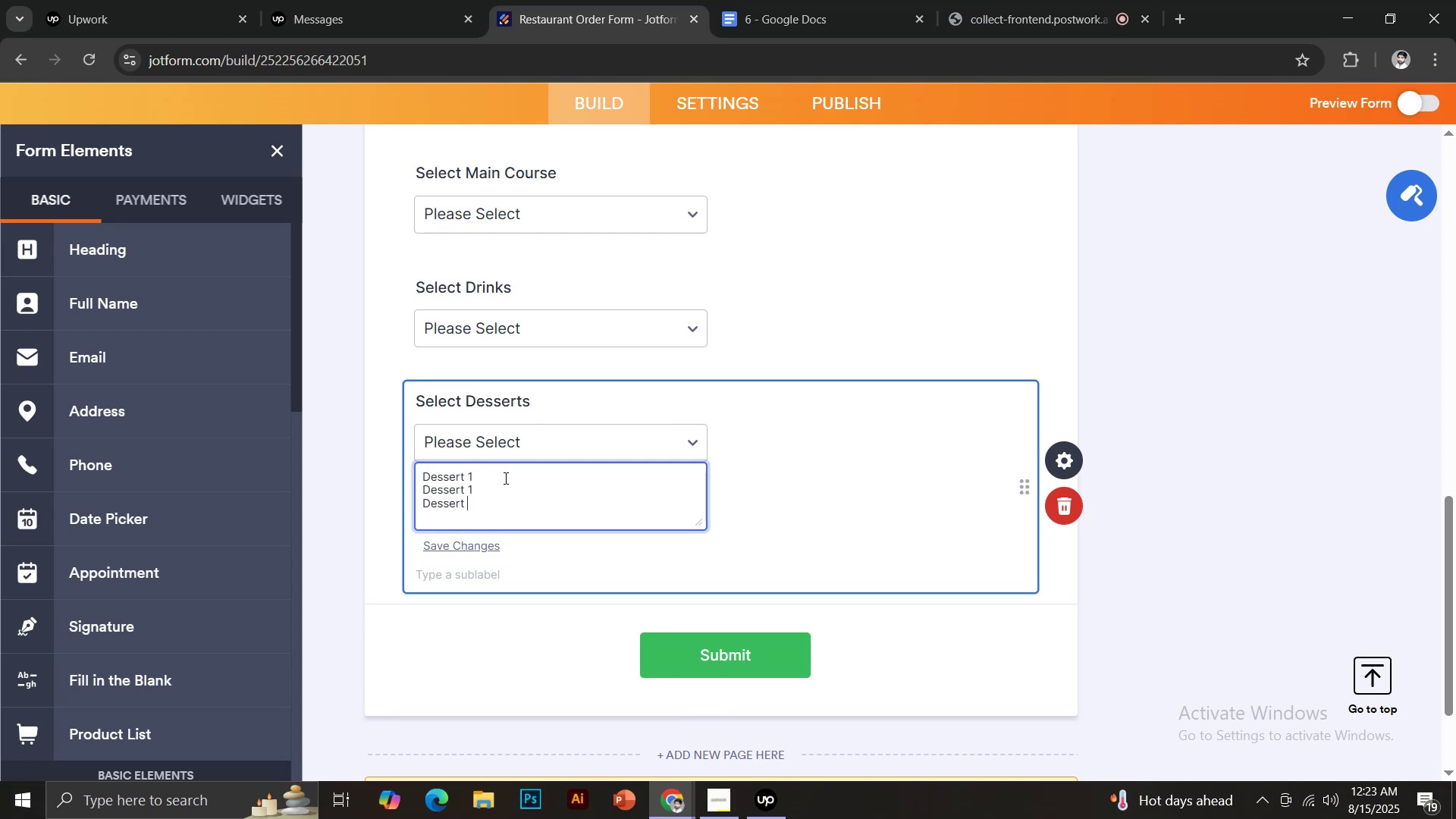 
key(3)
 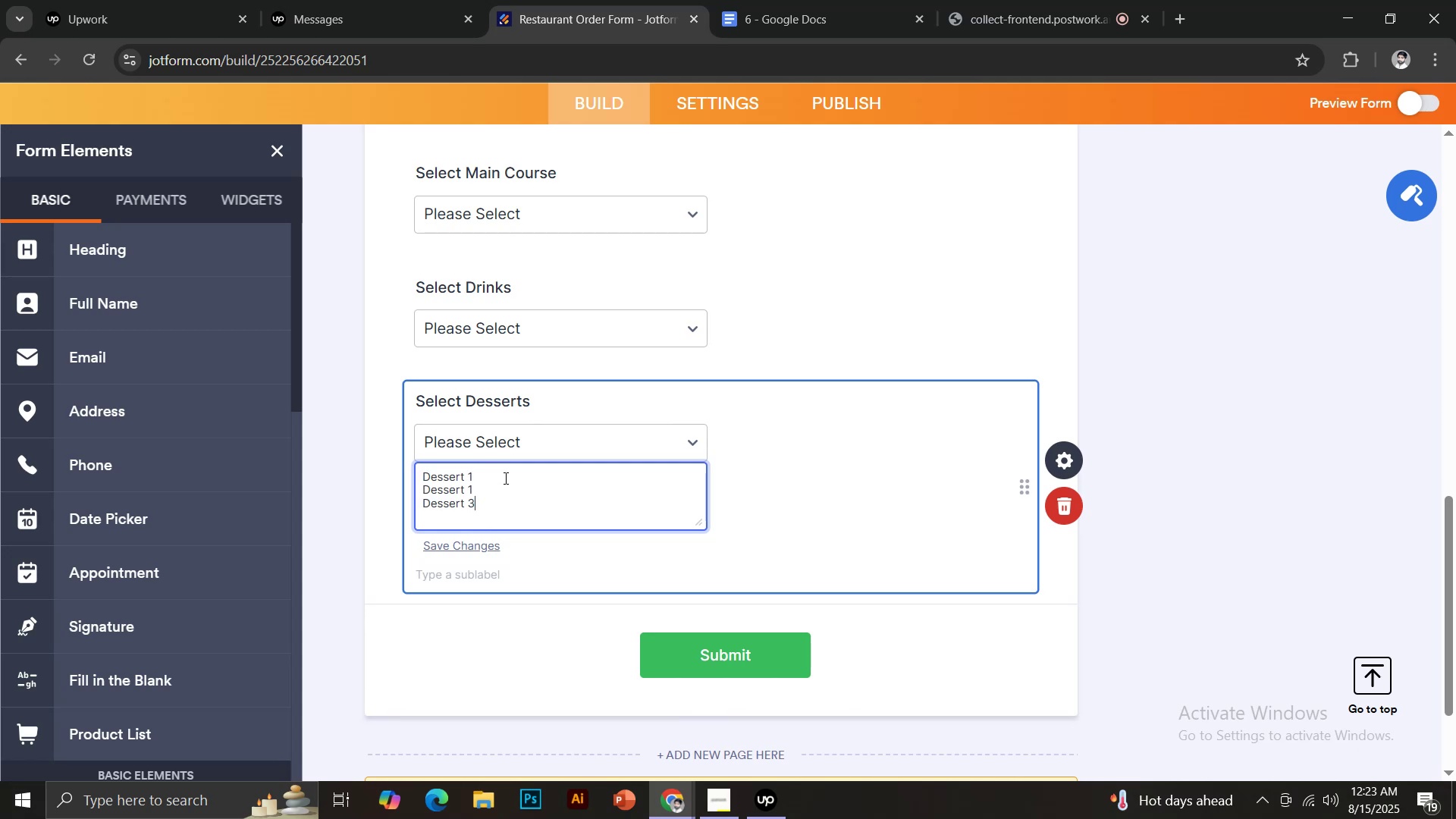 
left_click([504, 478])
 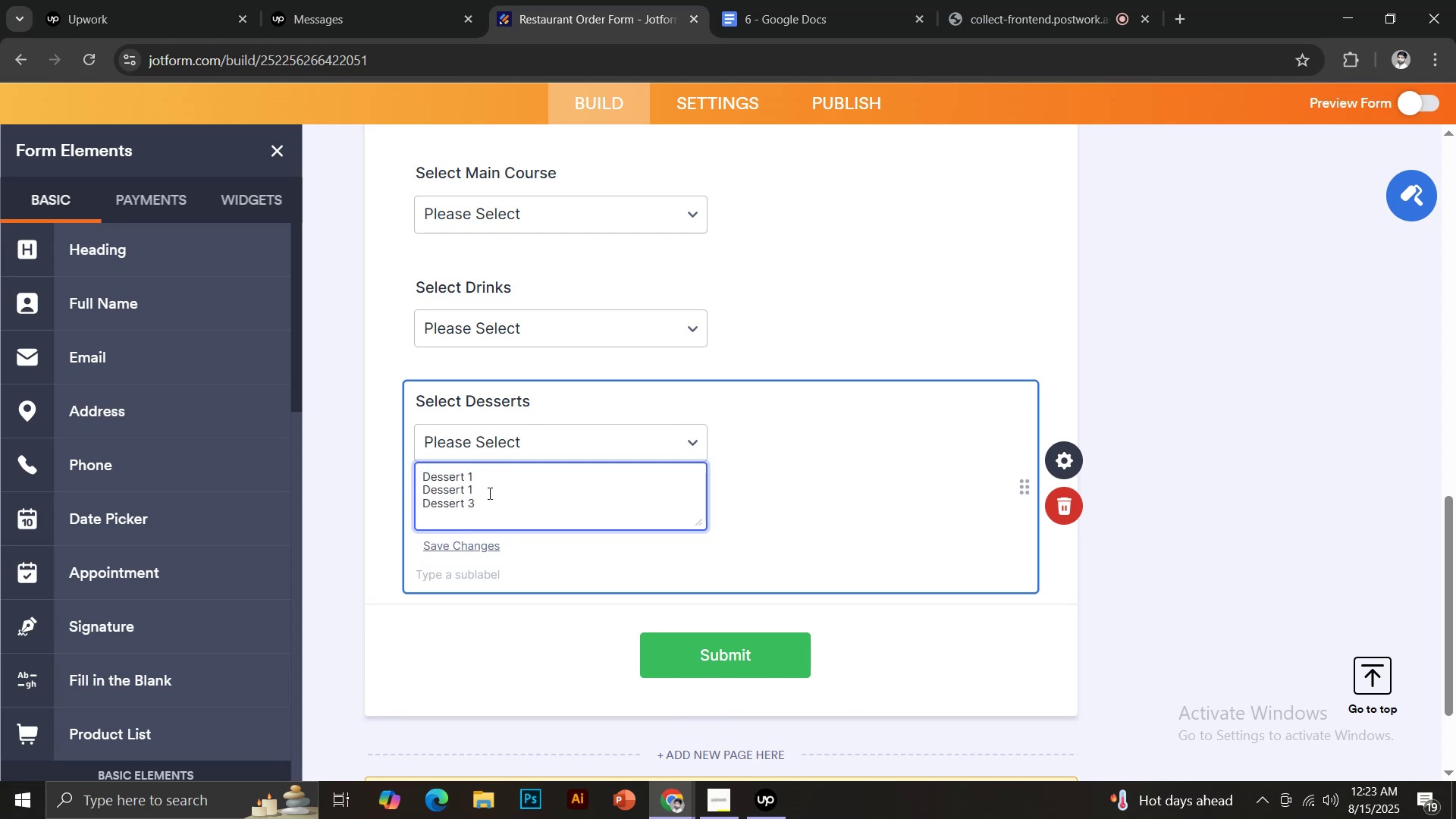 
left_click([488, 485])
 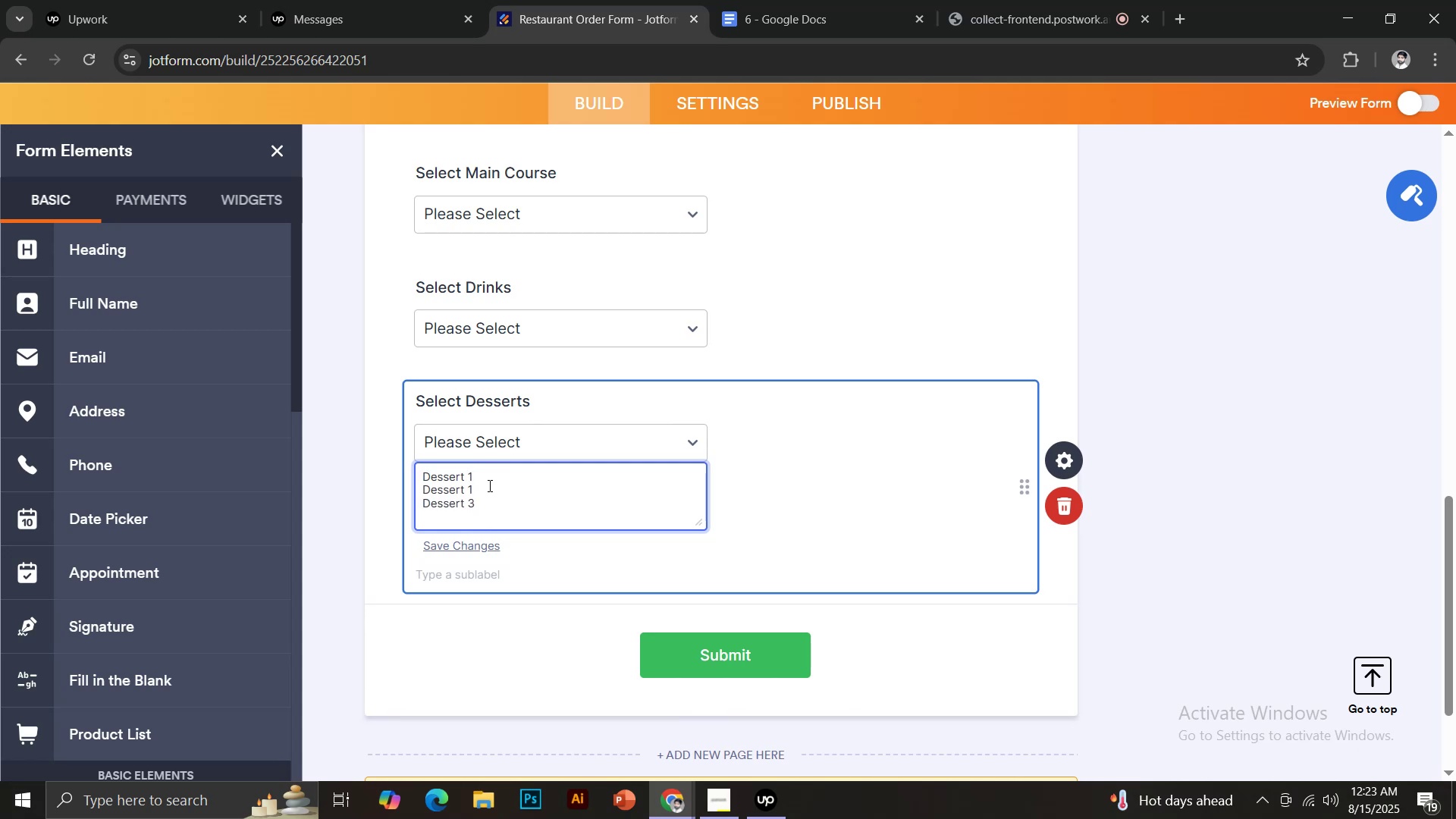 
key(Backspace)
 